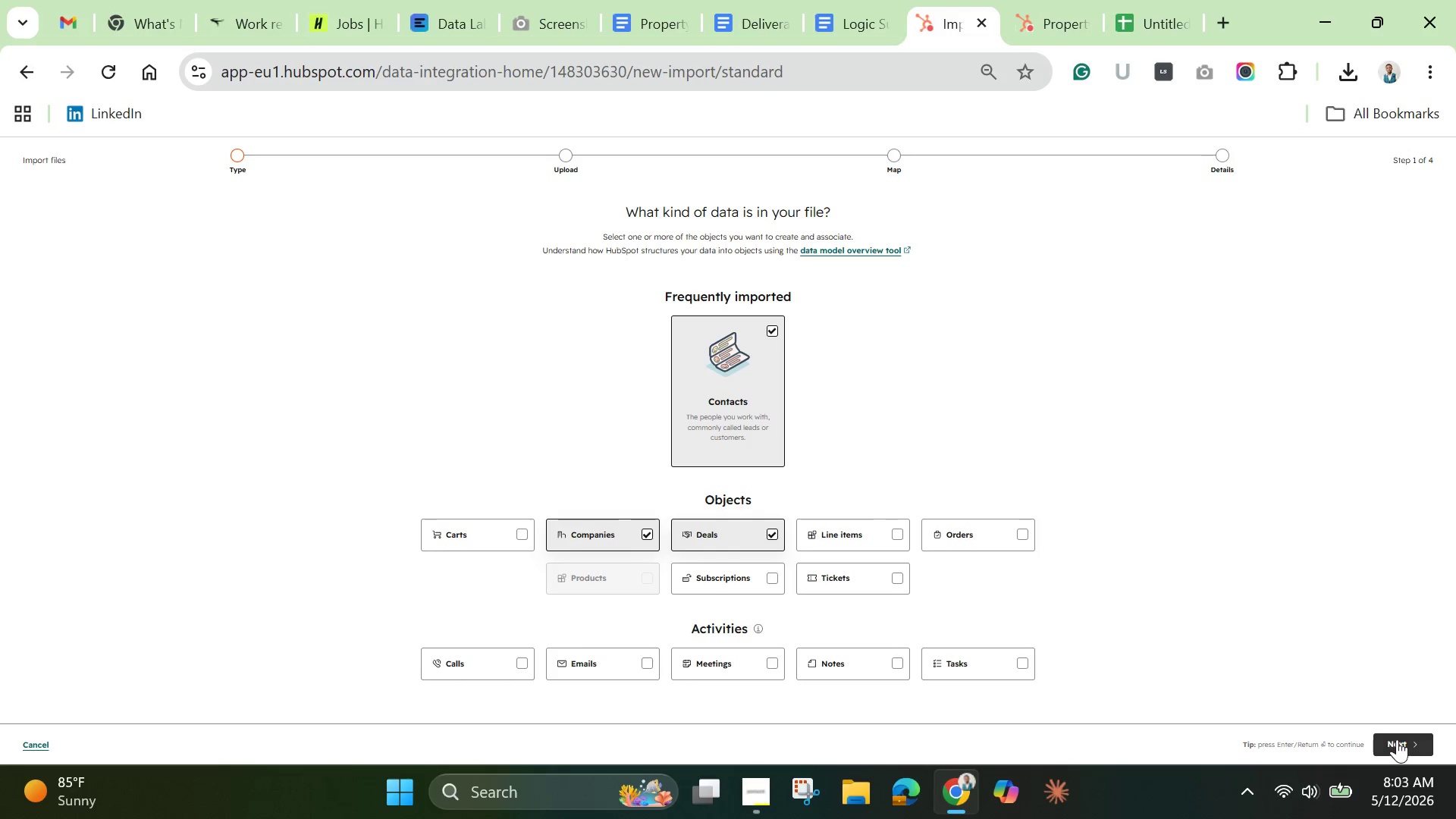 
left_click([1395, 739])
 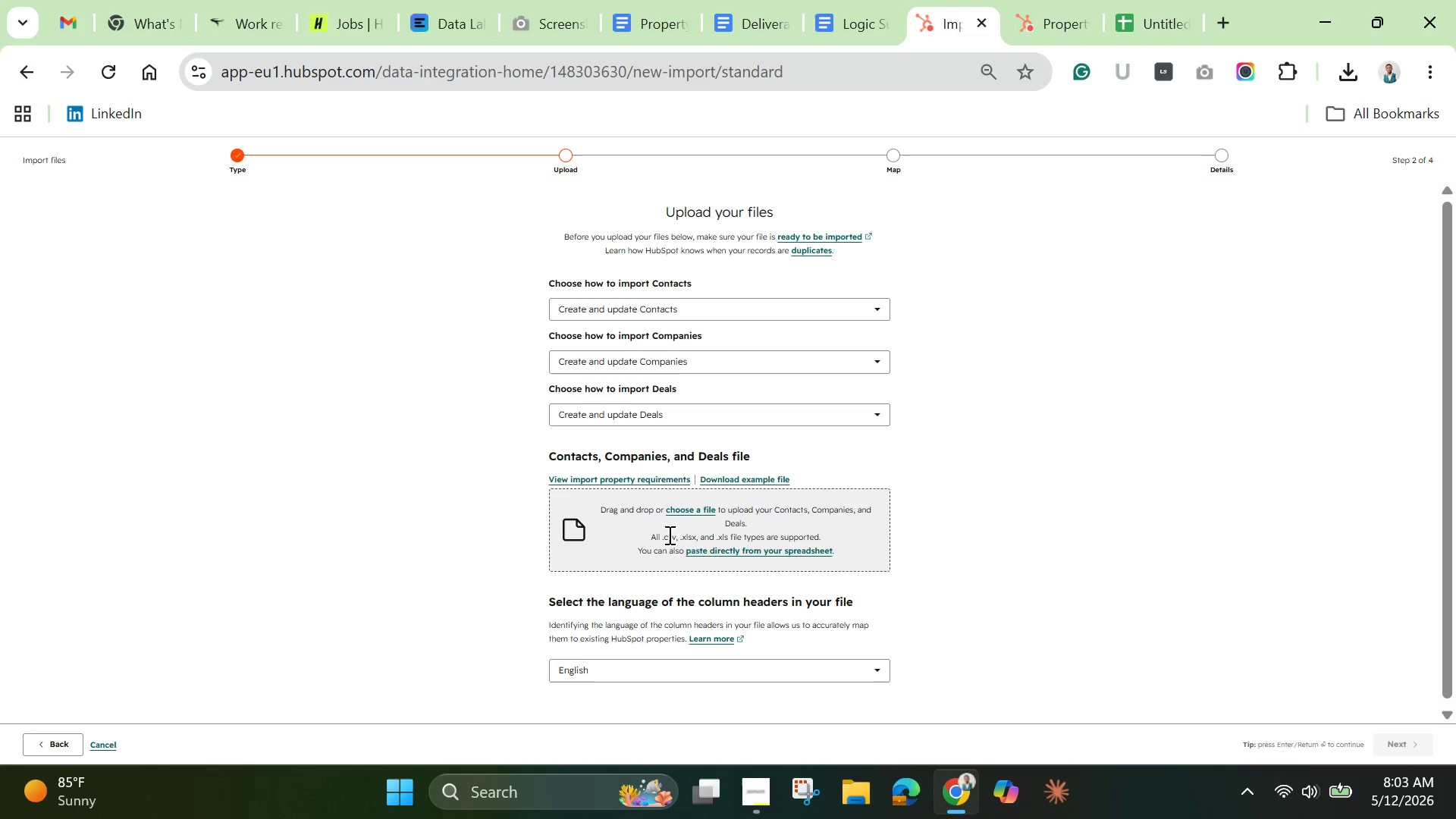 
left_click([686, 507])
 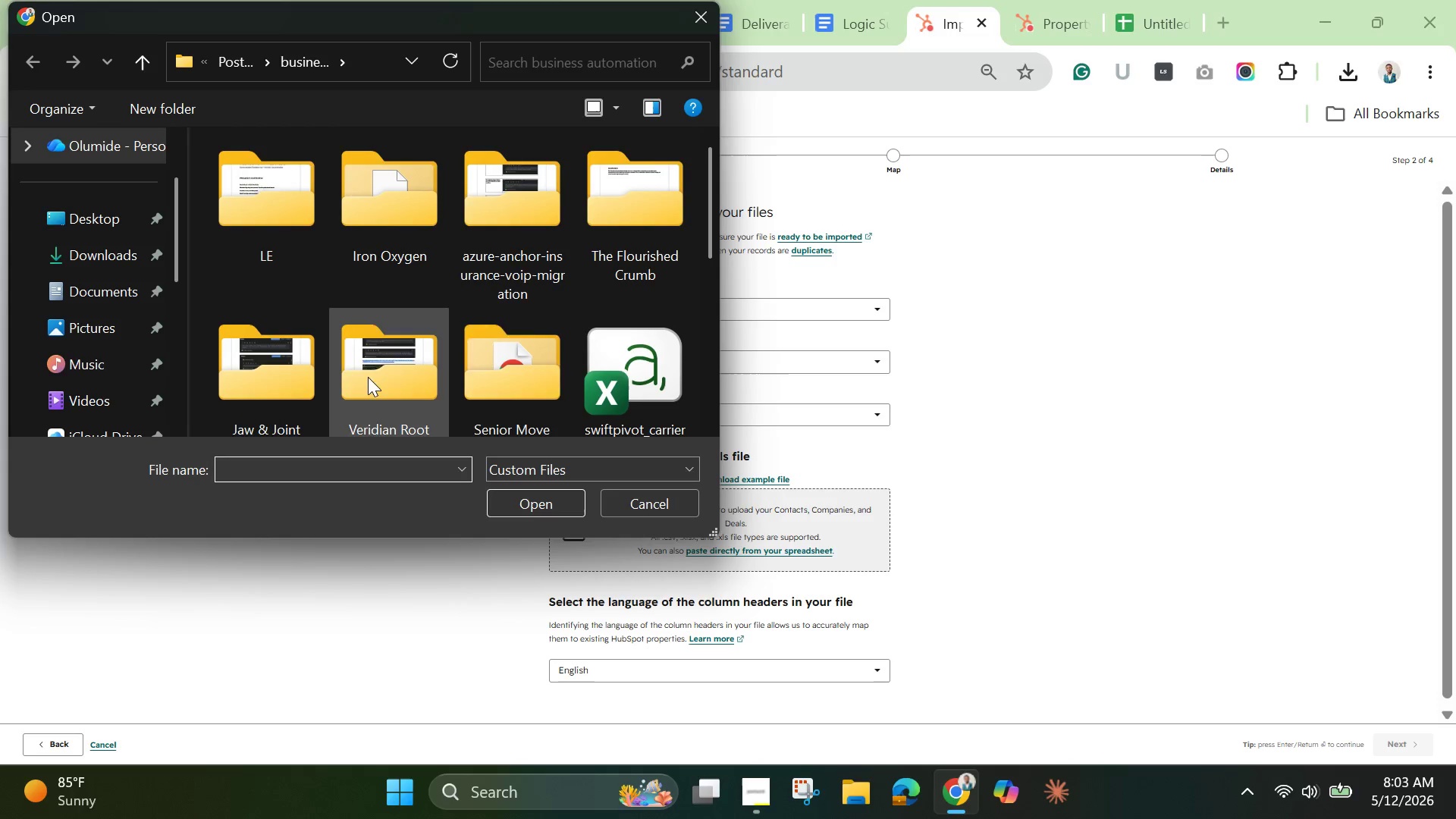 
left_click([617, 353])
 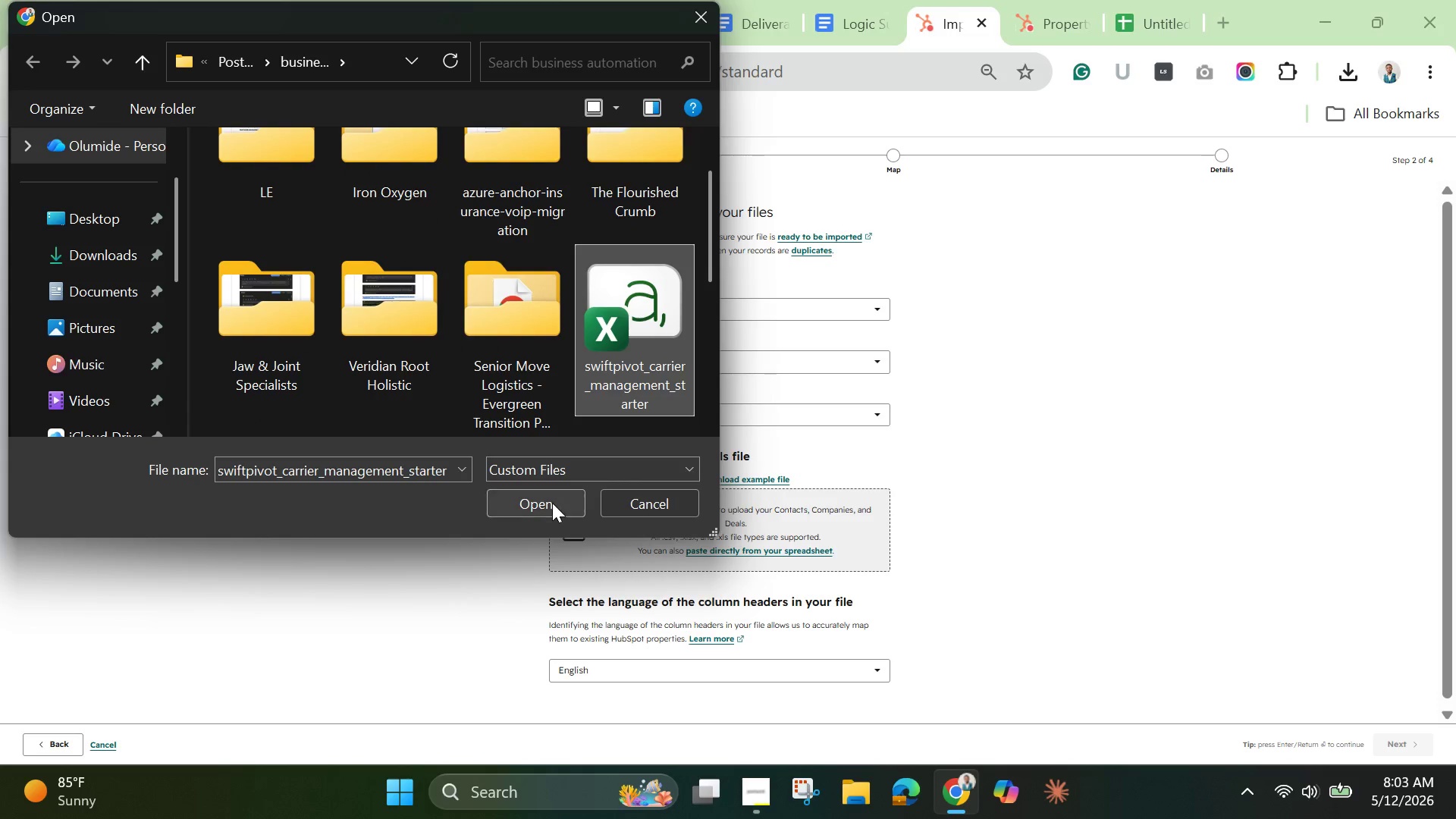 
left_click([552, 503])
 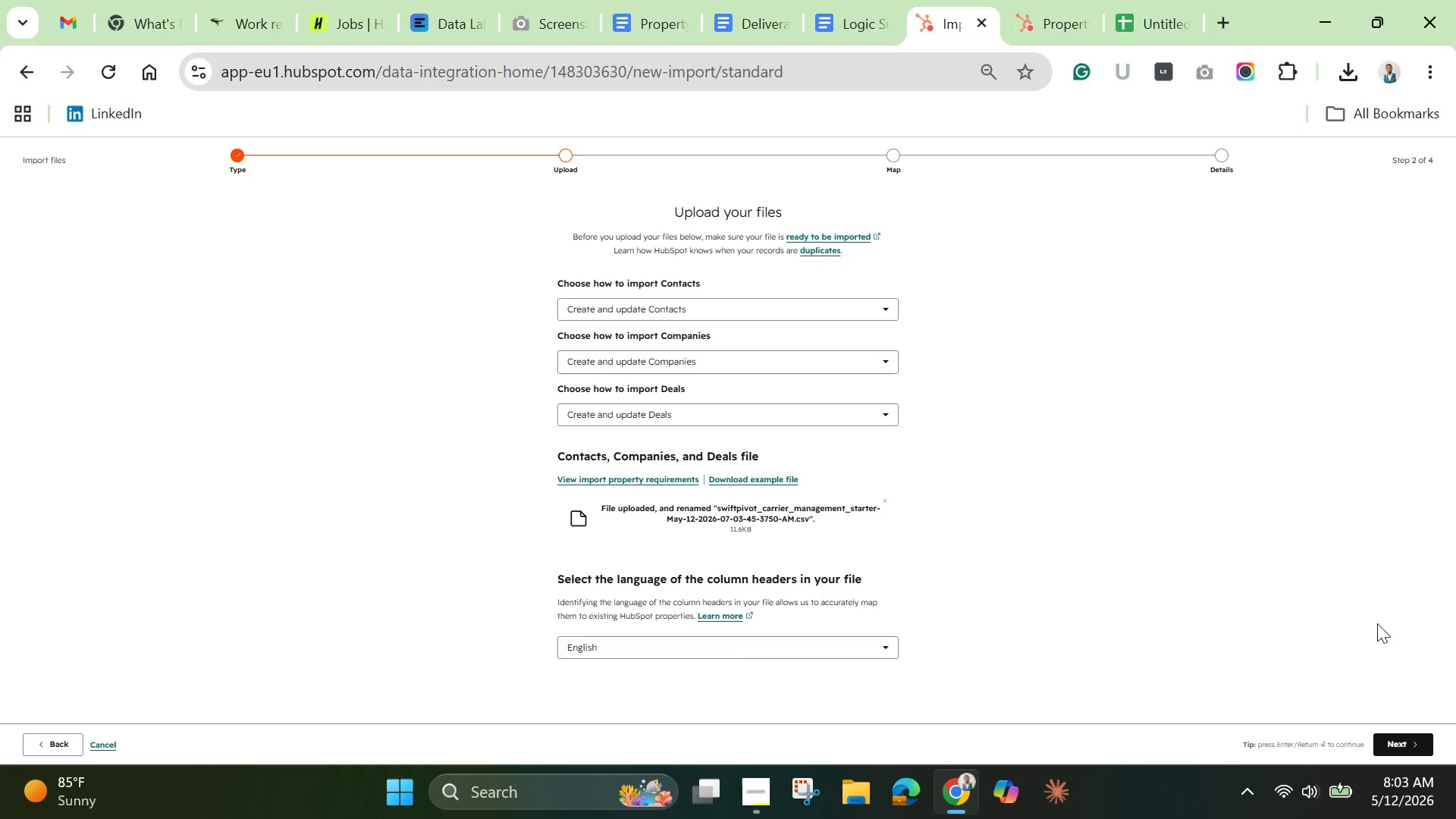 
left_click([1412, 743])
 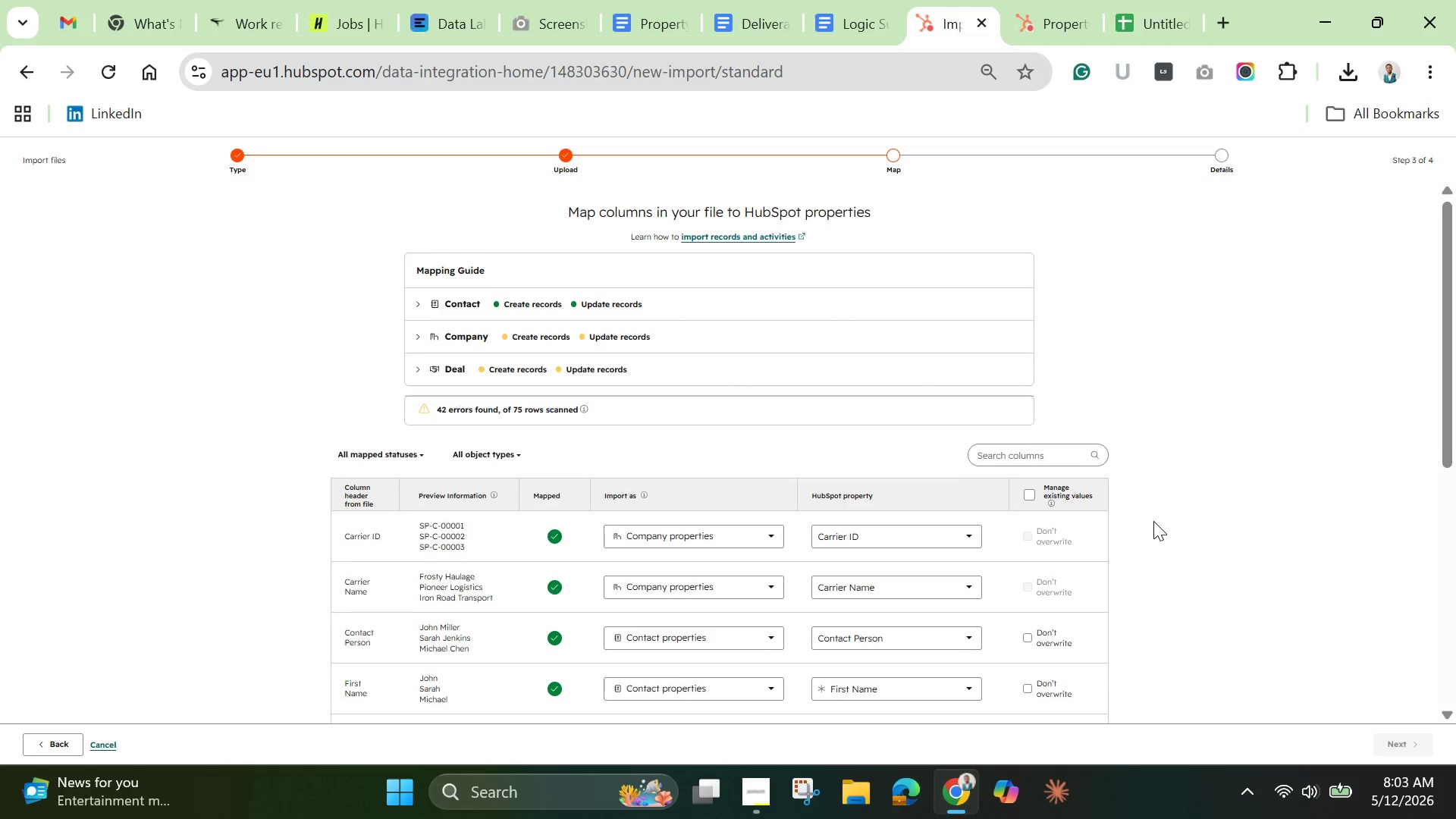 
scroll: coordinate [1153, 521], scroll_direction: down, amount: 8.0
 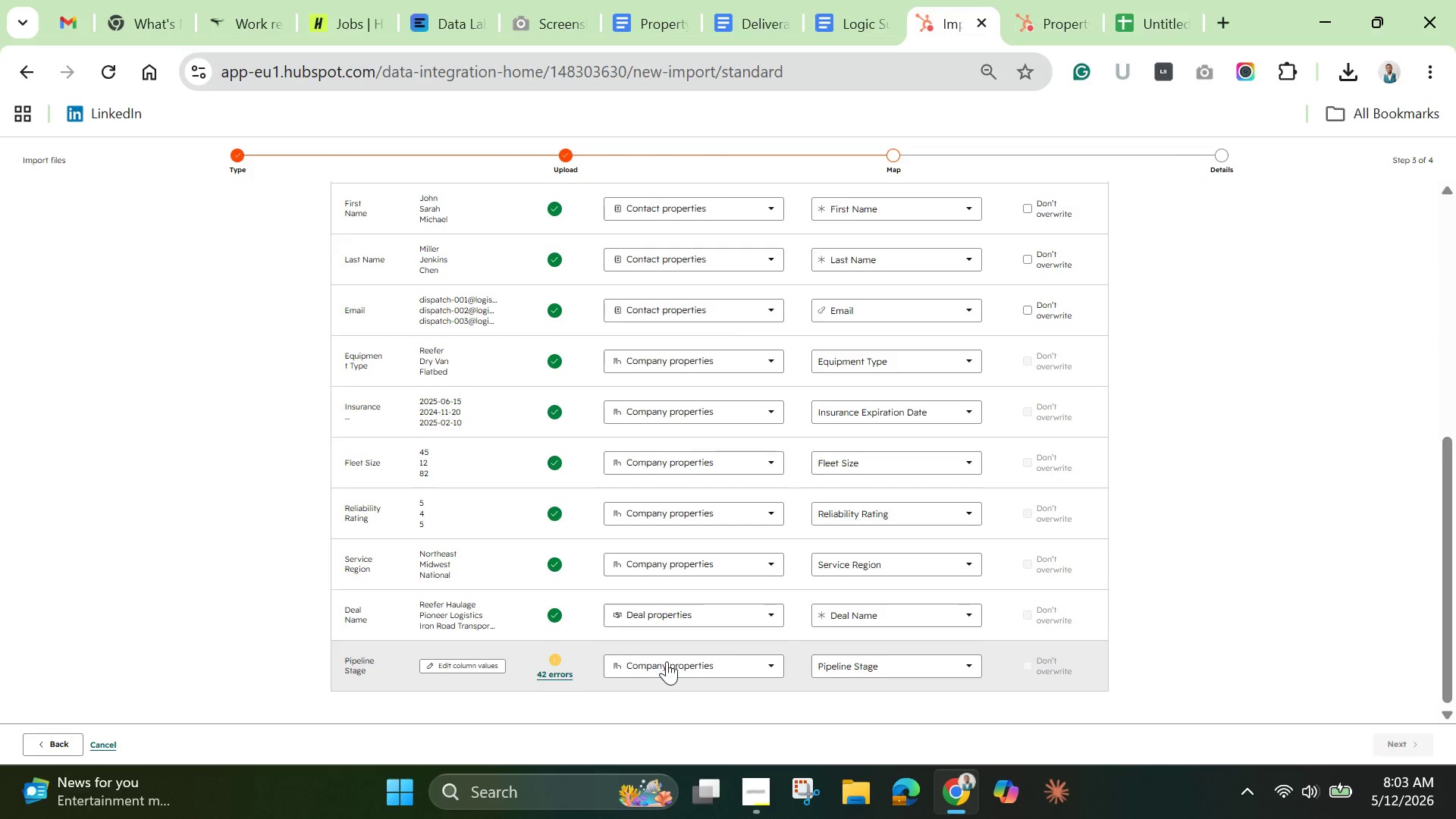 
left_click([691, 673])
 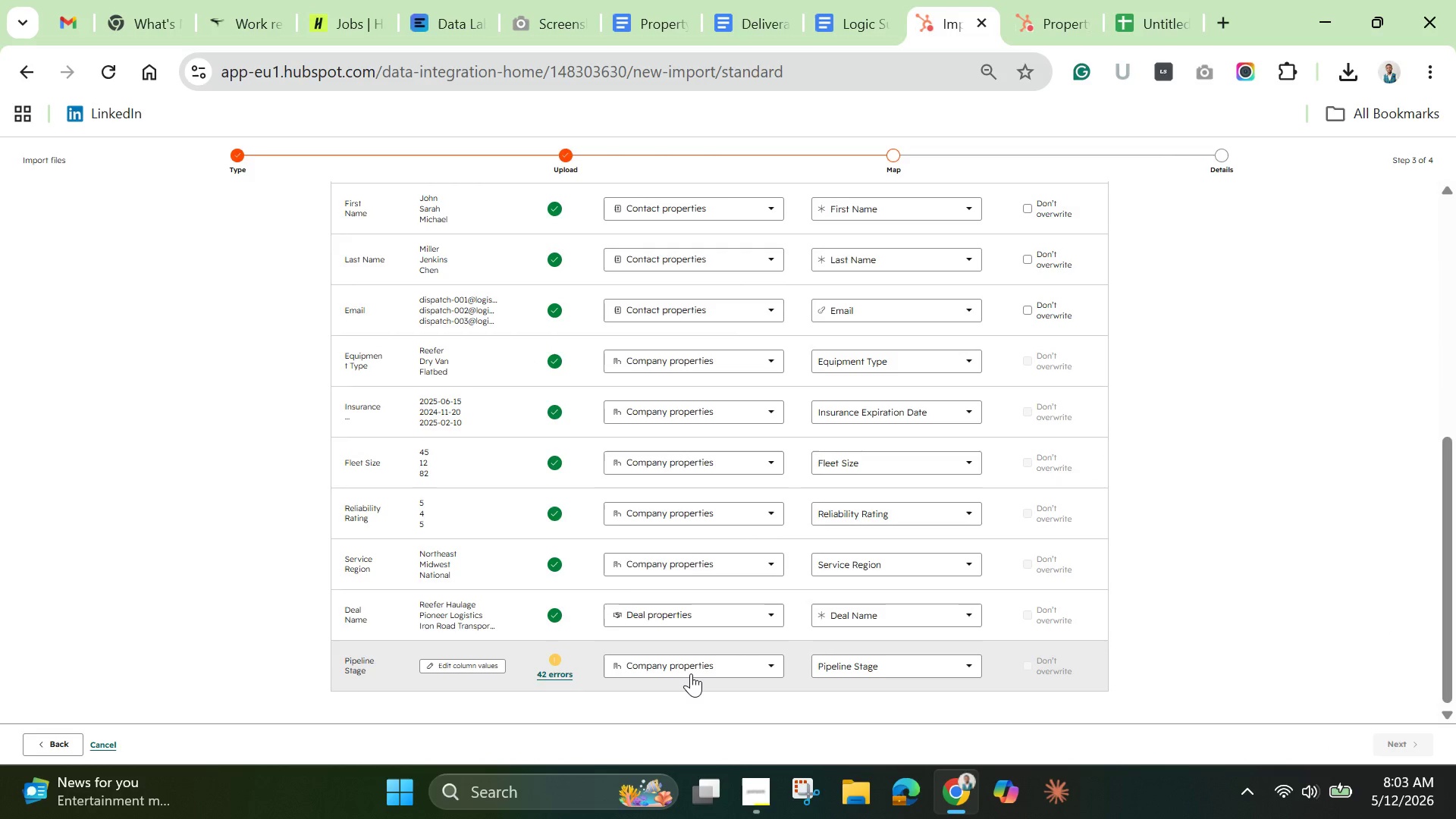 
mouse_move([686, 649])
 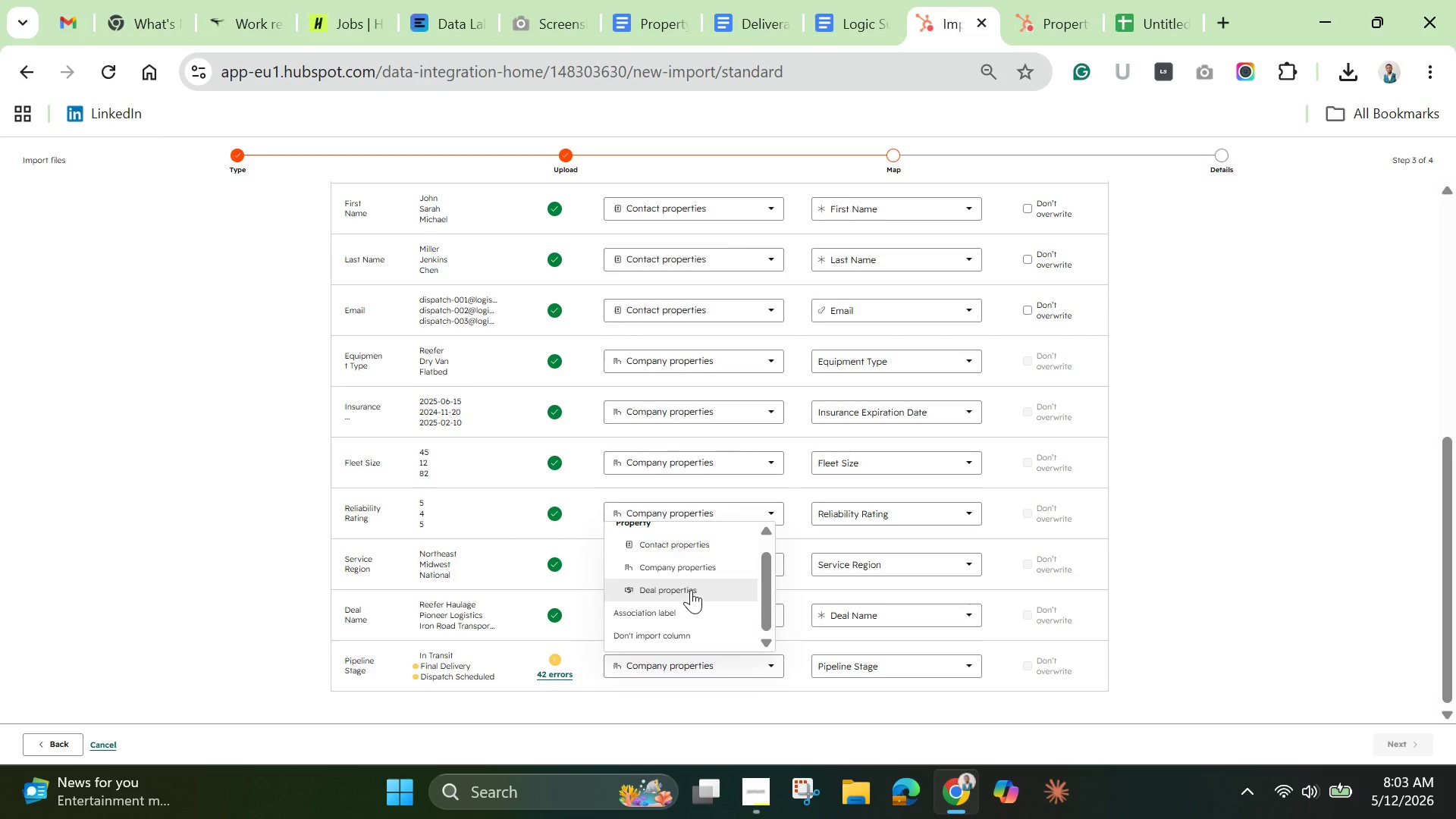 
left_click([691, 590])
 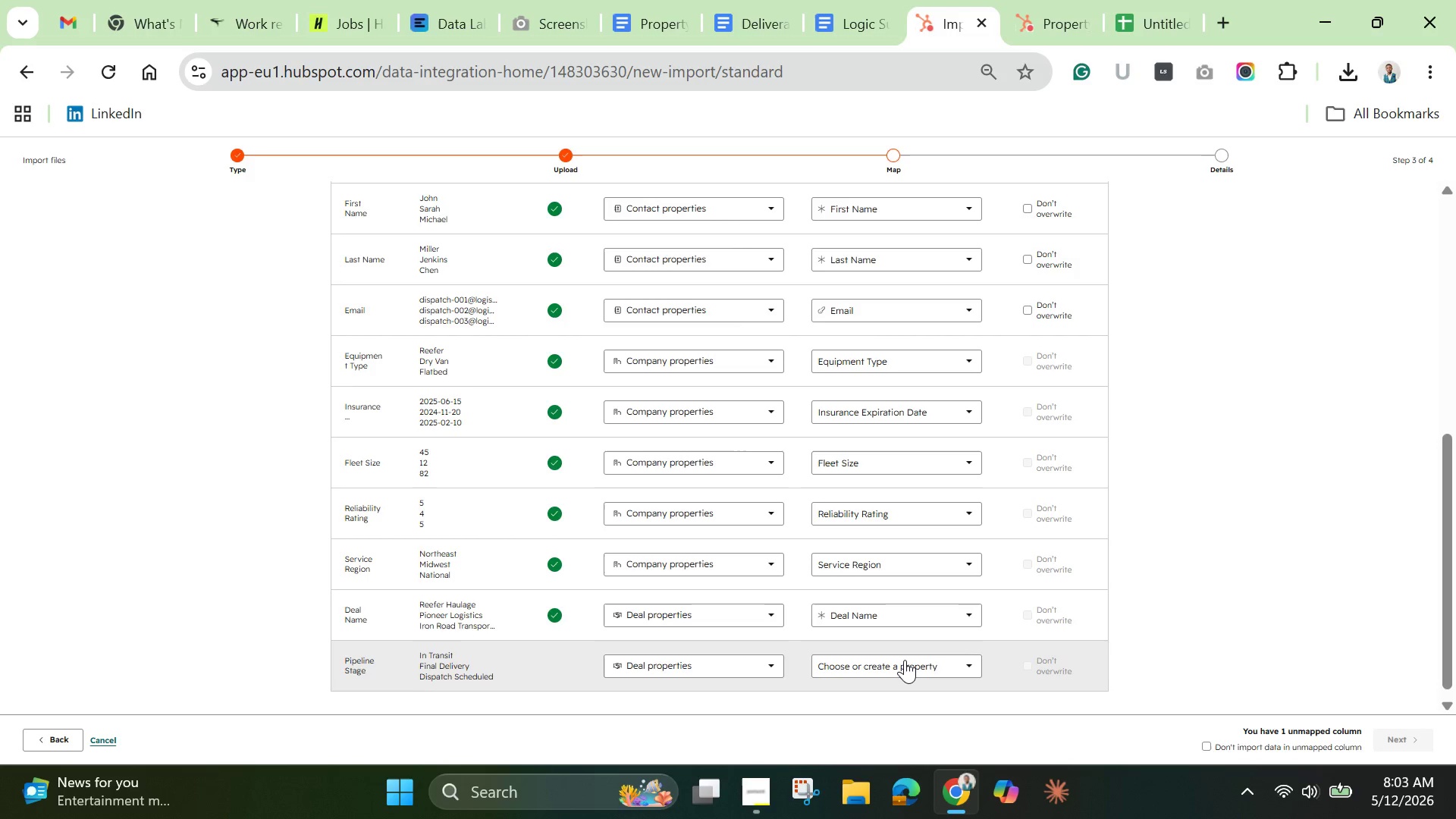 
left_click([906, 660])
 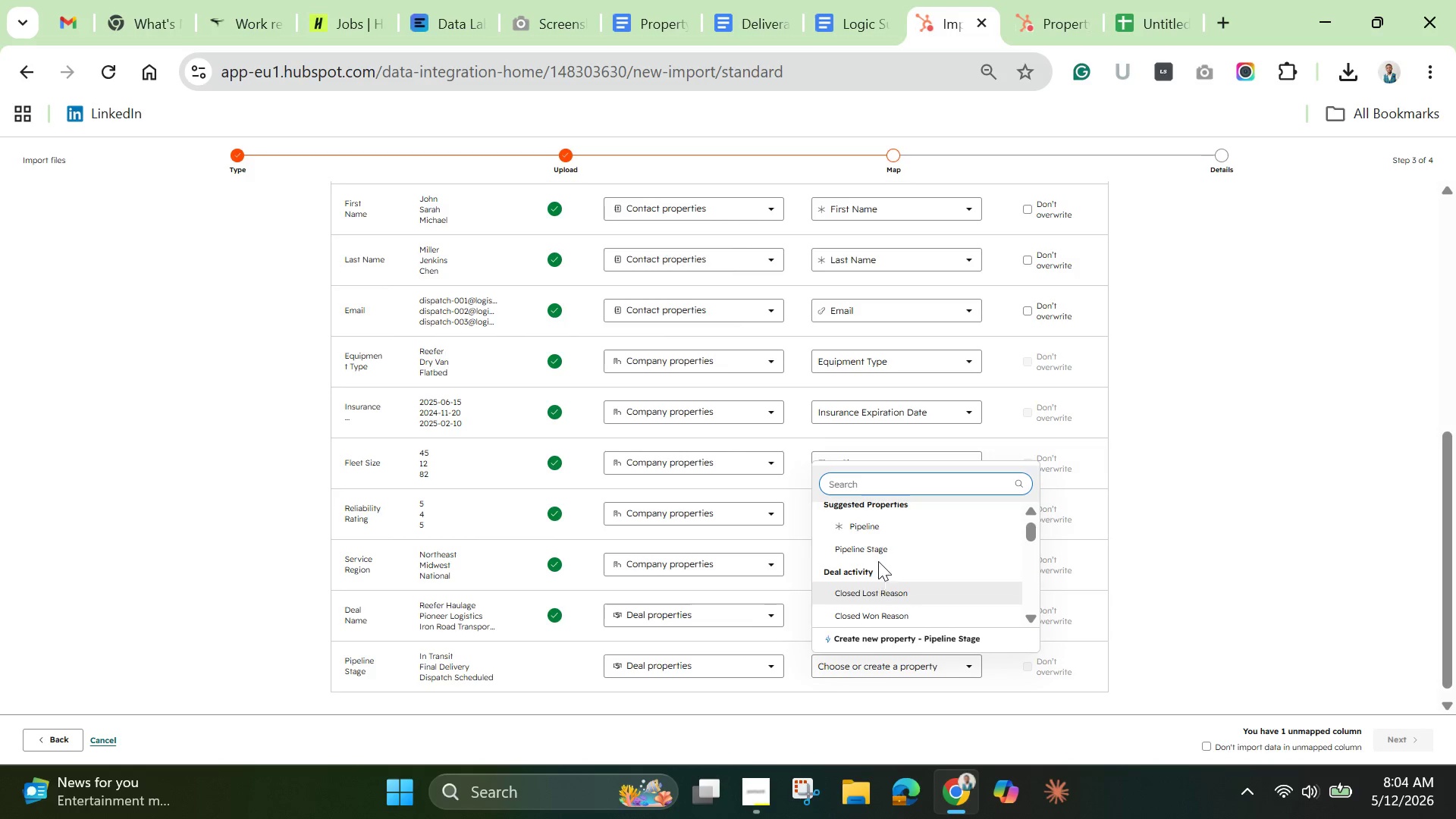 
scroll: coordinate [875, 542], scroll_direction: down, amount: 3.0
 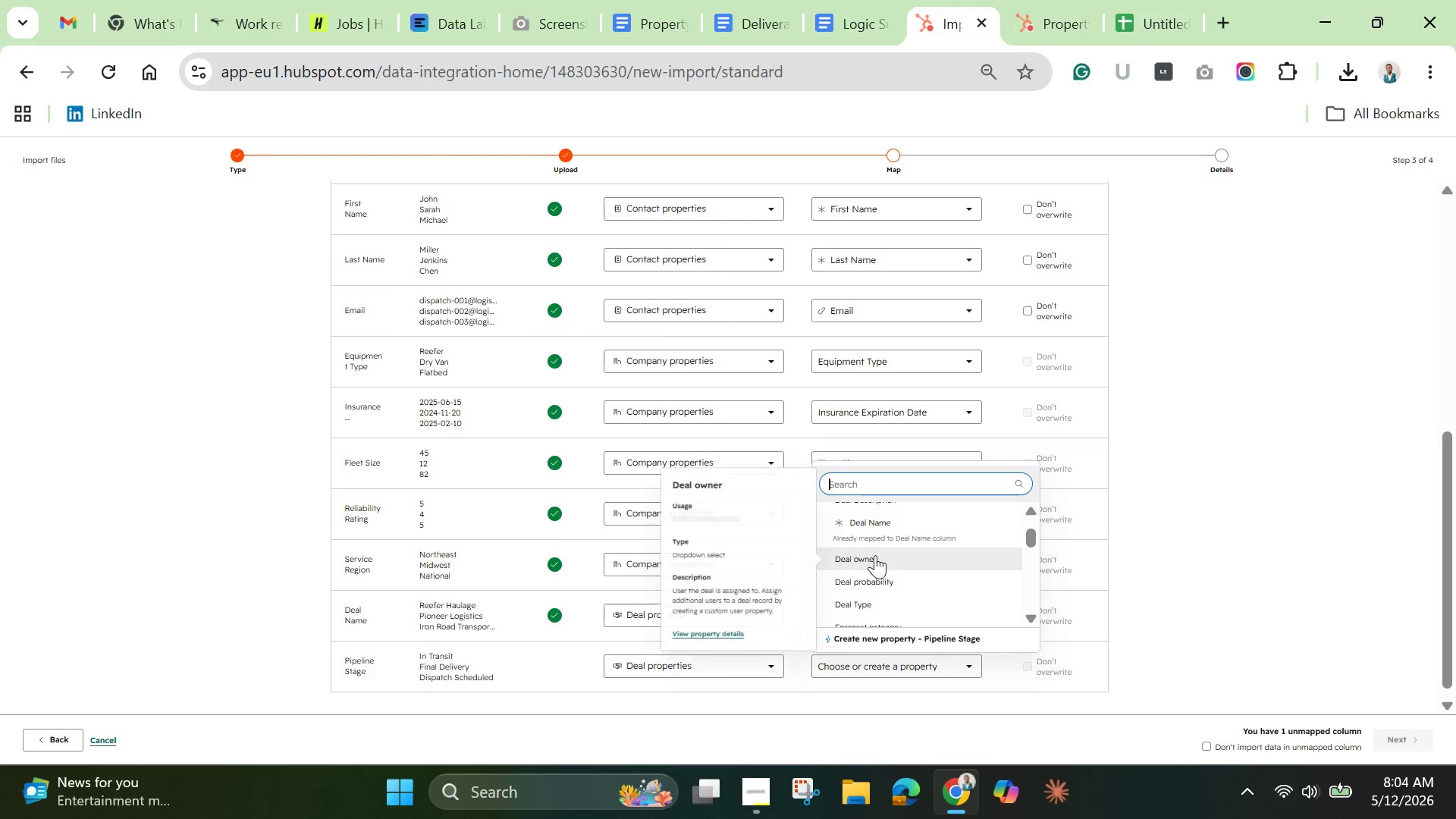 
scroll: coordinate [875, 557], scroll_direction: up, amount: 5.0
 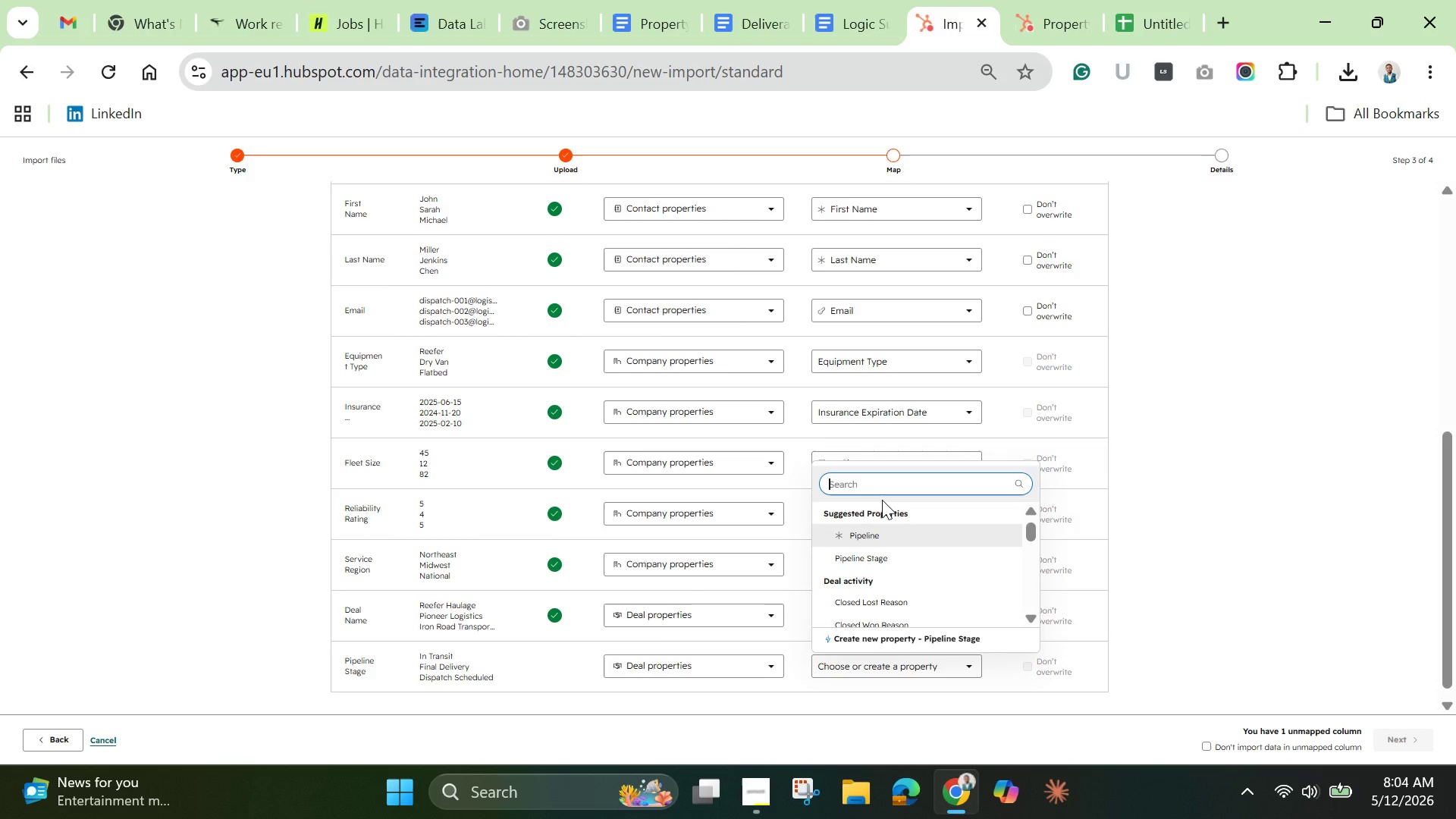 
type(deal)
 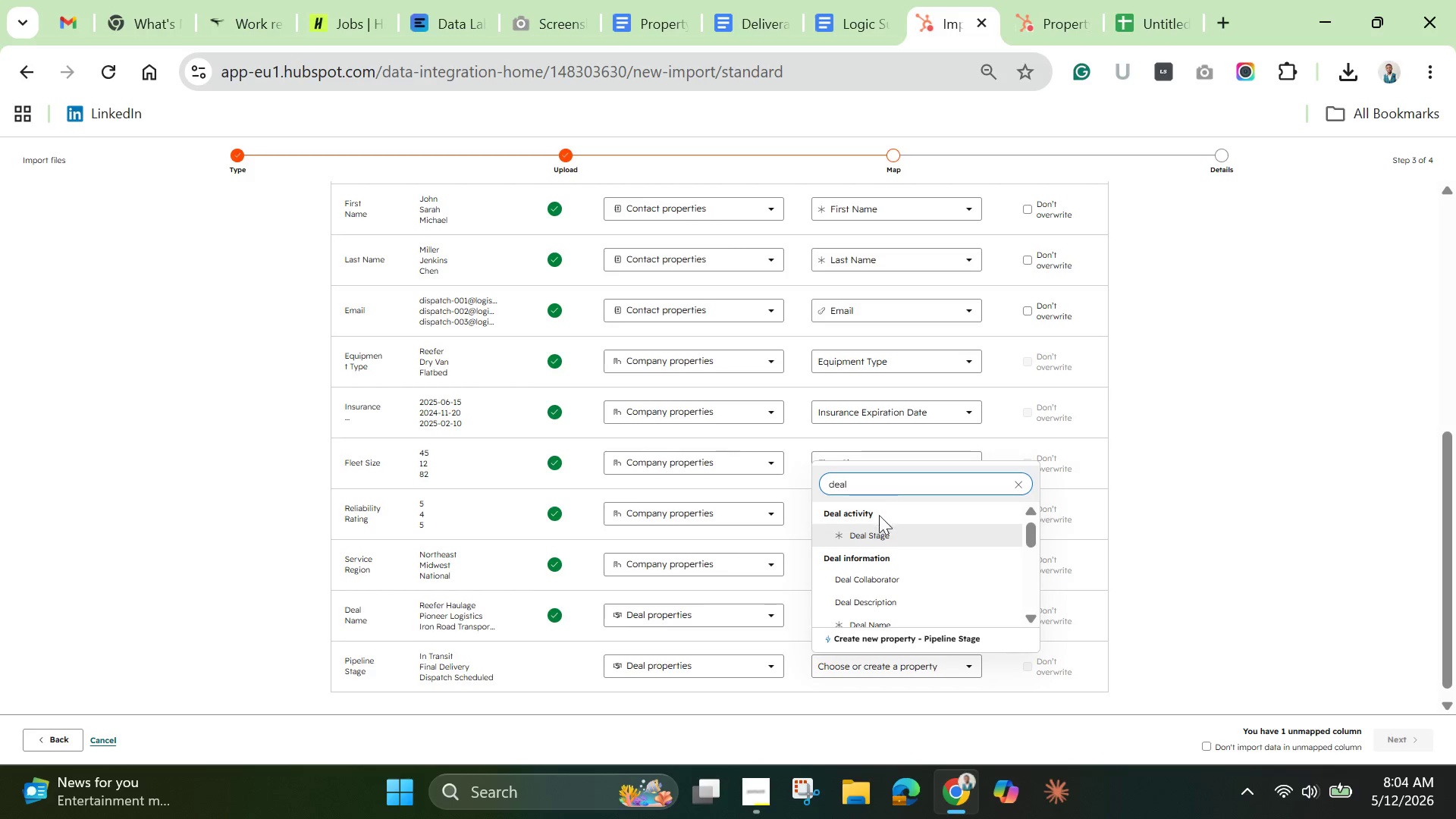 
left_click([877, 529])
 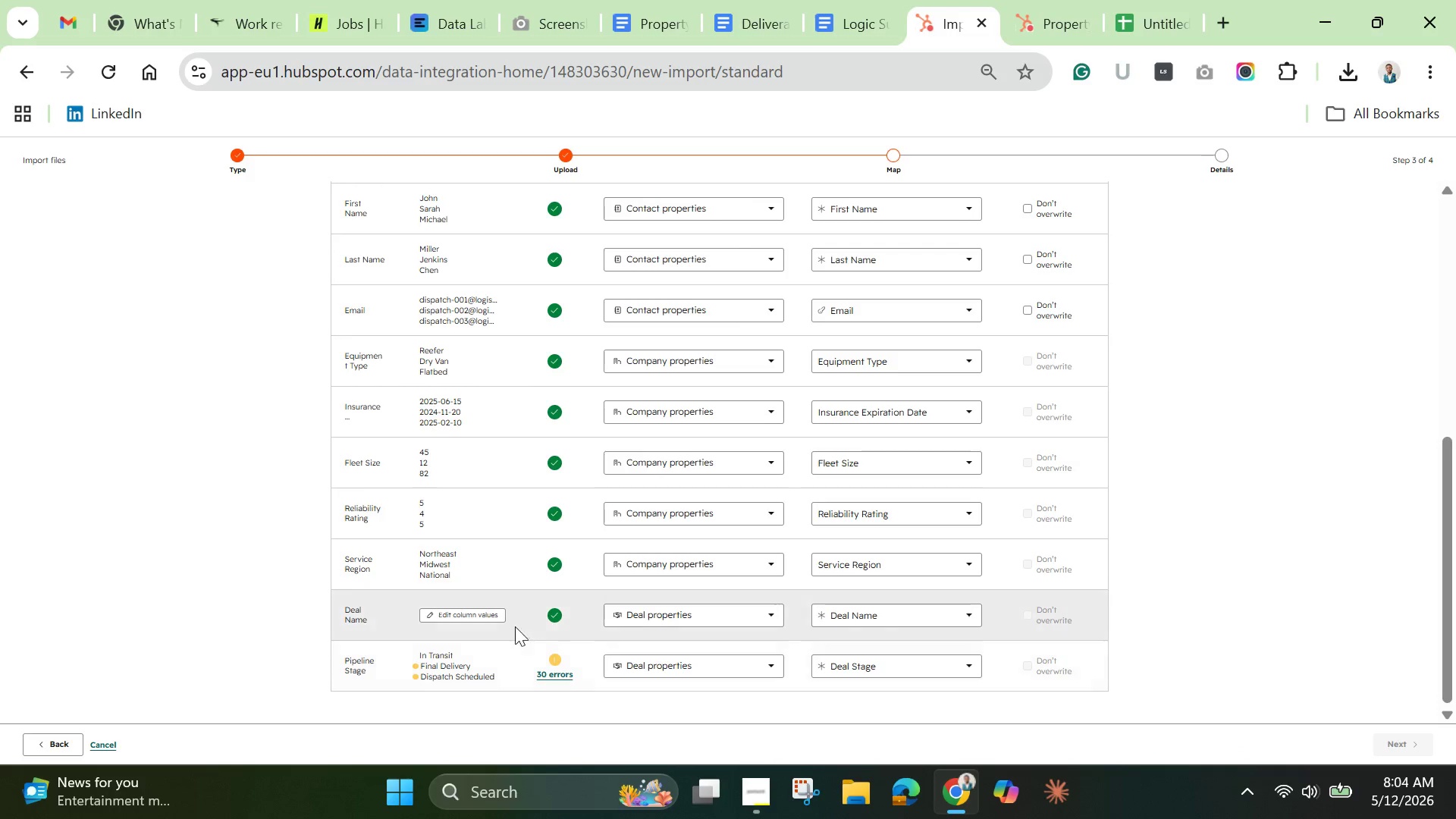 
left_click([551, 675])
 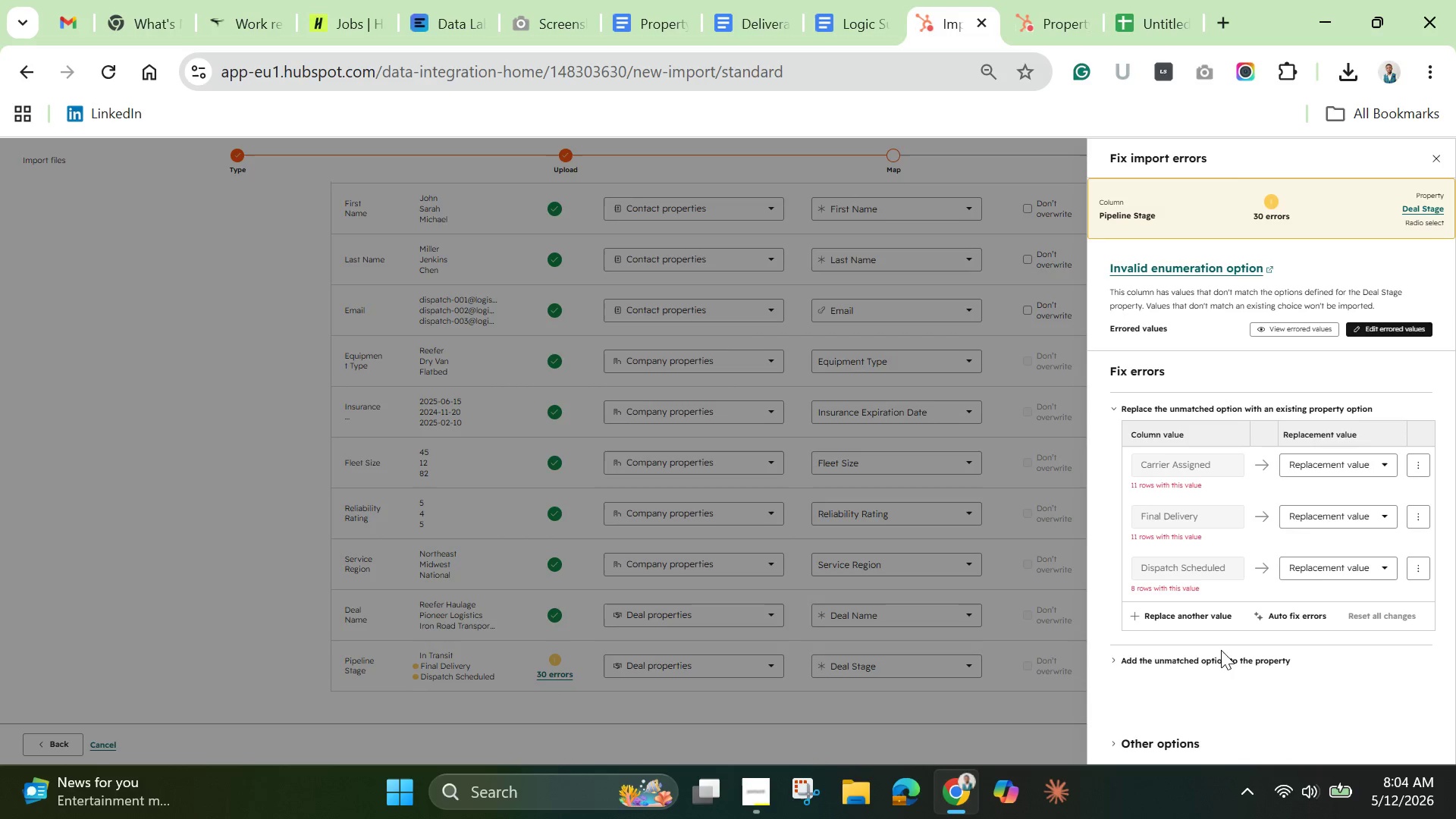 
left_click([1387, 468])
 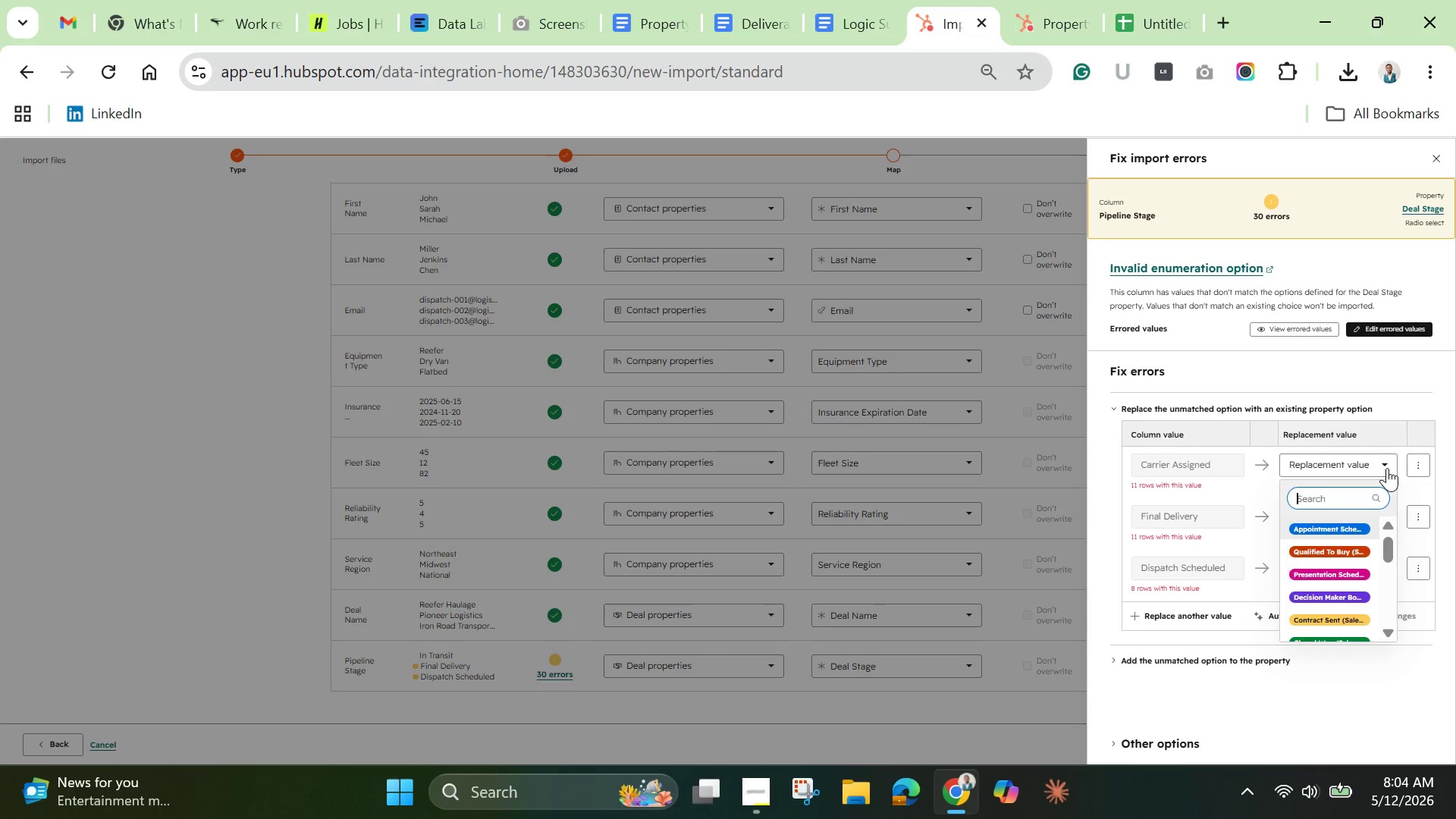 
type(care)
key(Backspace)
 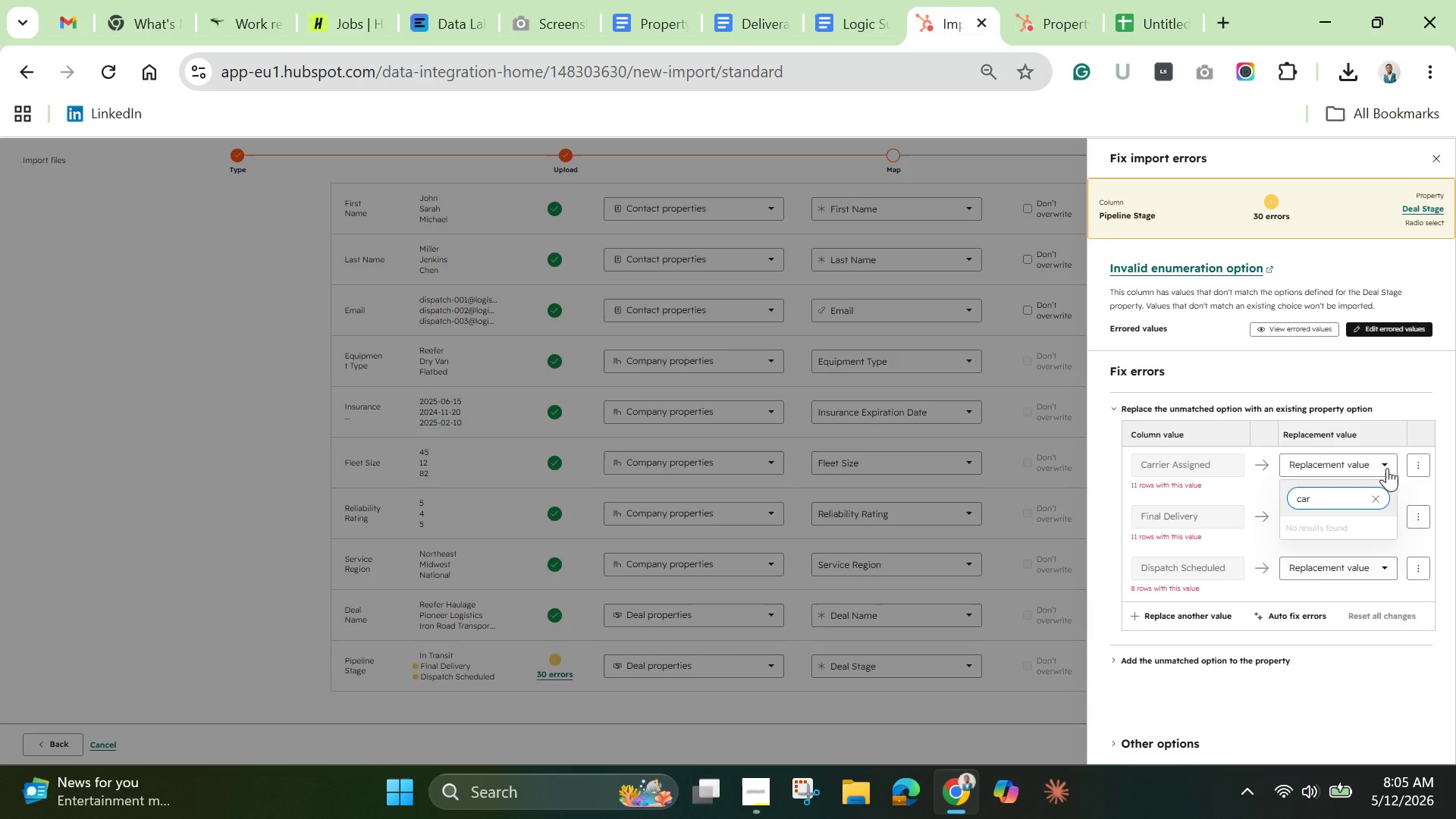 
wait(45.64)
 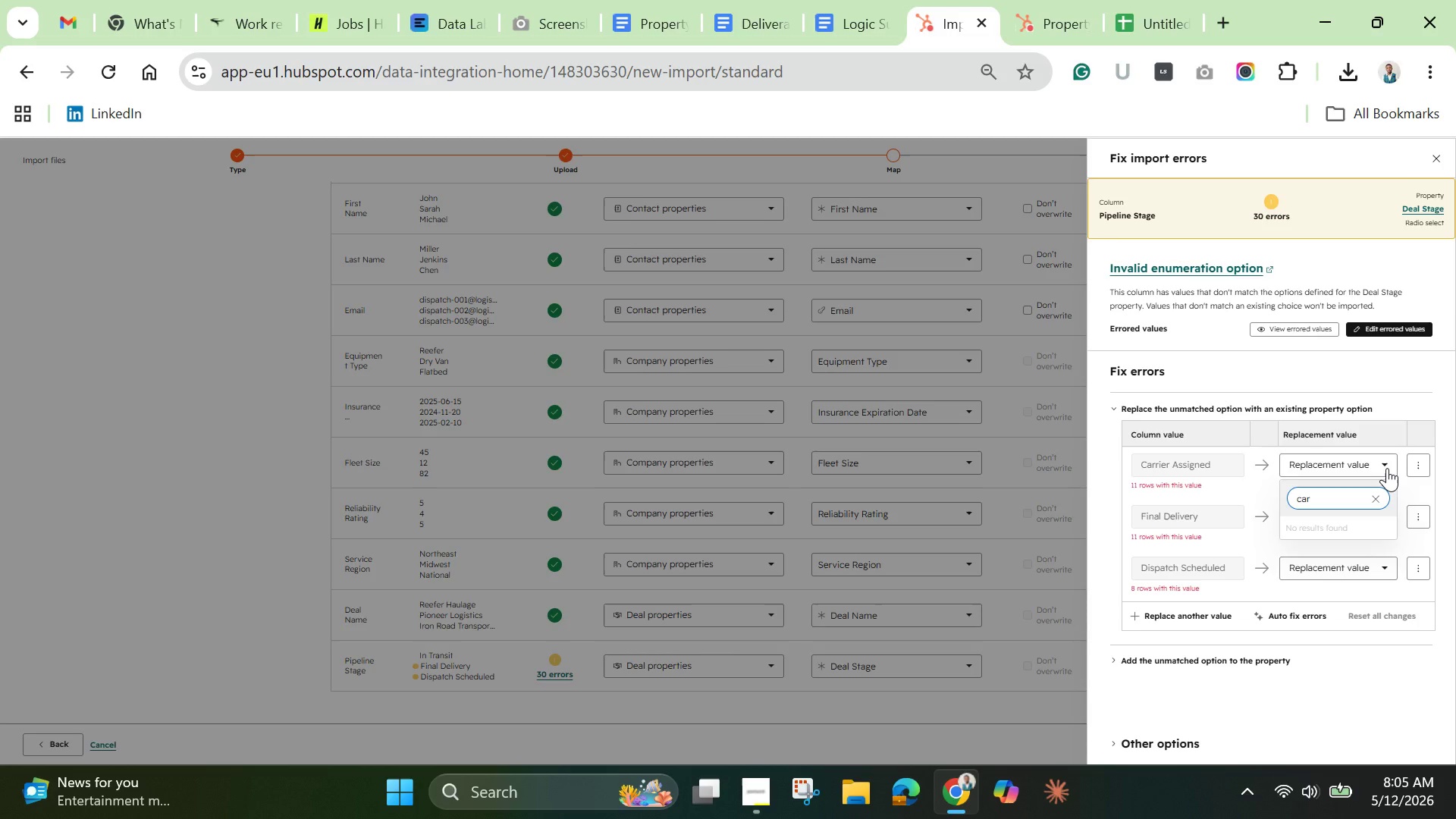 
left_click([1226, 650])
 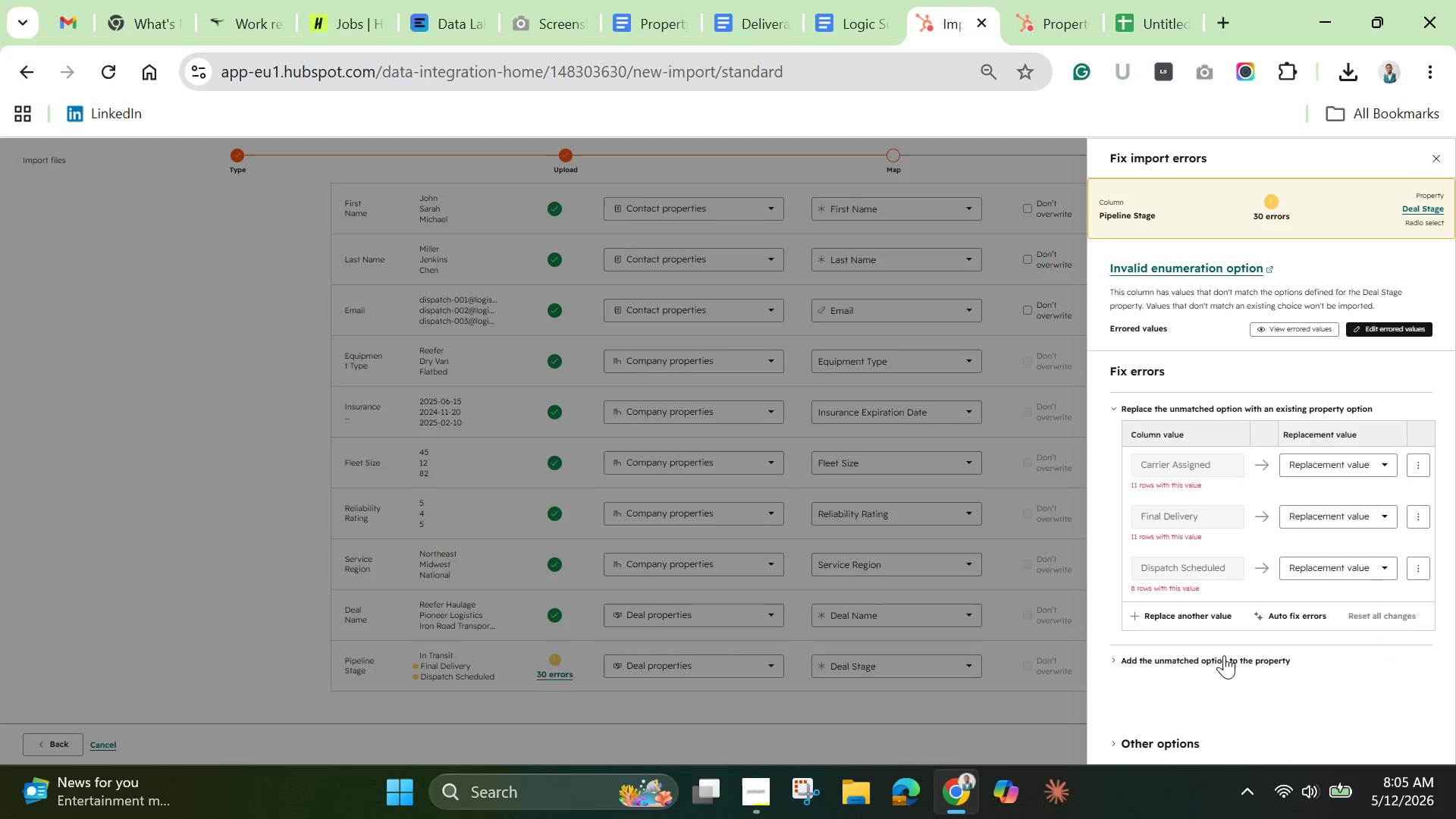 
left_click([1221, 660])
 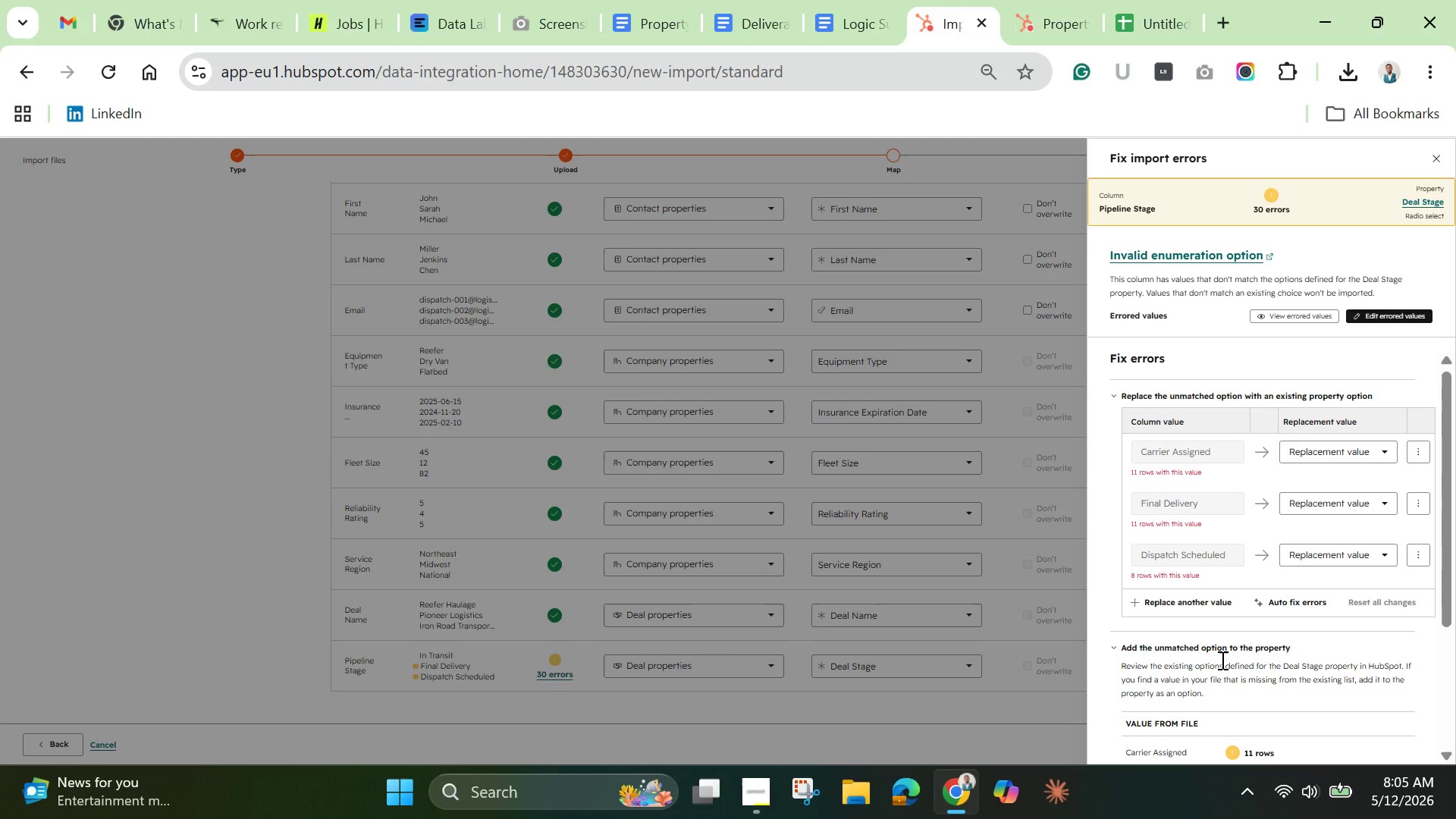 
wait(24.17)
 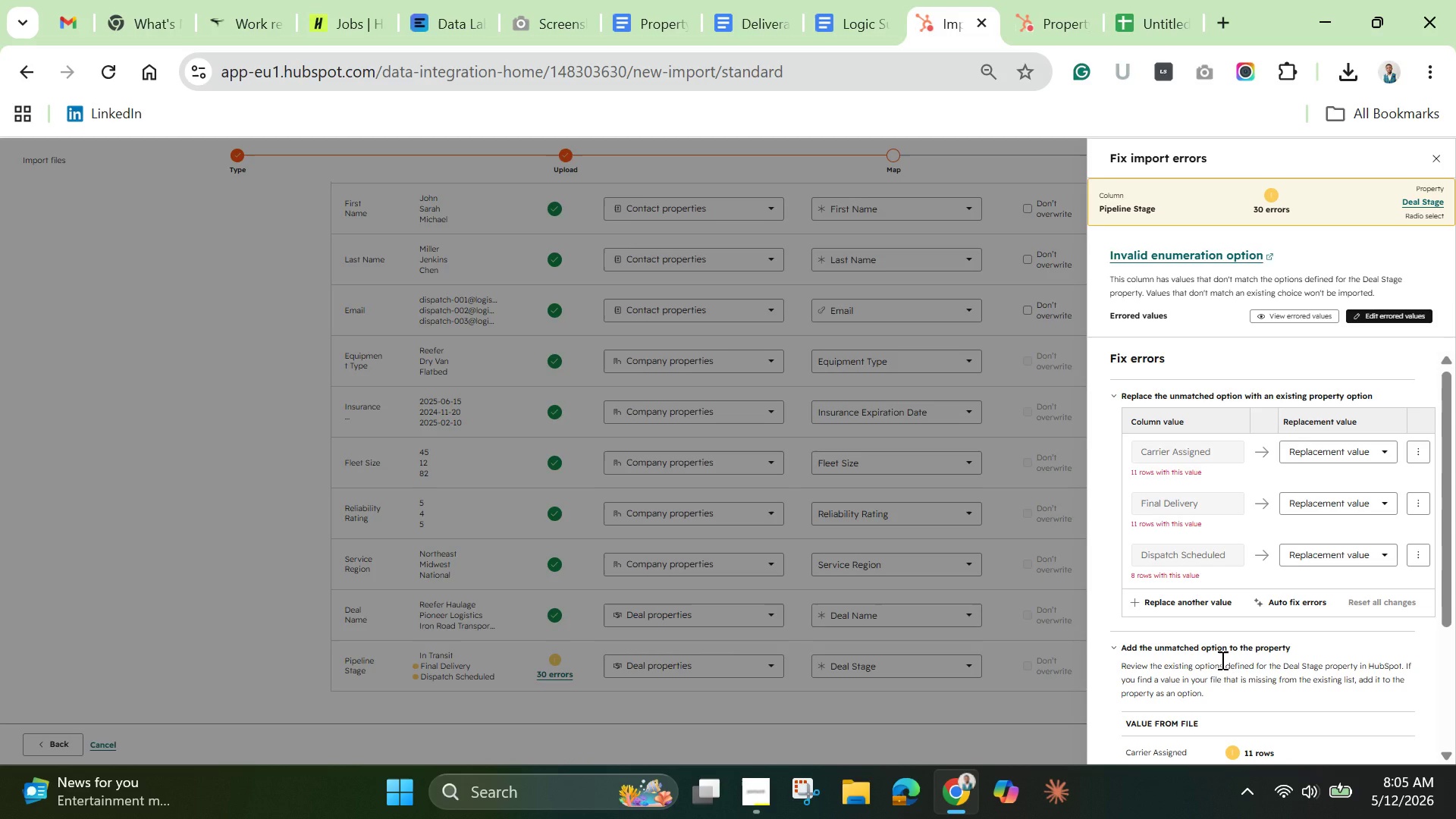 
left_click([1062, 17])
 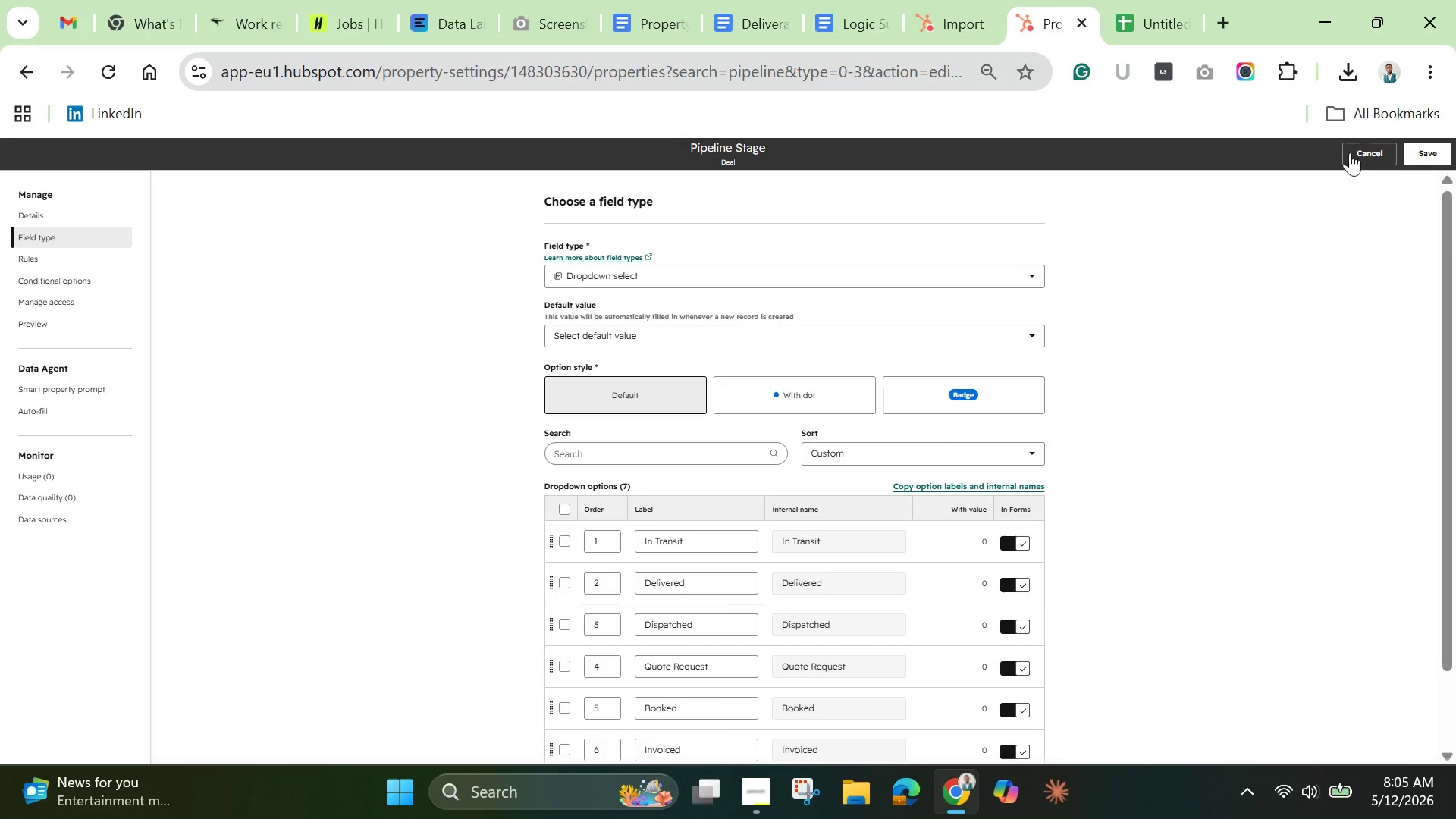 
mouse_move([1345, 164])
 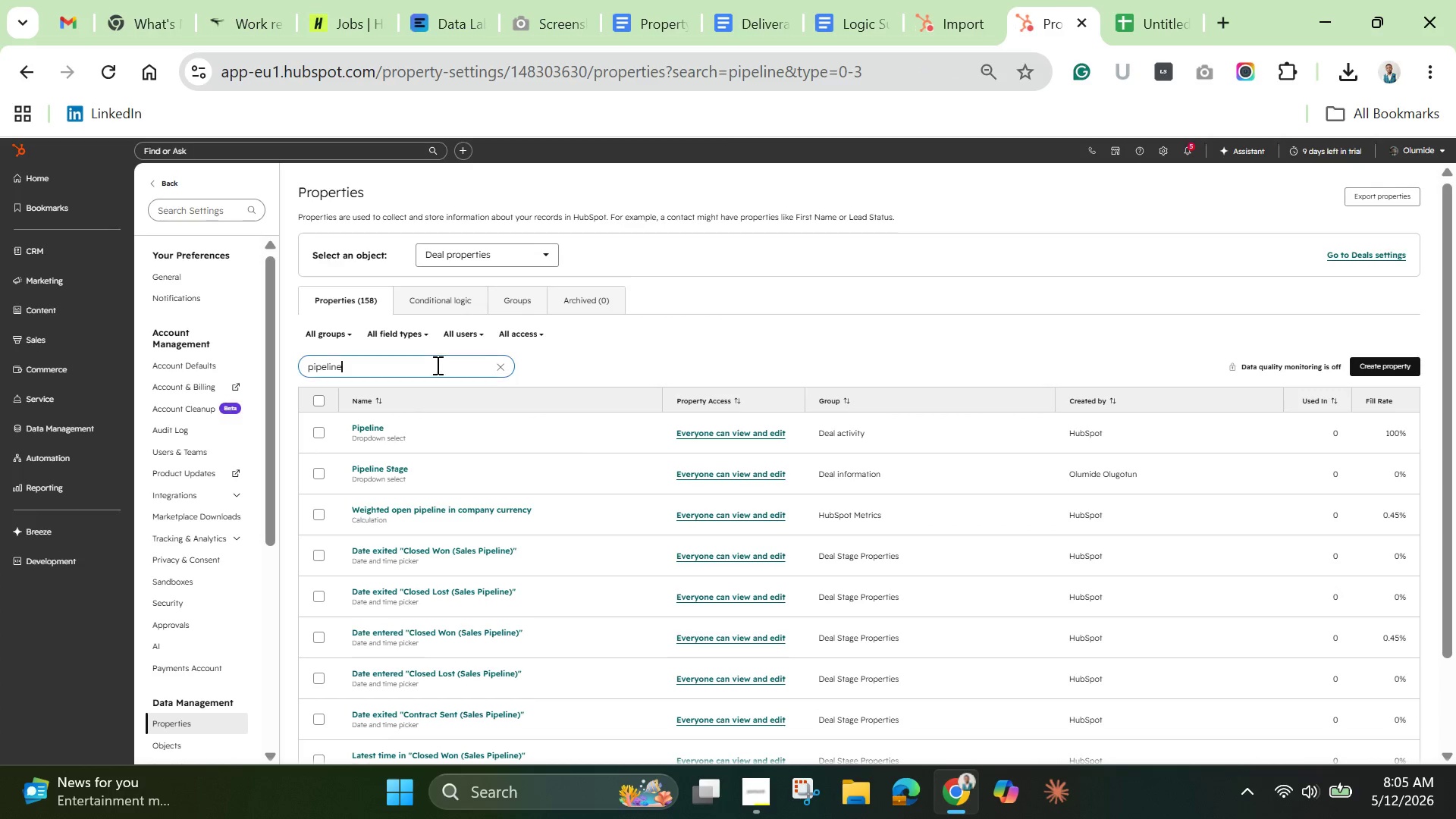 
double_click([436, 365])
 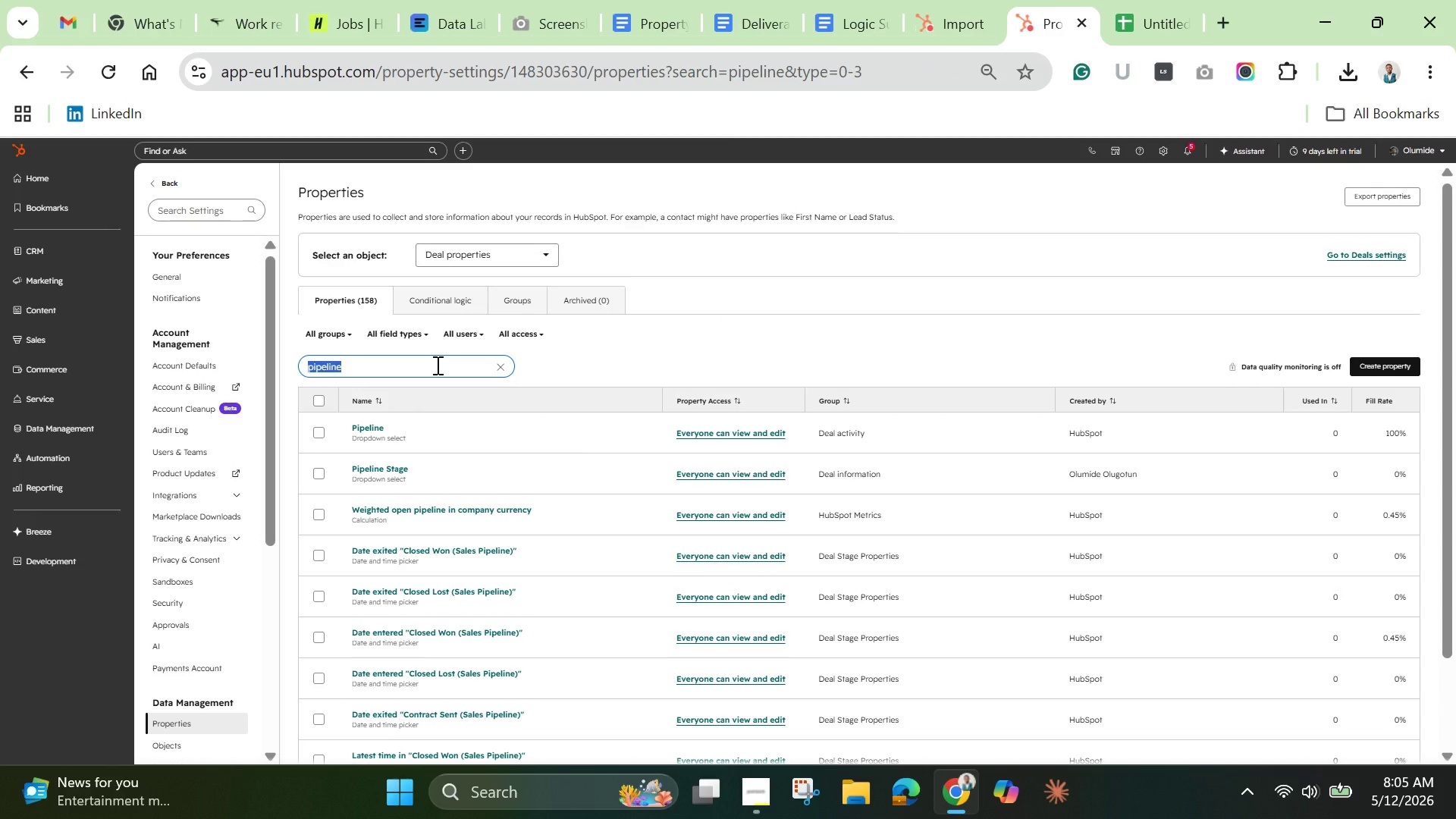 
triple_click([436, 365])
 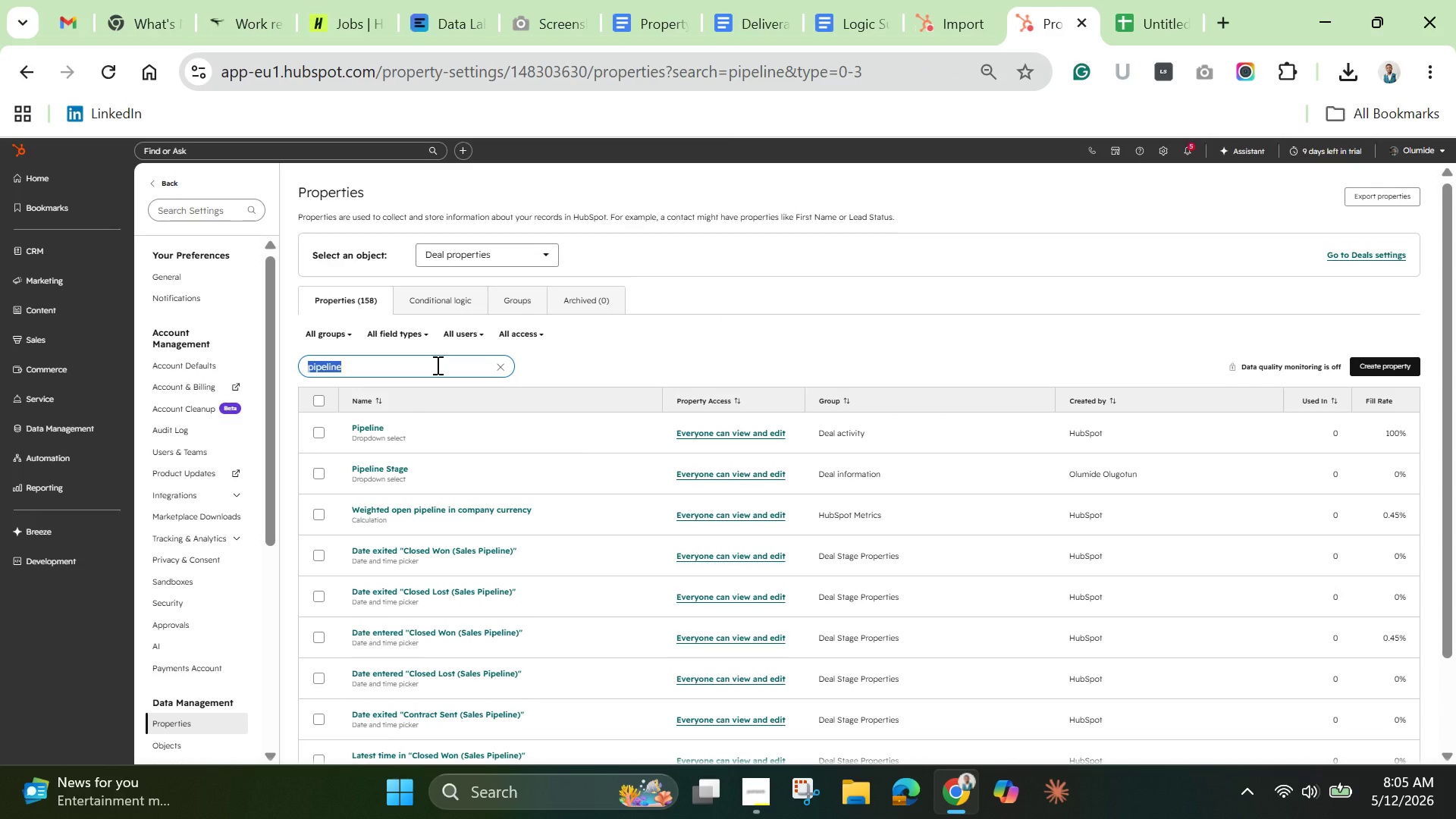 
key(Backspace)
type(deal stage)
 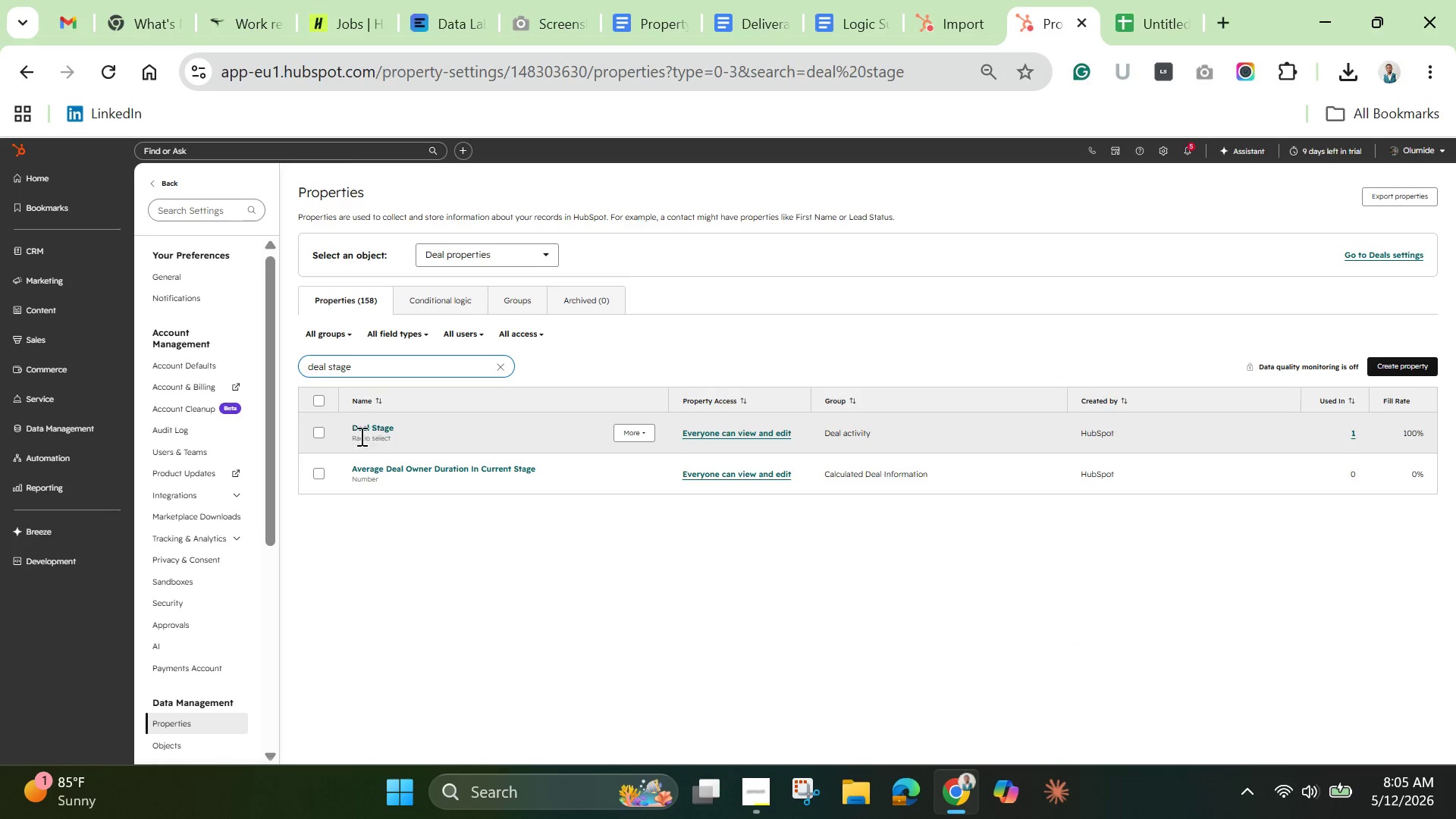 
left_click([314, 429])
 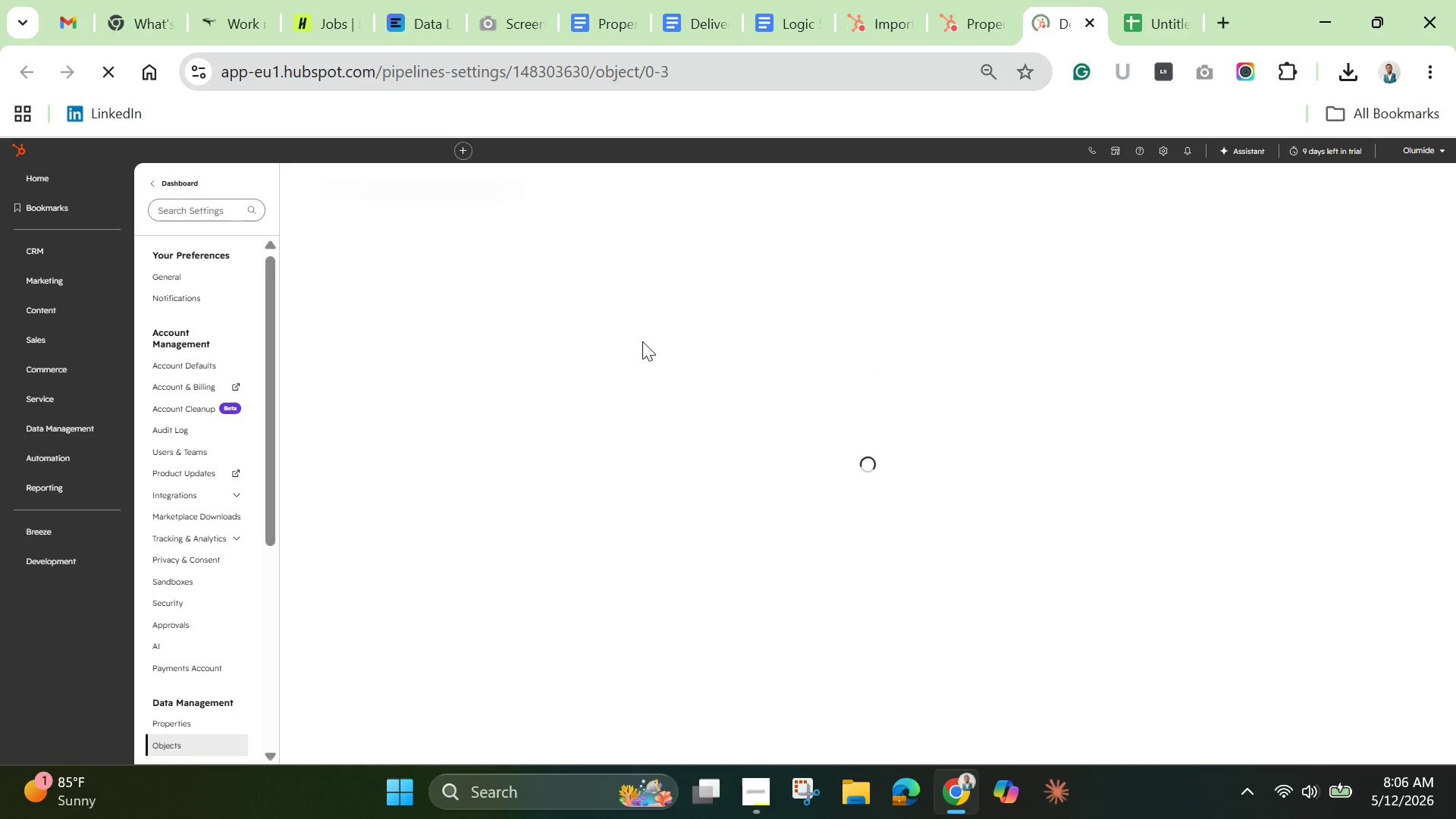 
wait(27.42)
 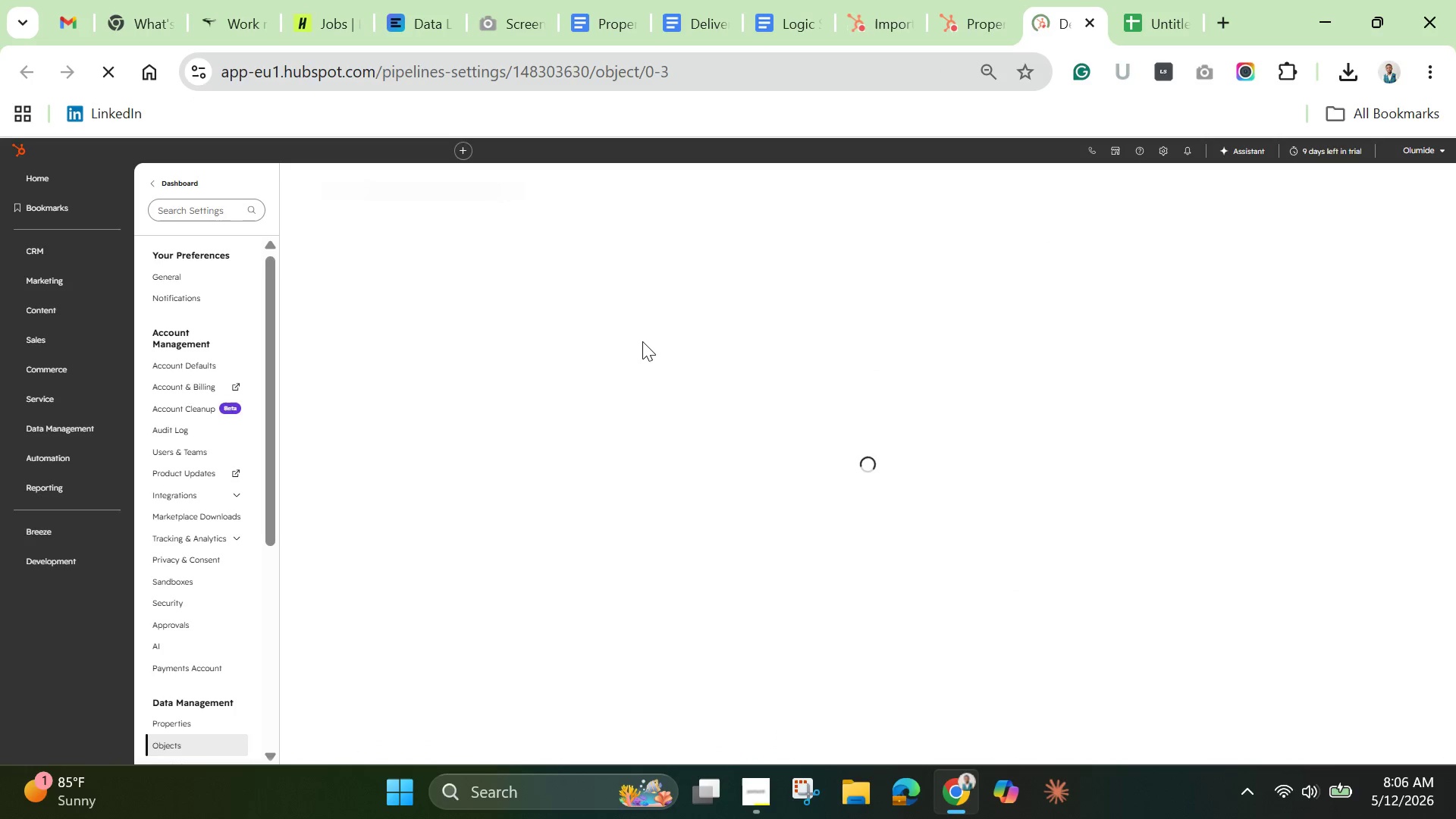 
scroll: coordinate [637, 343], scroll_direction: down, amount: 1.0
 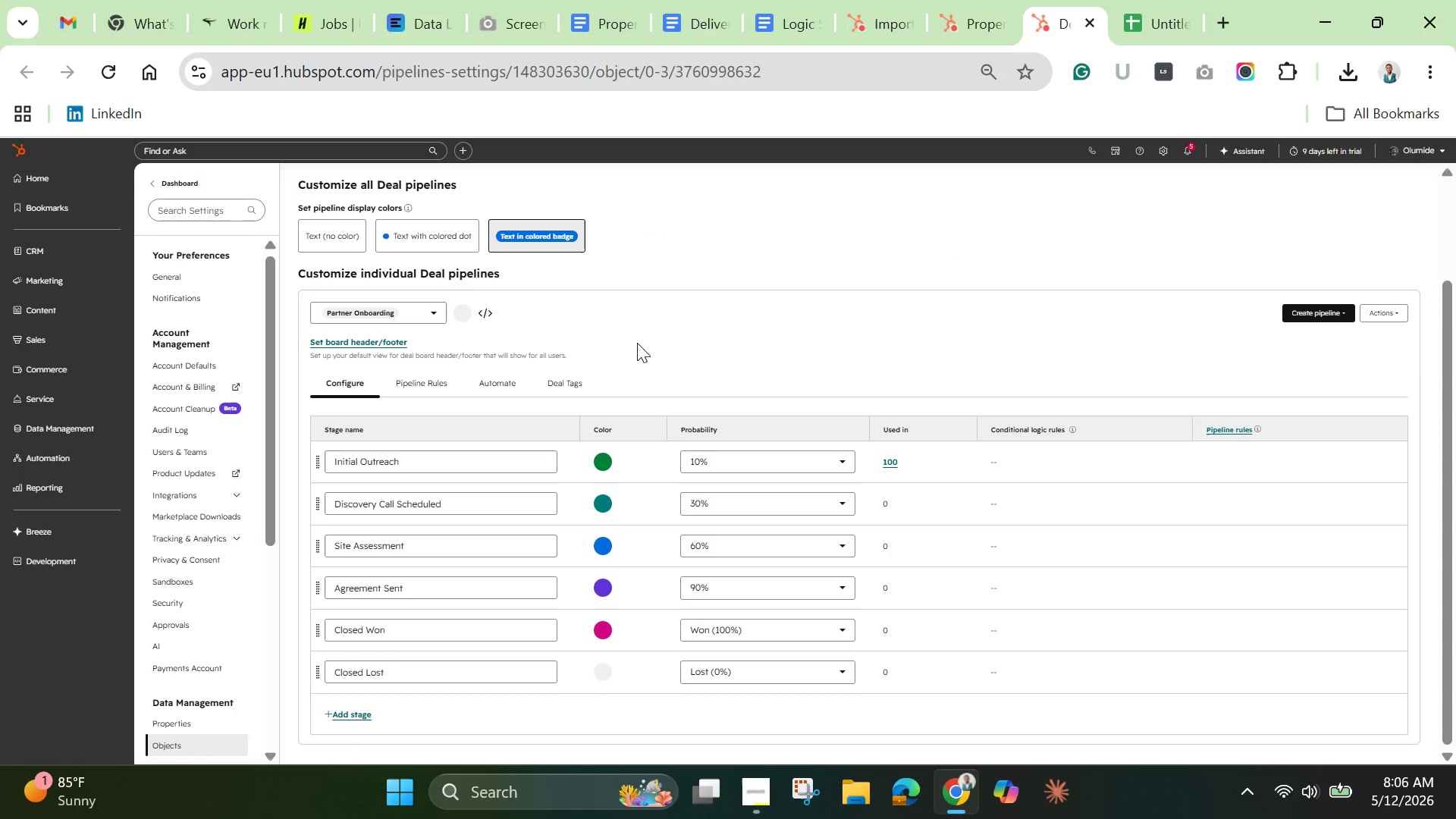 
wait(12.34)
 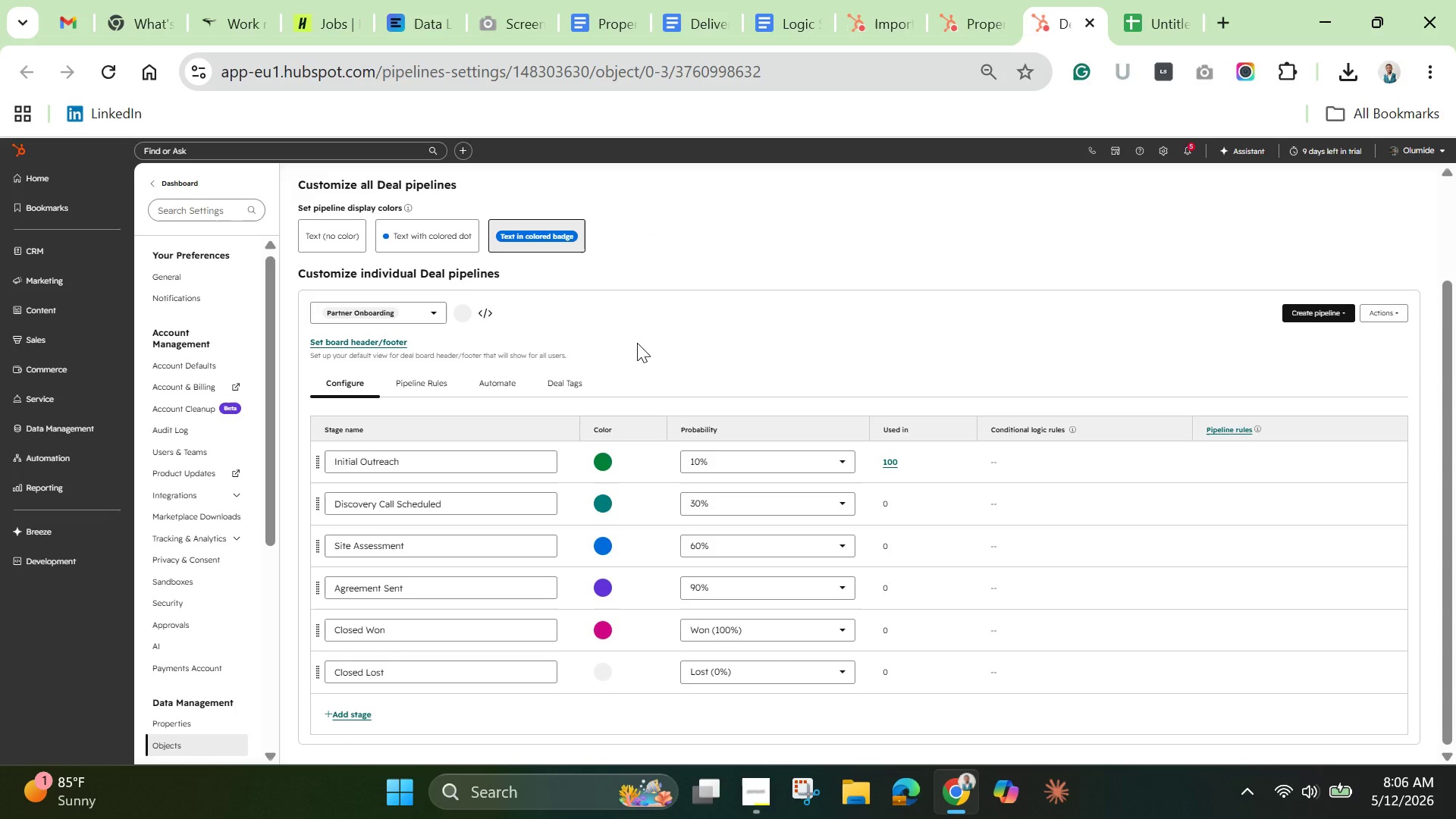 
scroll: coordinate [637, 343], scroll_direction: down, amount: 2.0
 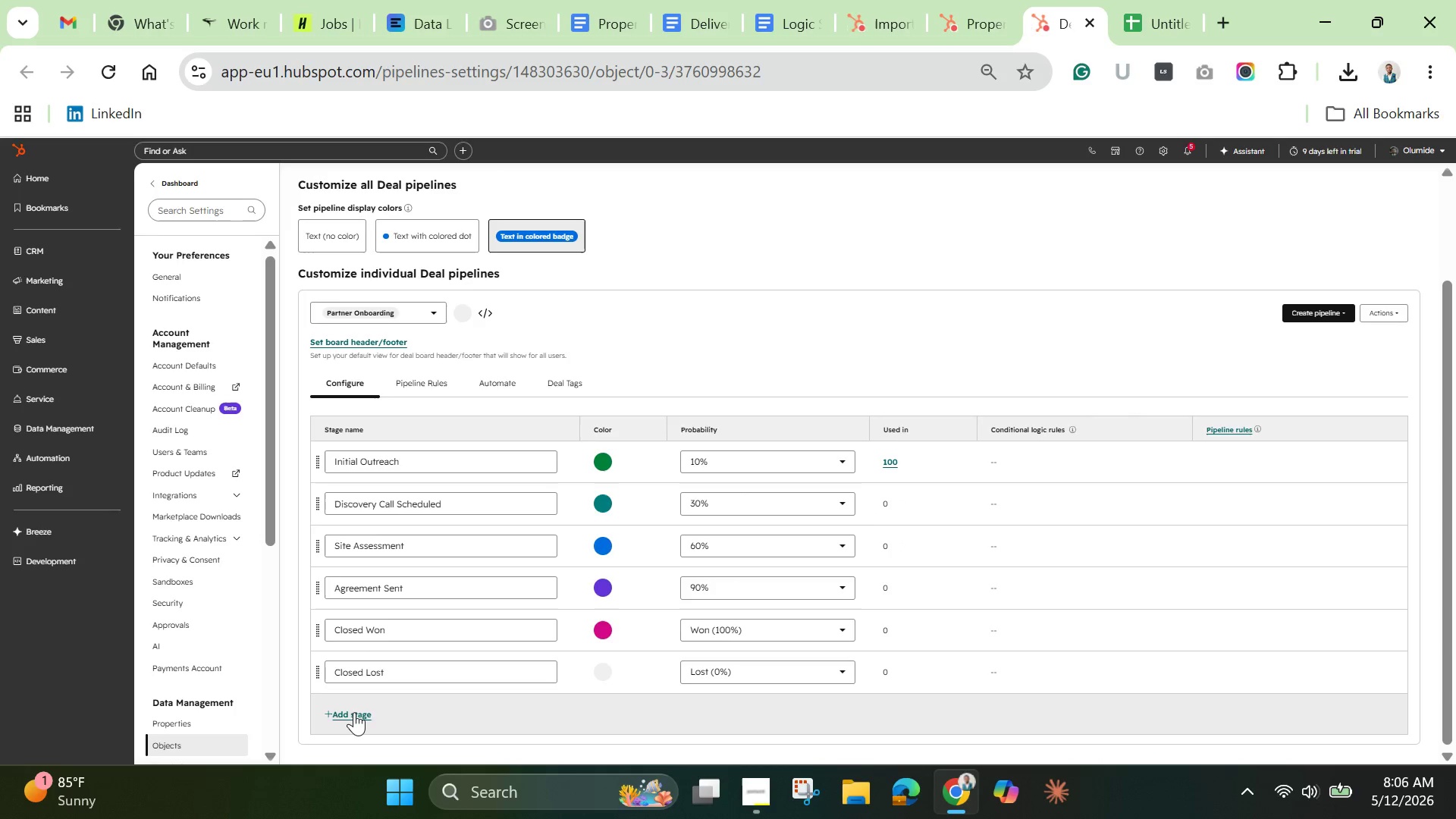 
left_click([354, 712])
 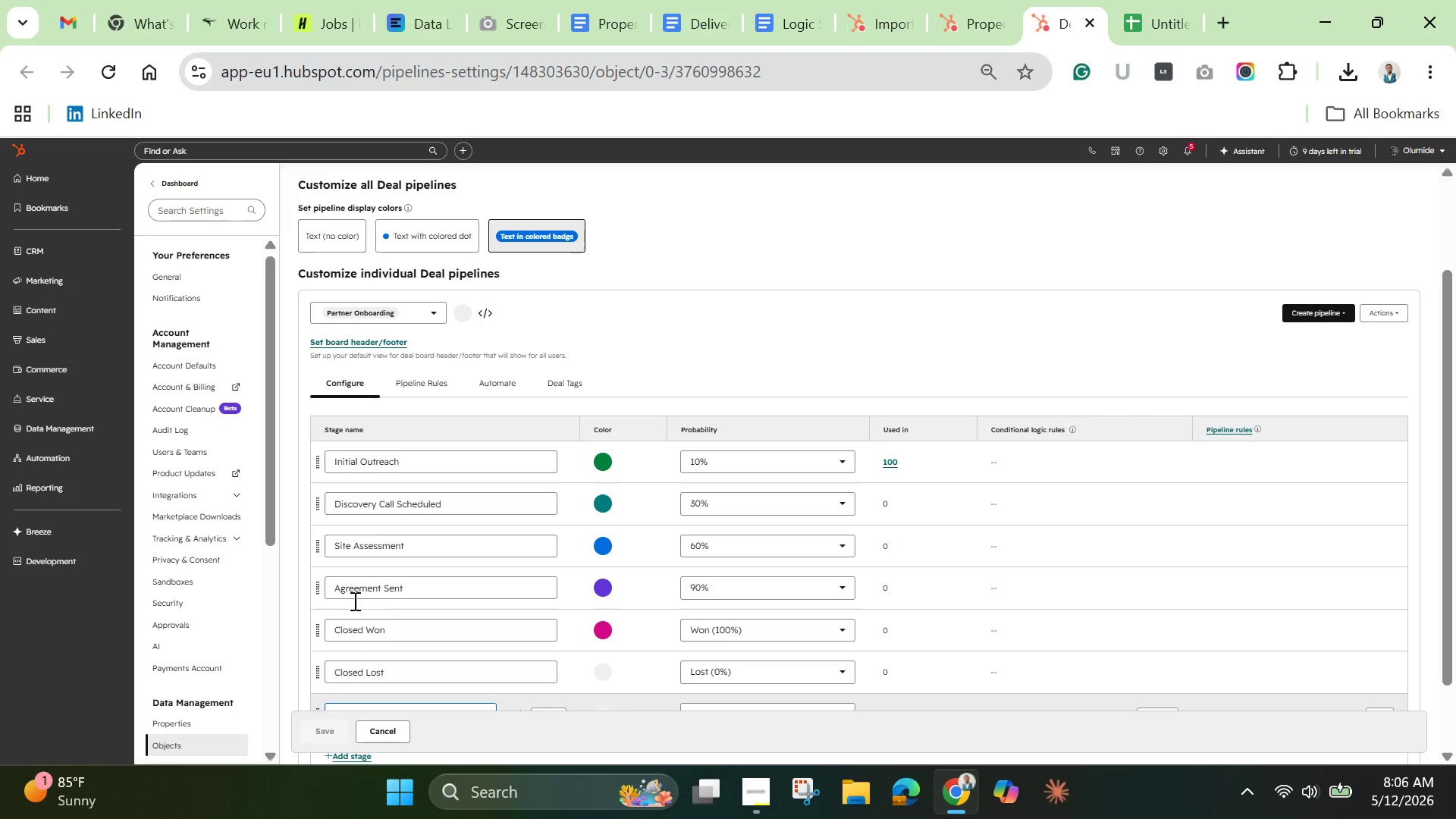 
scroll: coordinate [356, 576], scroll_direction: down, amount: 2.0
 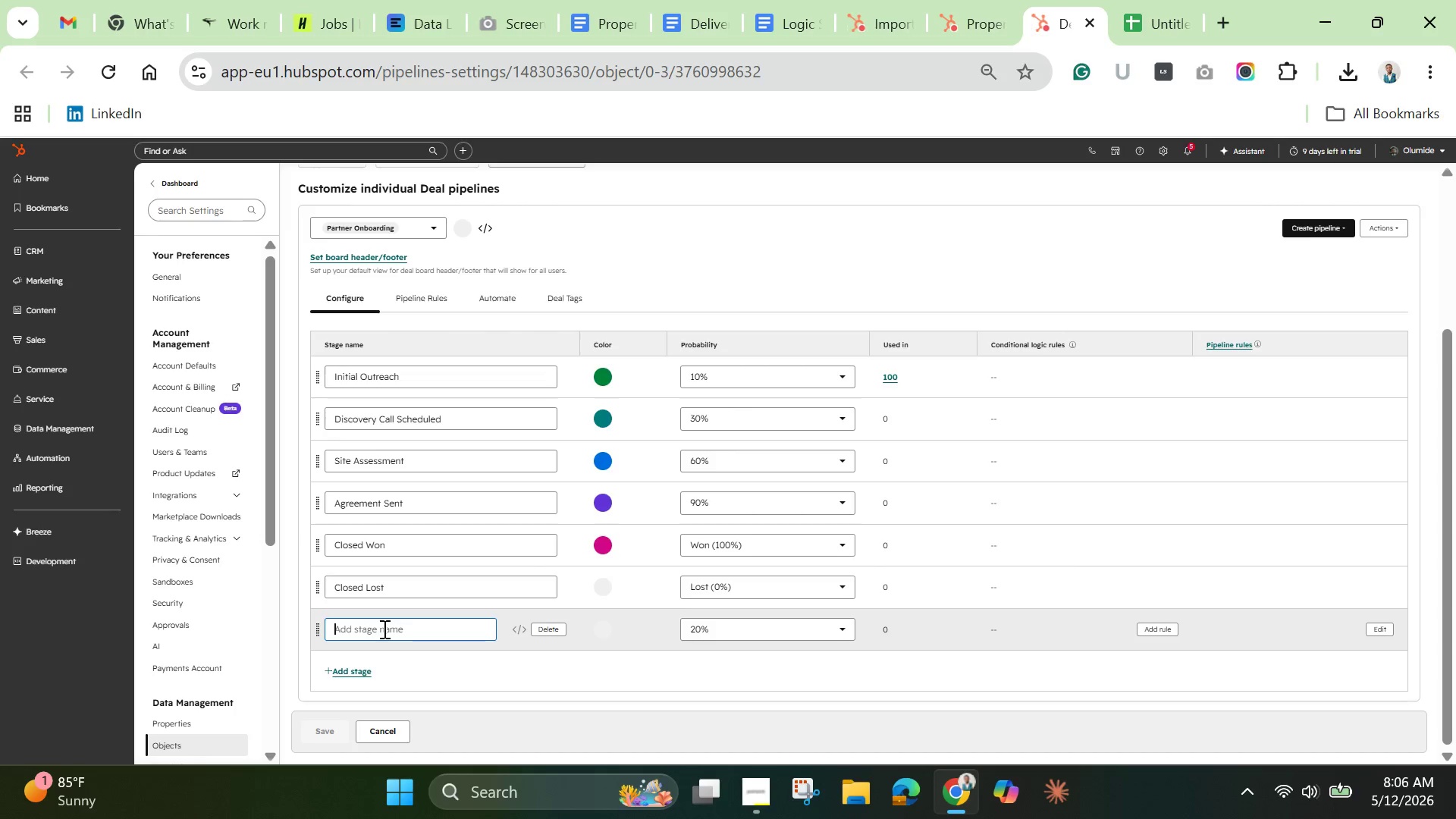 
type(Carrier Assigned)
 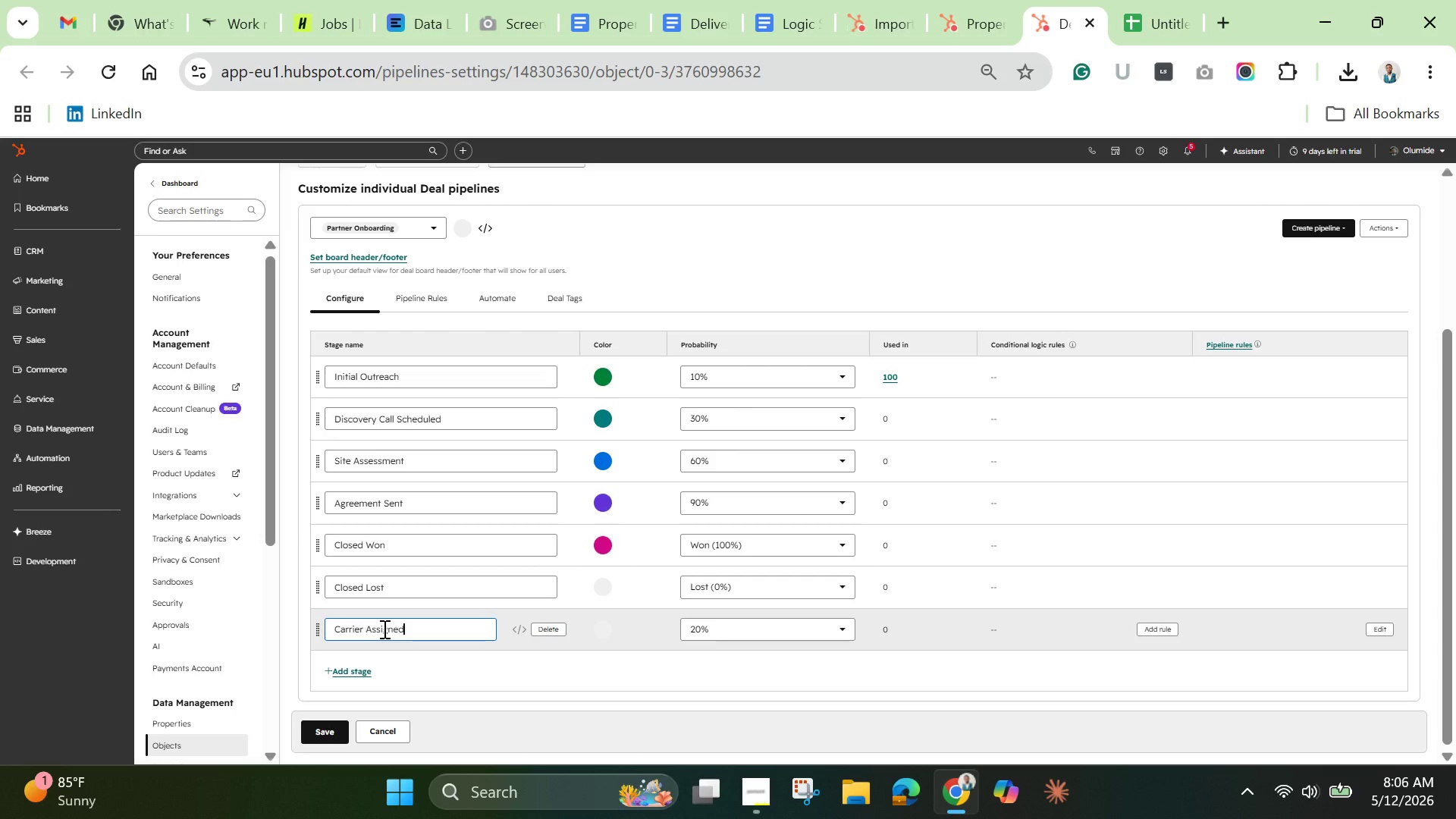 
key(Enter)
 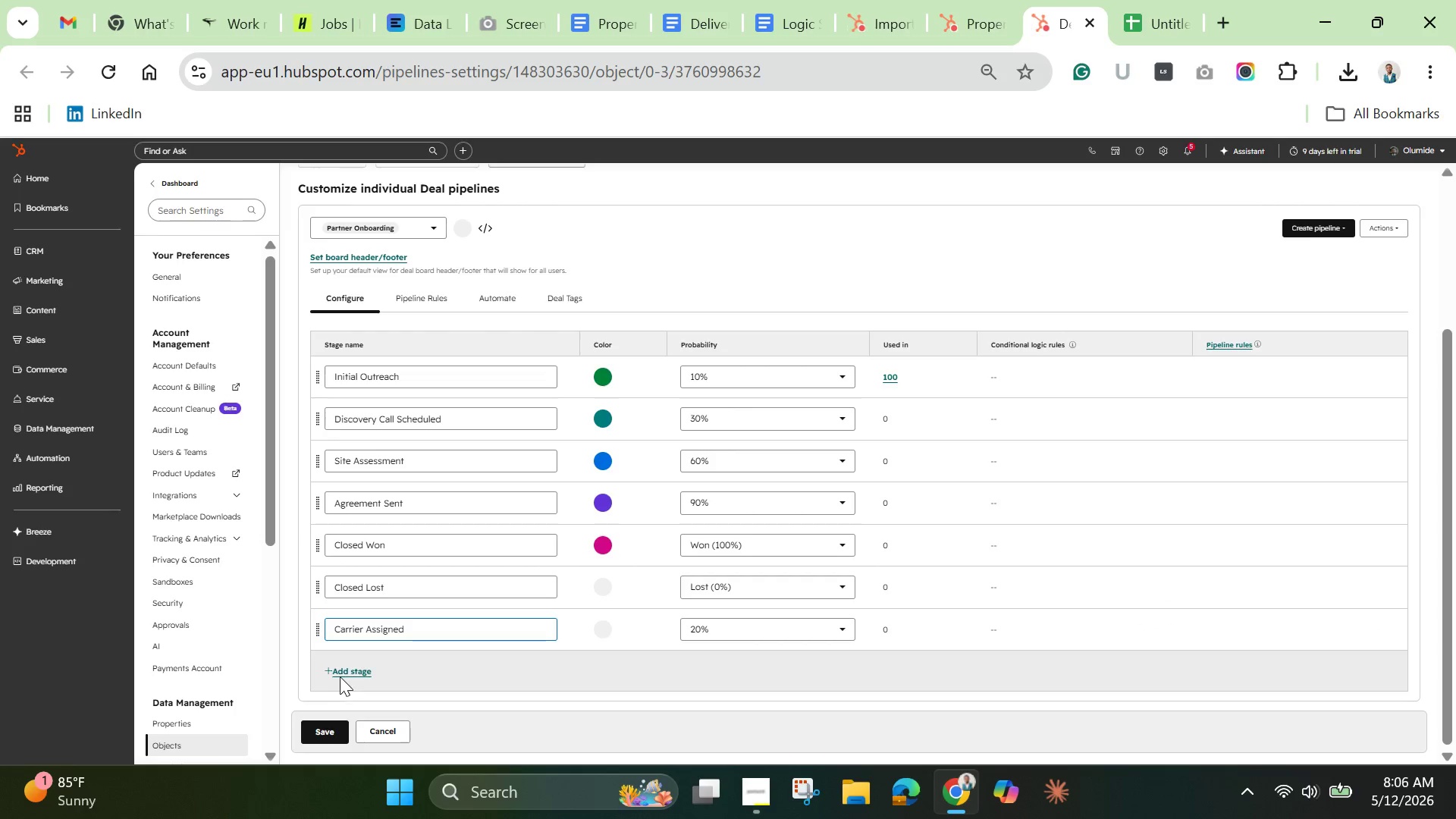 
left_click([344, 670])
 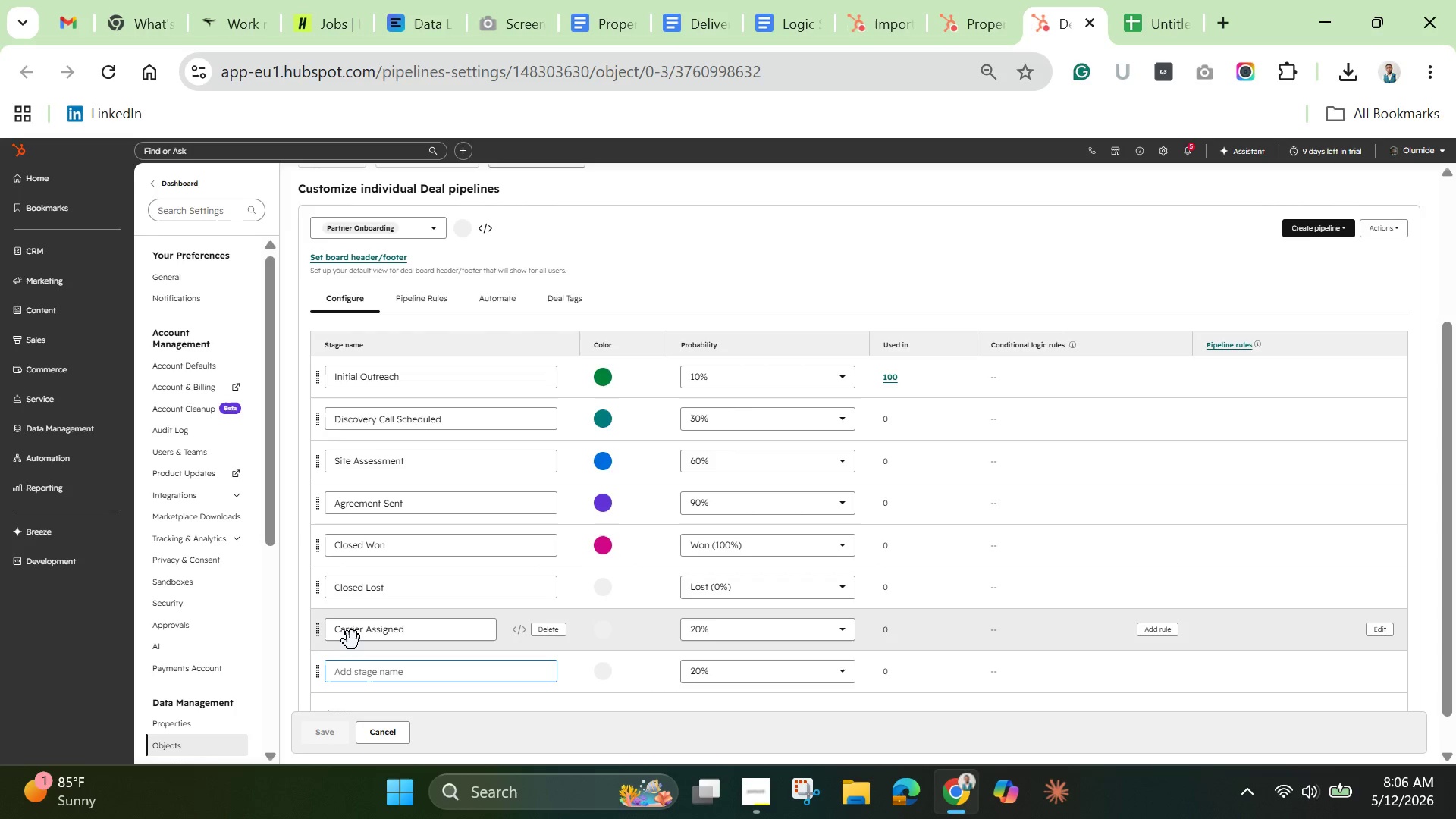 
type(Dispaq)
key(Backspace)
 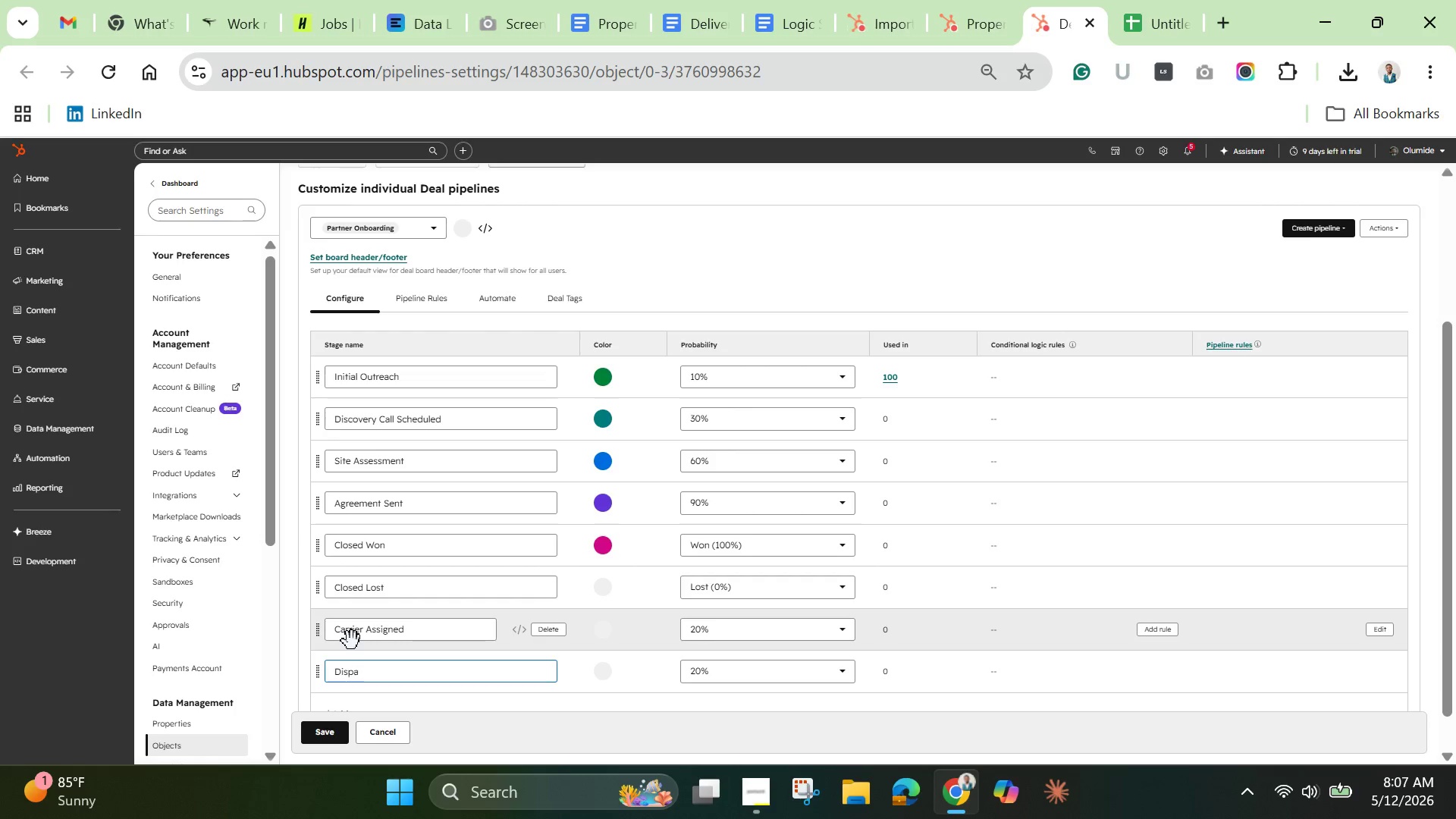 
type(tched)
key(Backspace)
type(d Scheduled)
 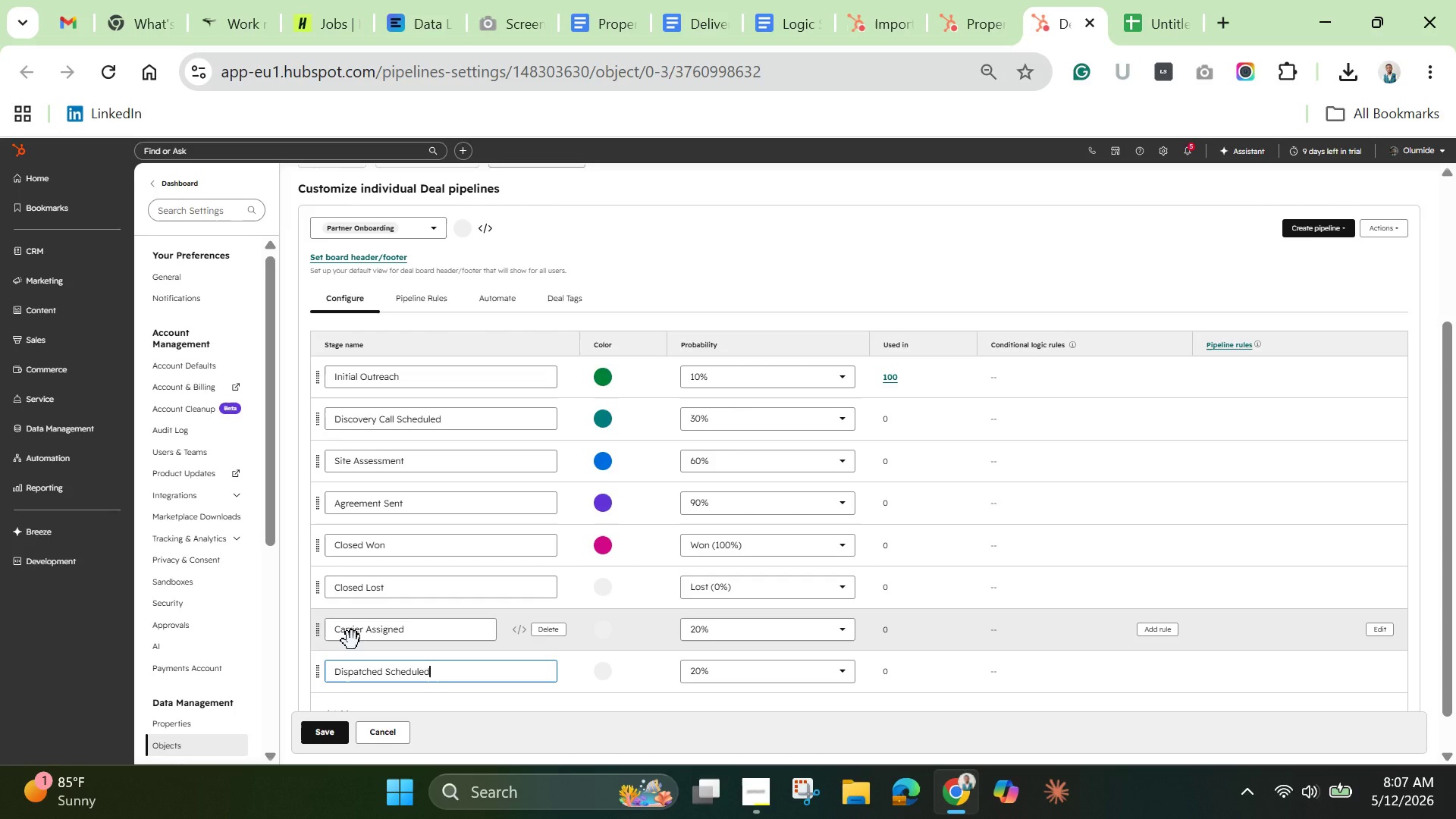 
key(Enter)
 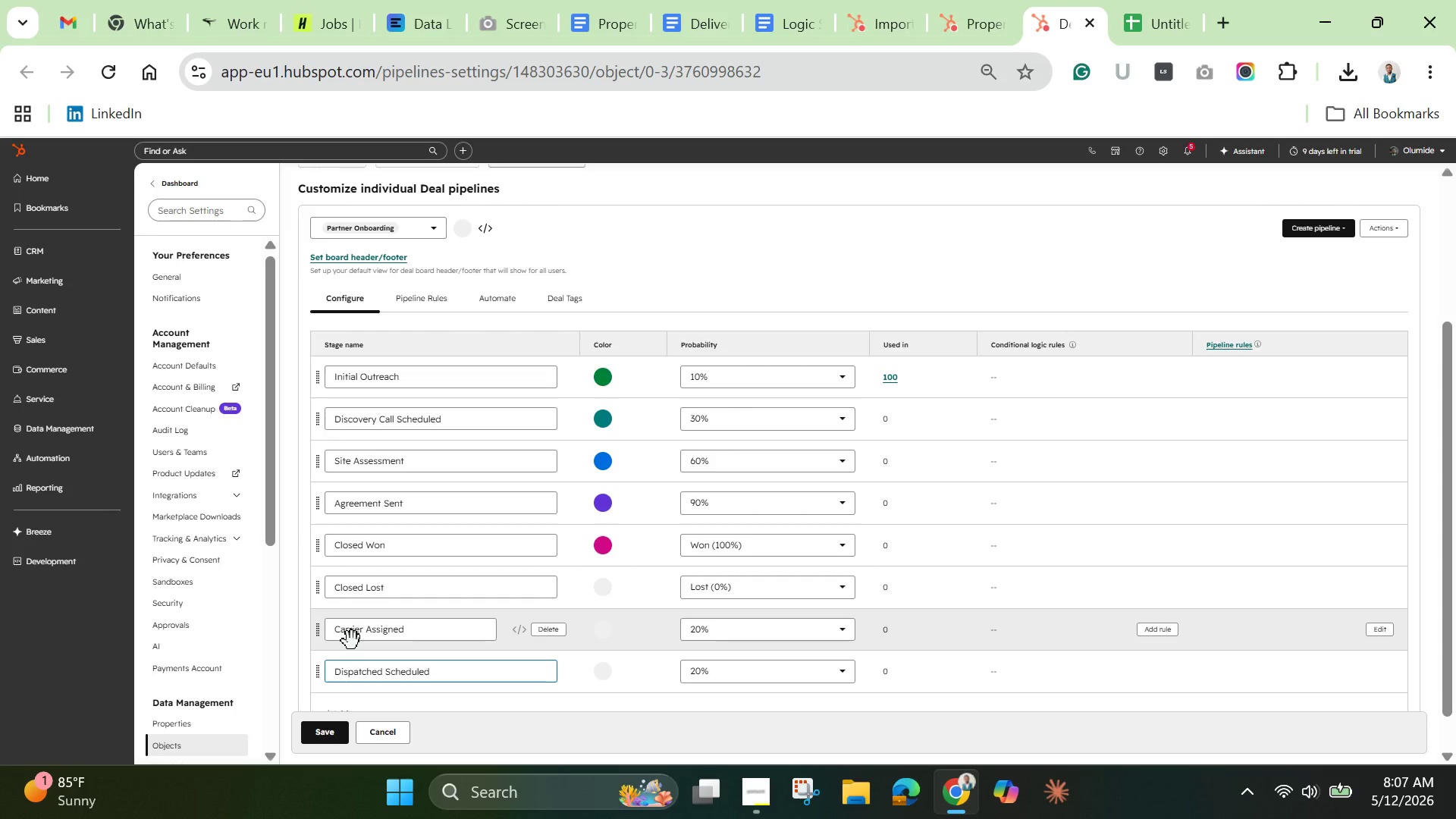 
scroll: coordinate [439, 532], scroll_direction: down, amount: 2.0
 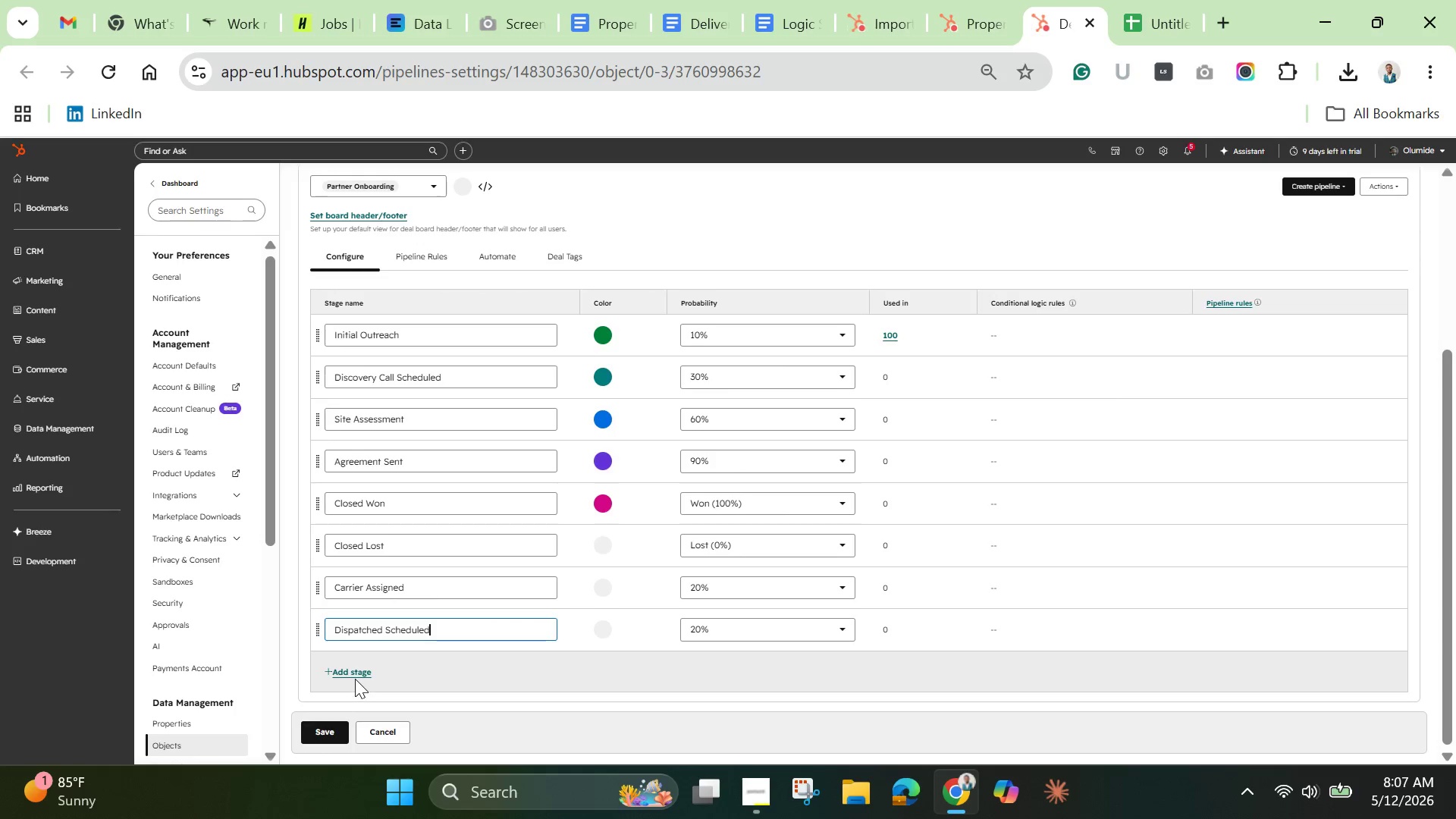 
left_click([355, 677])
 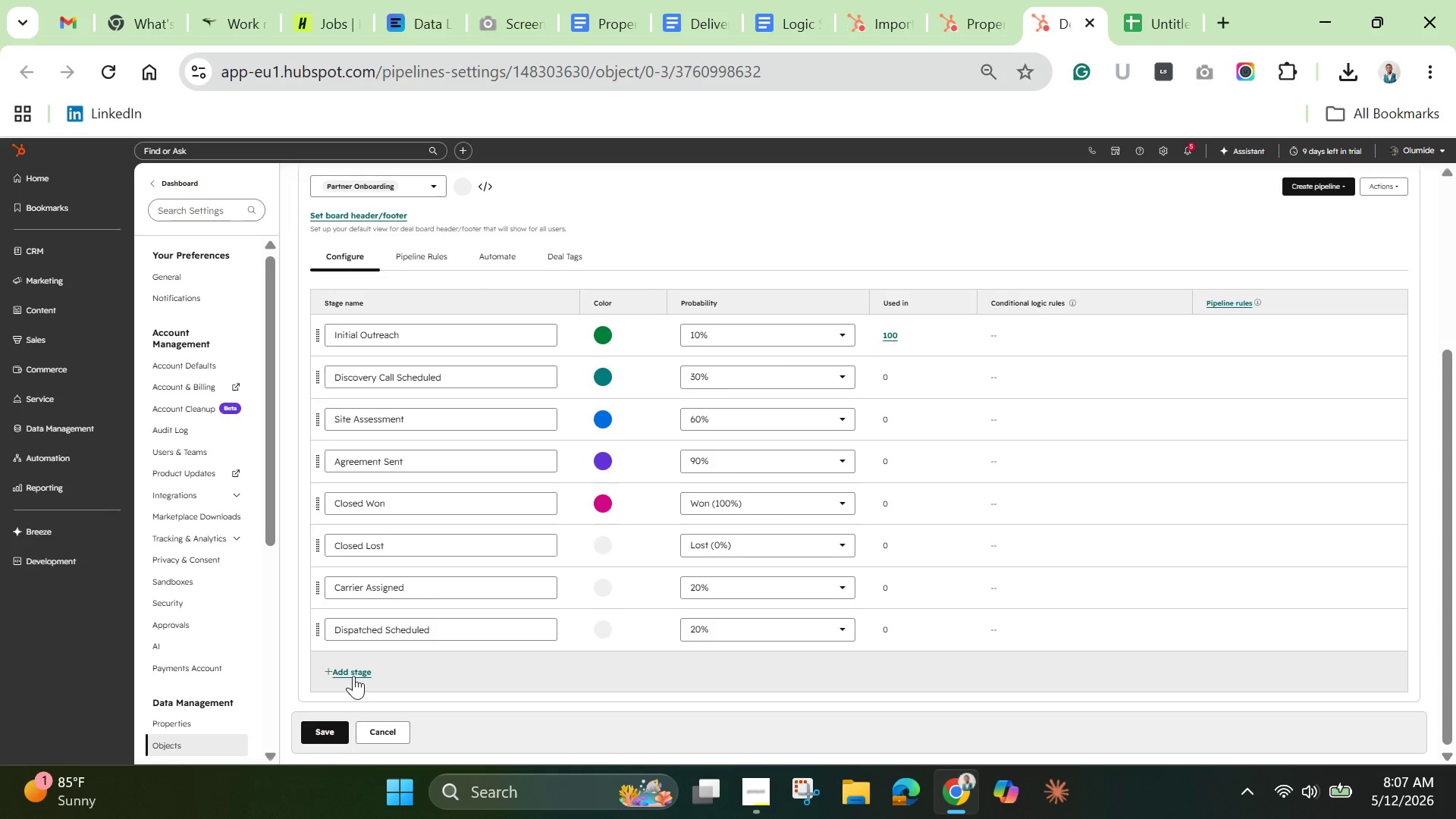 
left_click([347, 673])
 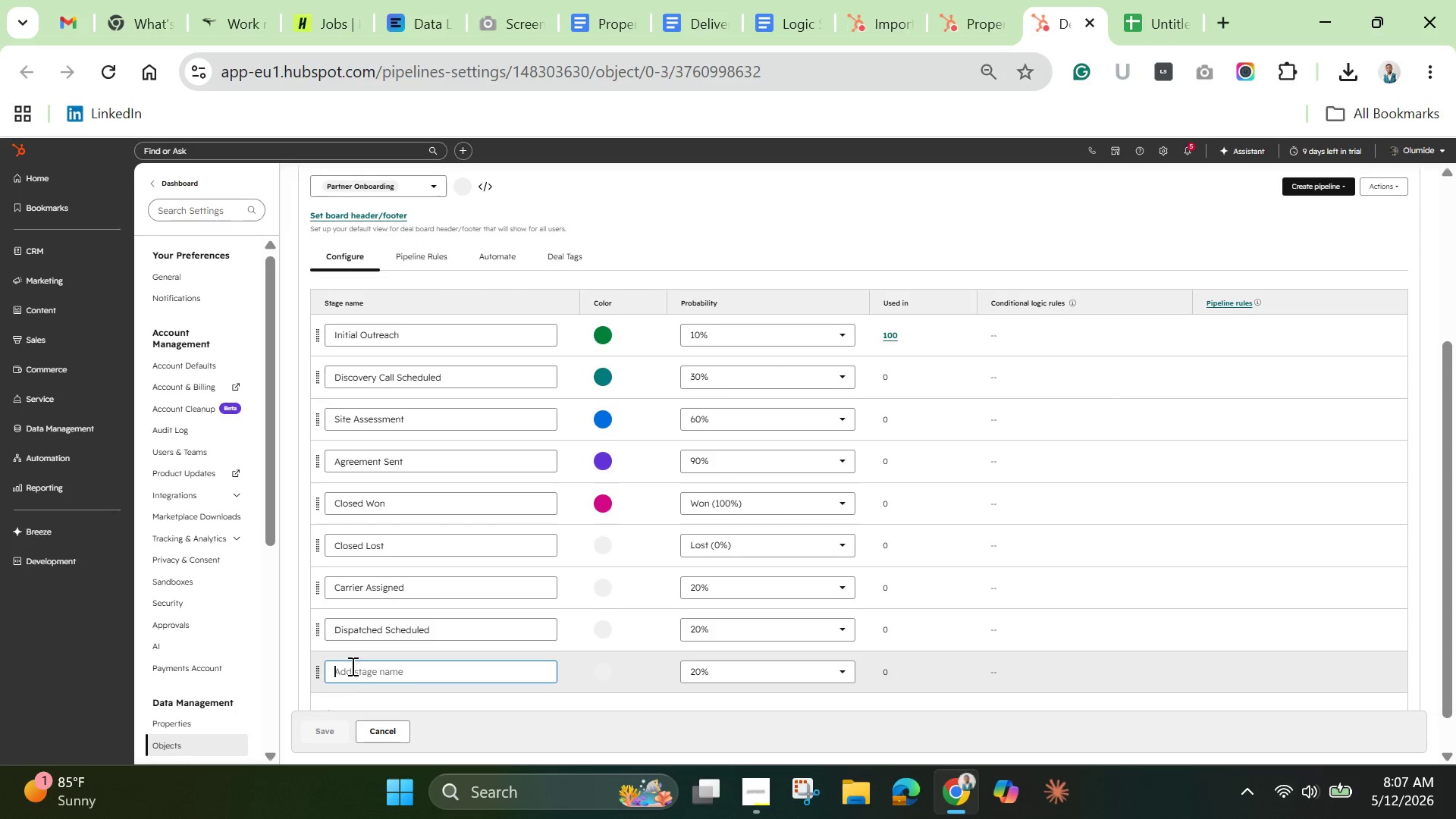 
type(Final Delivery)
 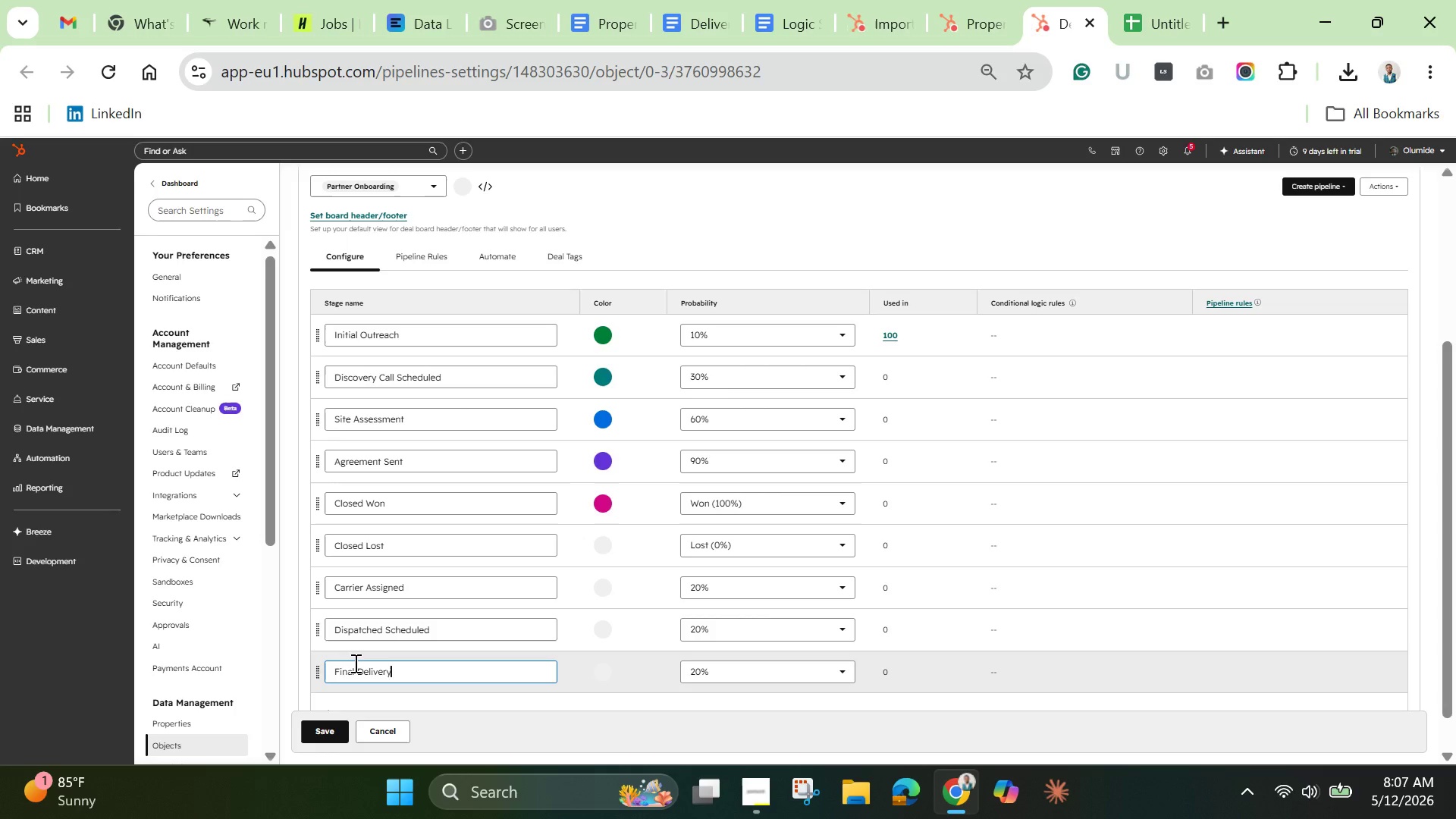 
scroll: coordinate [362, 679], scroll_direction: down, amount: 2.0
 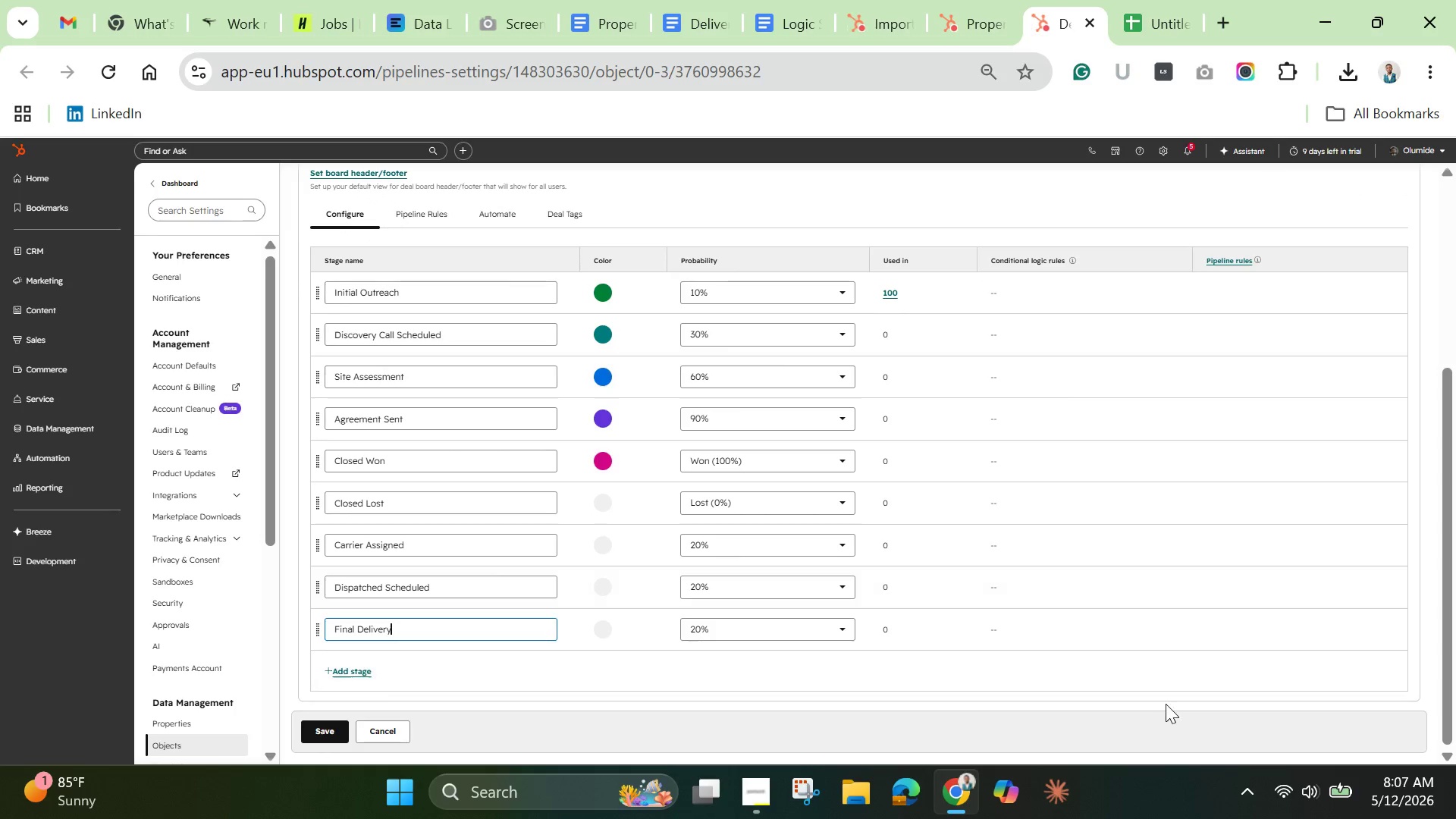 
left_click([1187, 680])
 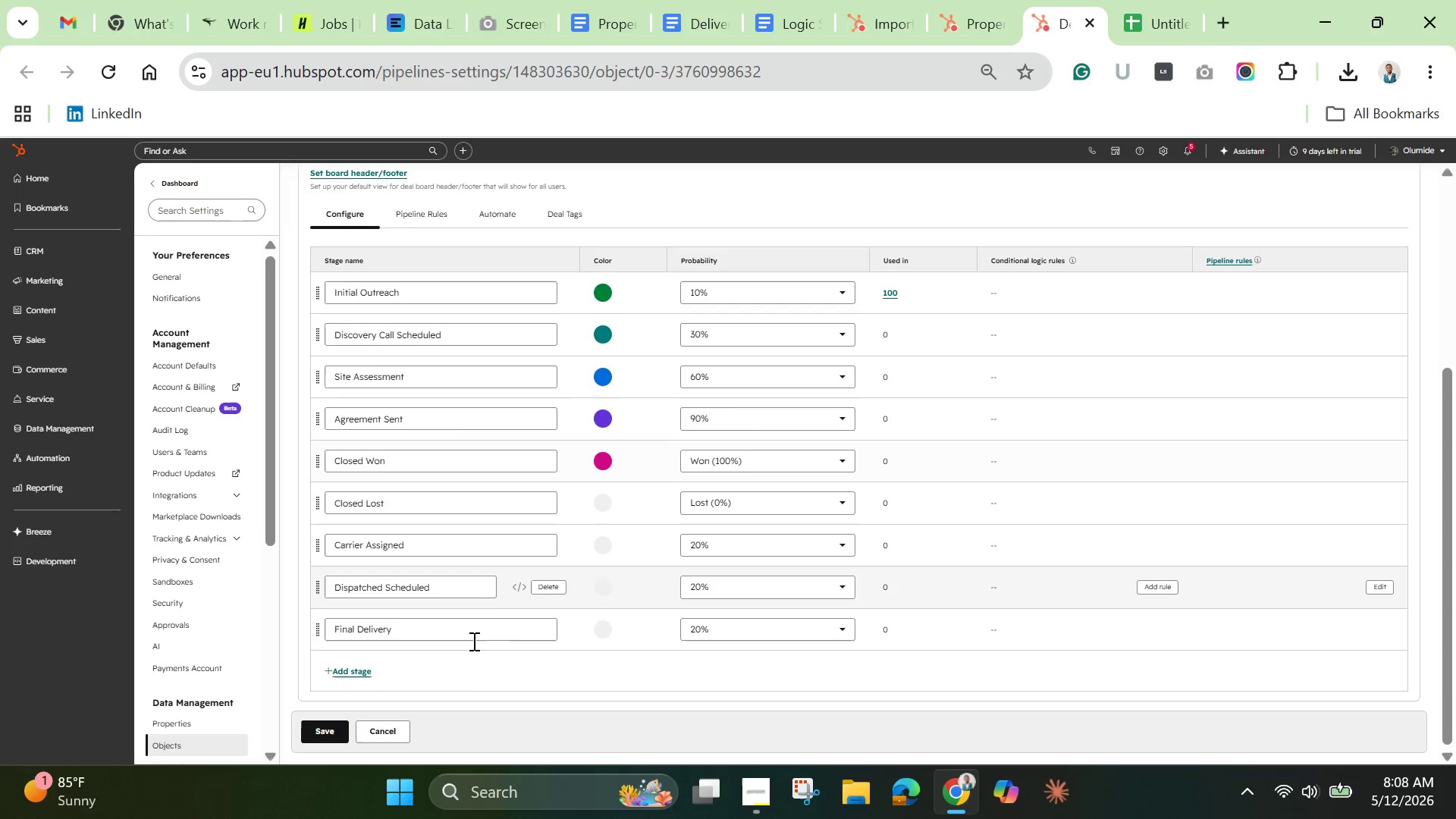 
wait(43.45)
 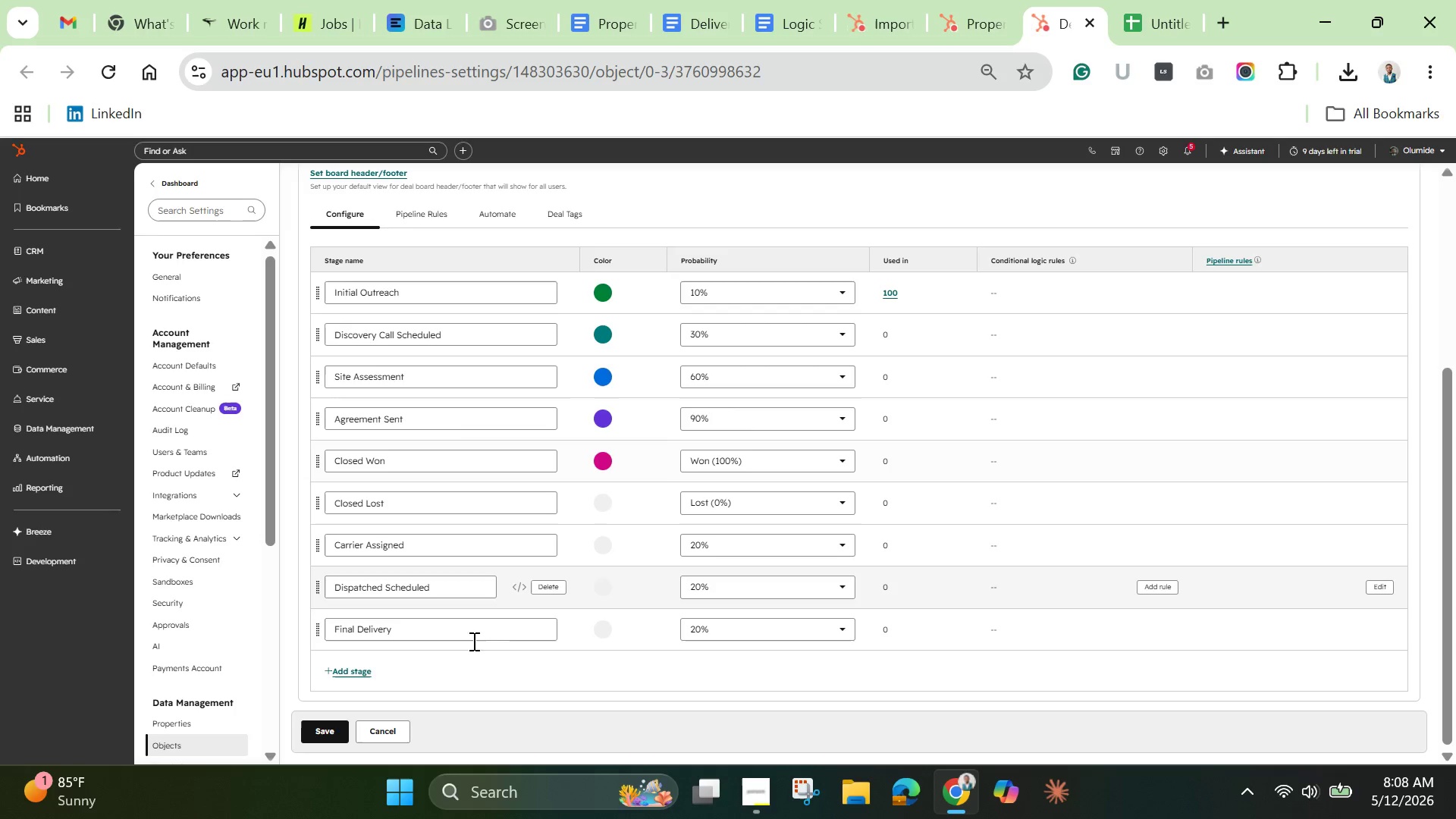 
left_click([318, 729])
 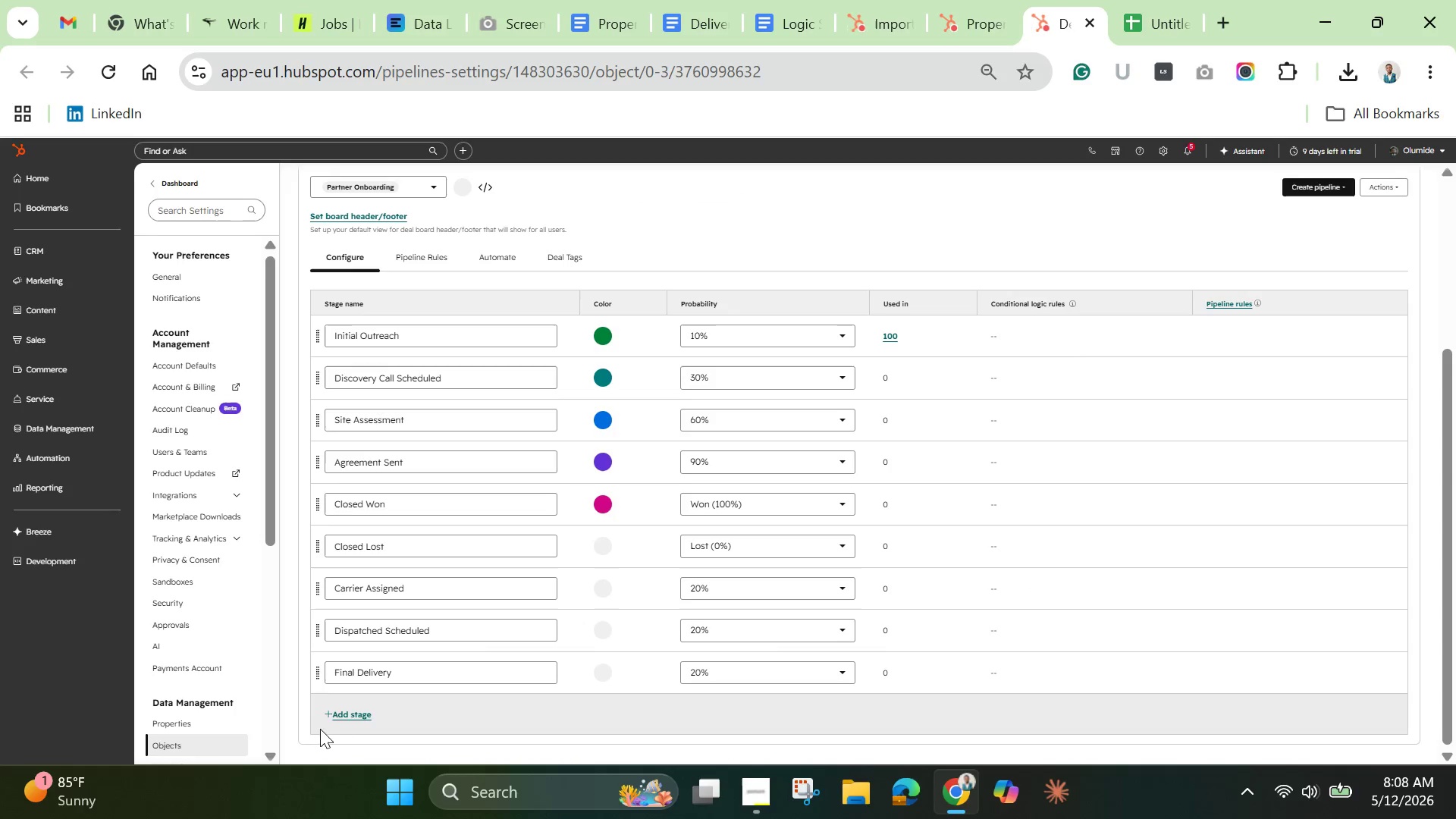 
wait(17.2)
 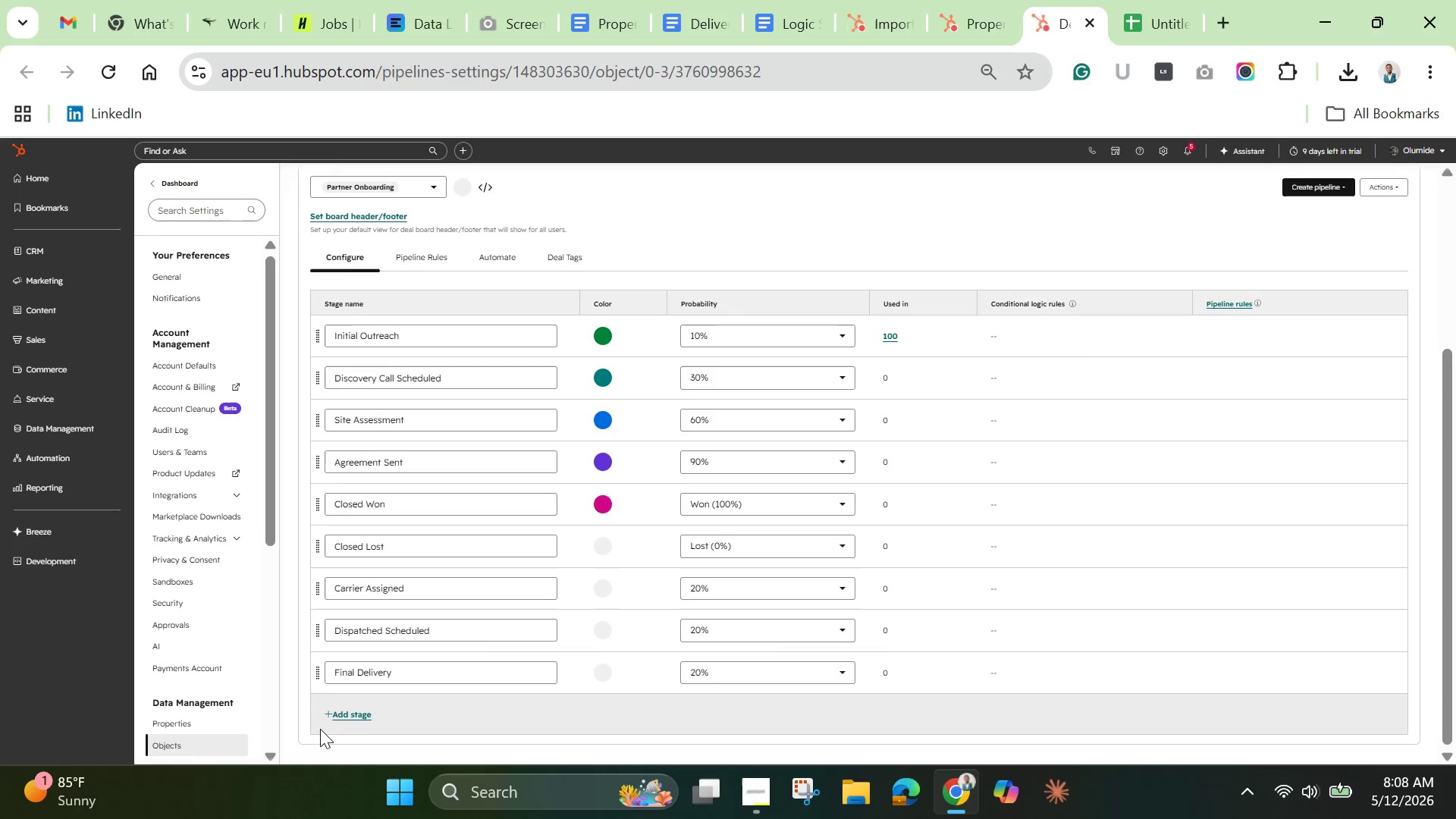 
left_click([890, 4])
 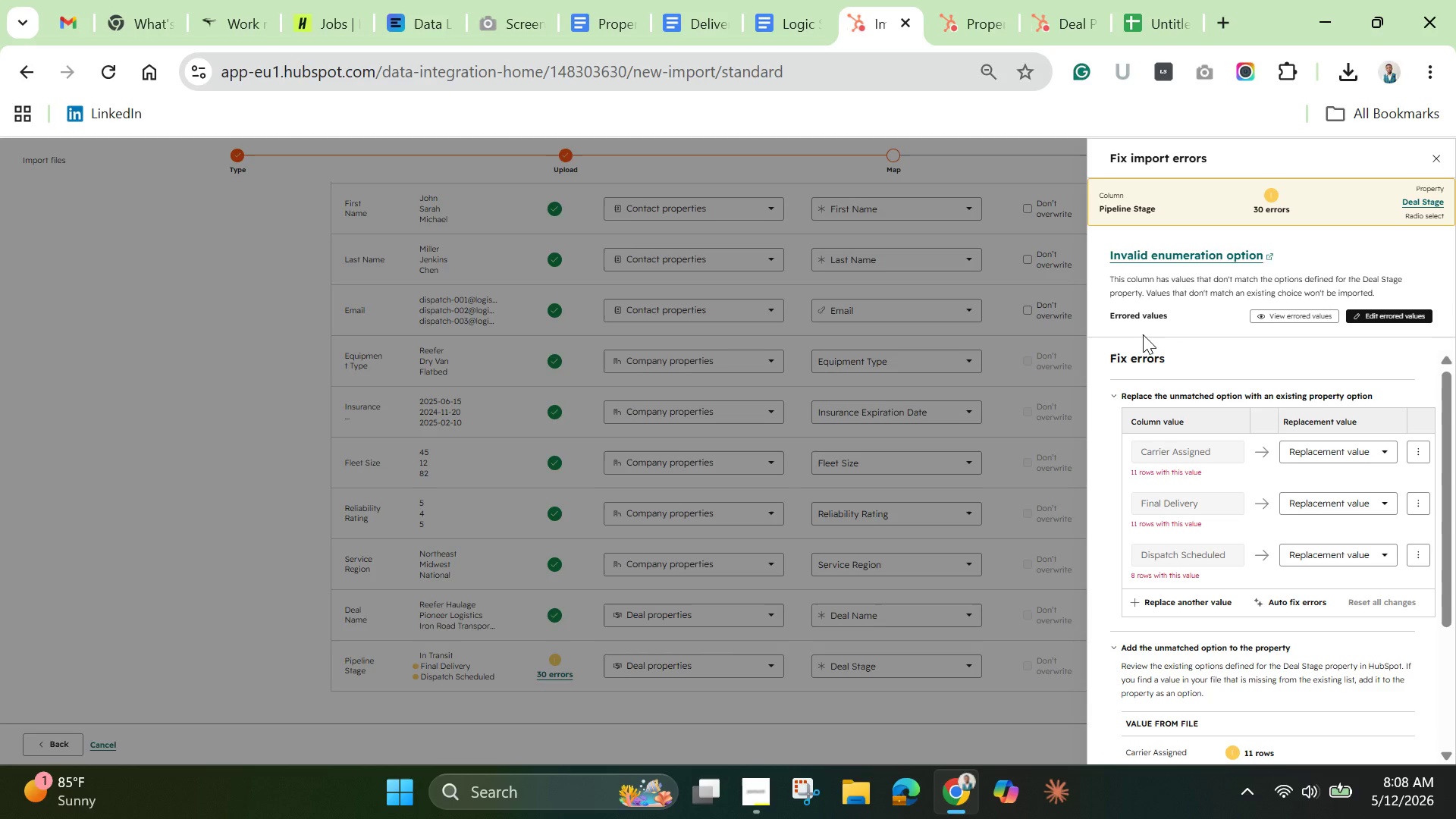 
key(Control+R)
 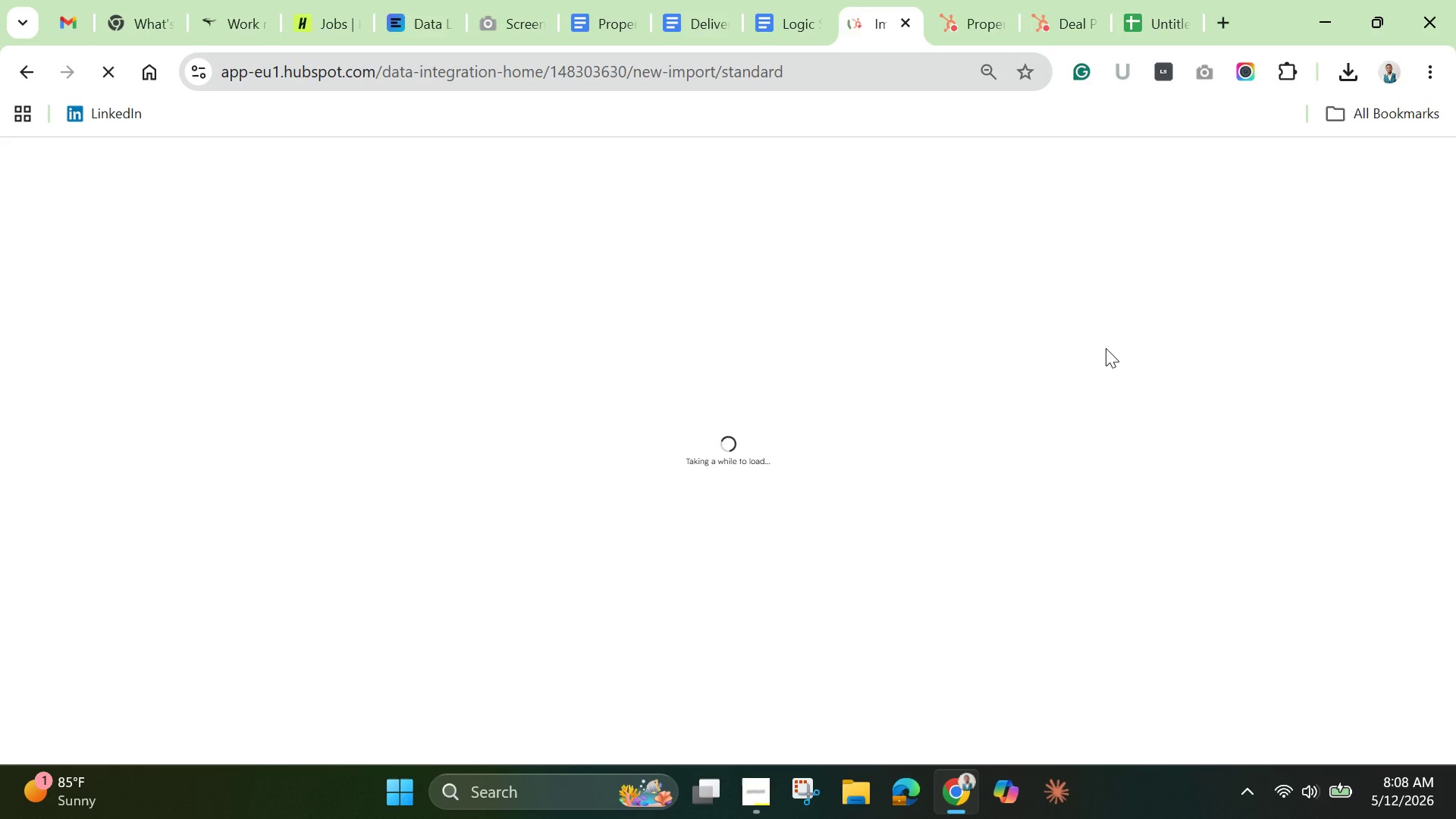 
wait(11.42)
 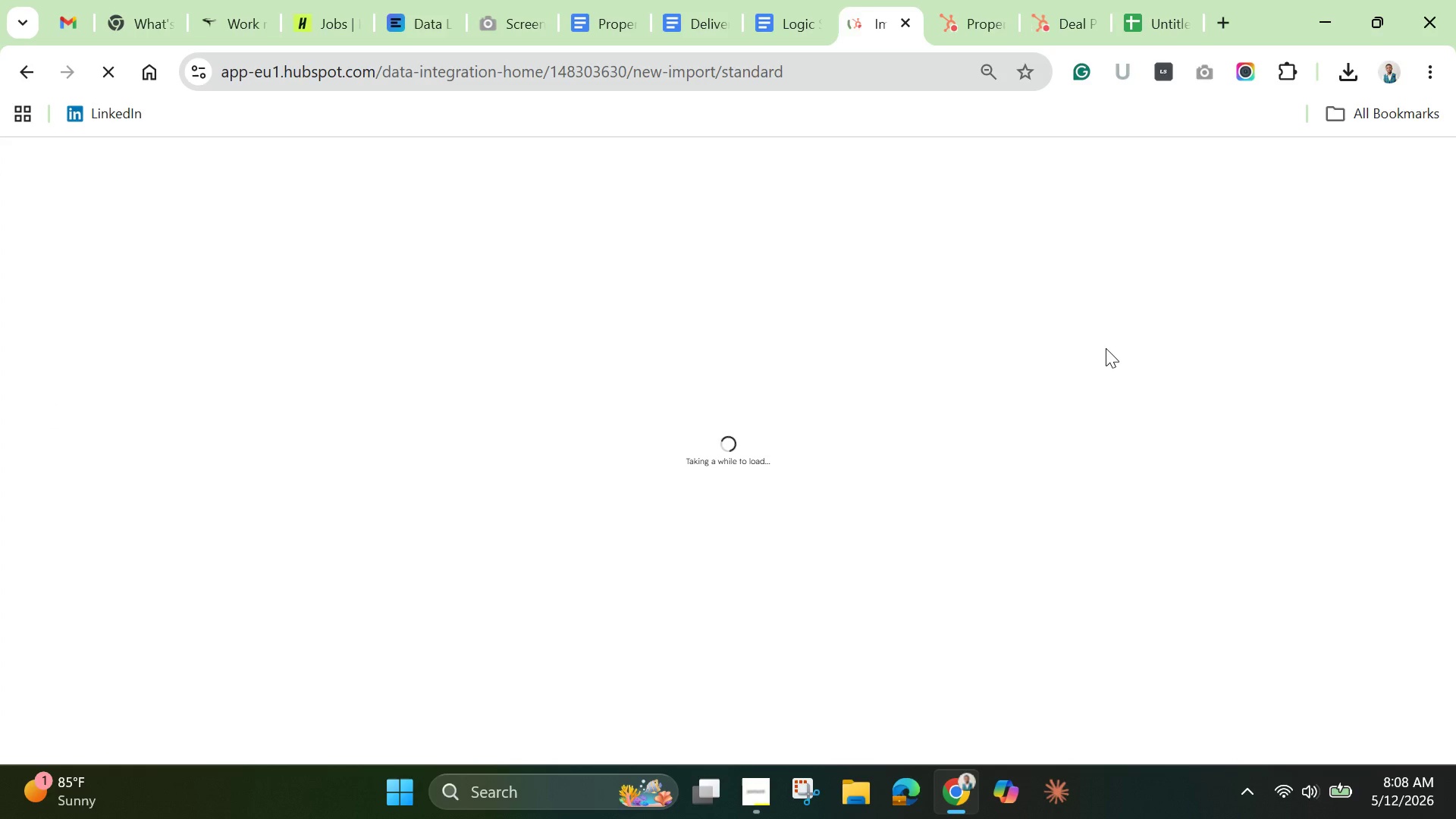 
scroll: coordinate [1106, 353], scroll_direction: down, amount: 4.0
 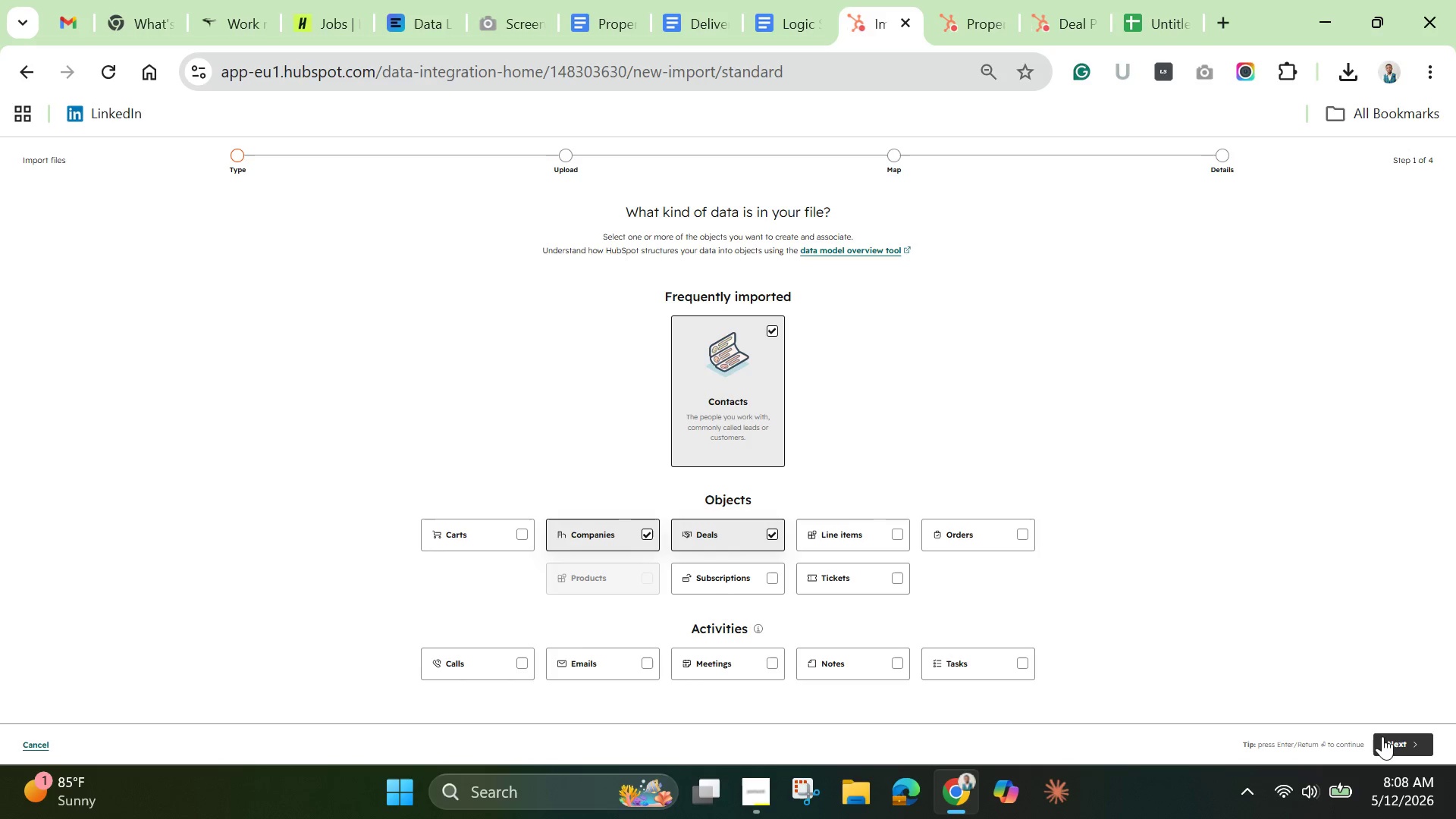 
left_click([1395, 743])
 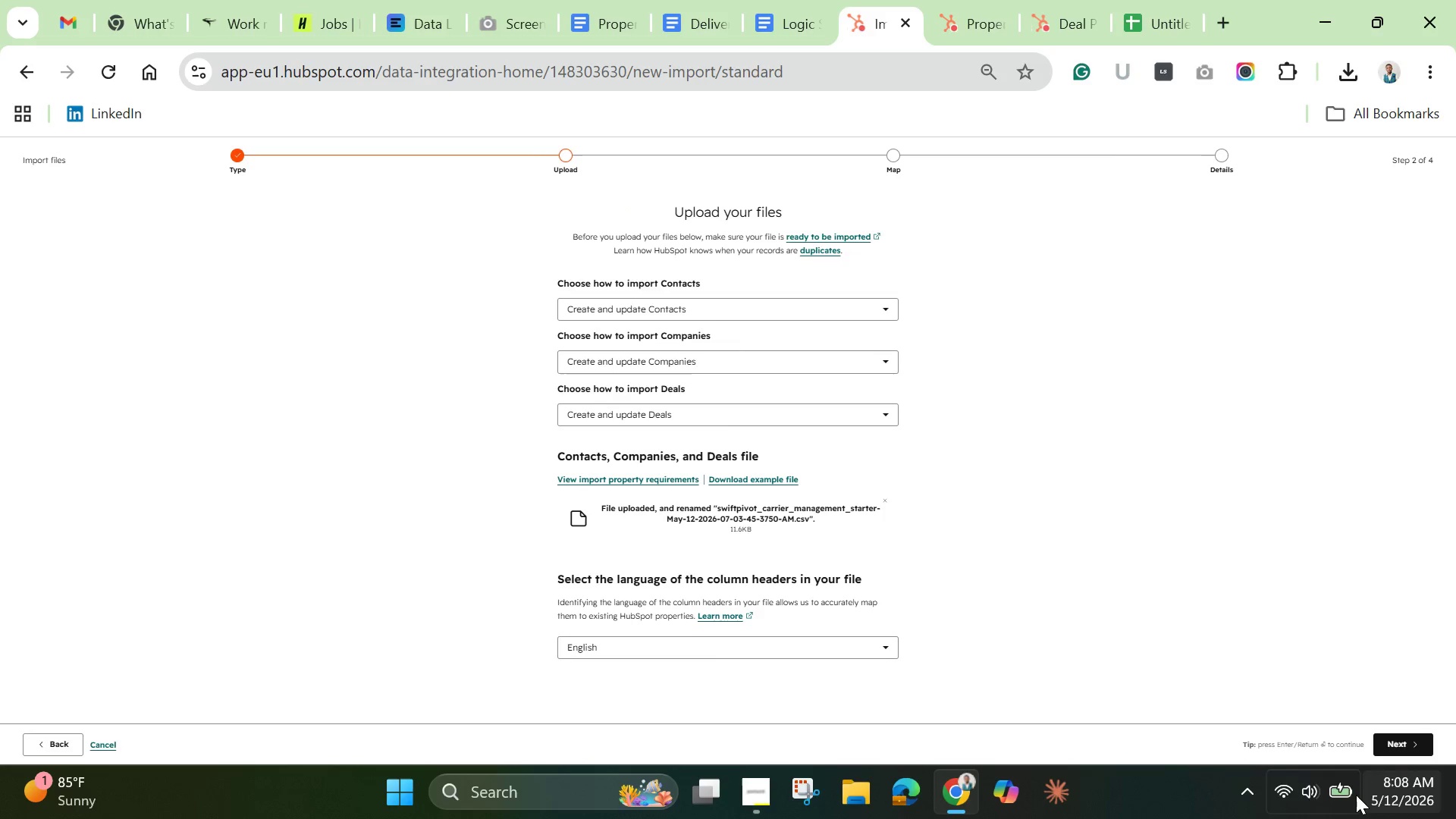 
mouse_move([1345, 779])
 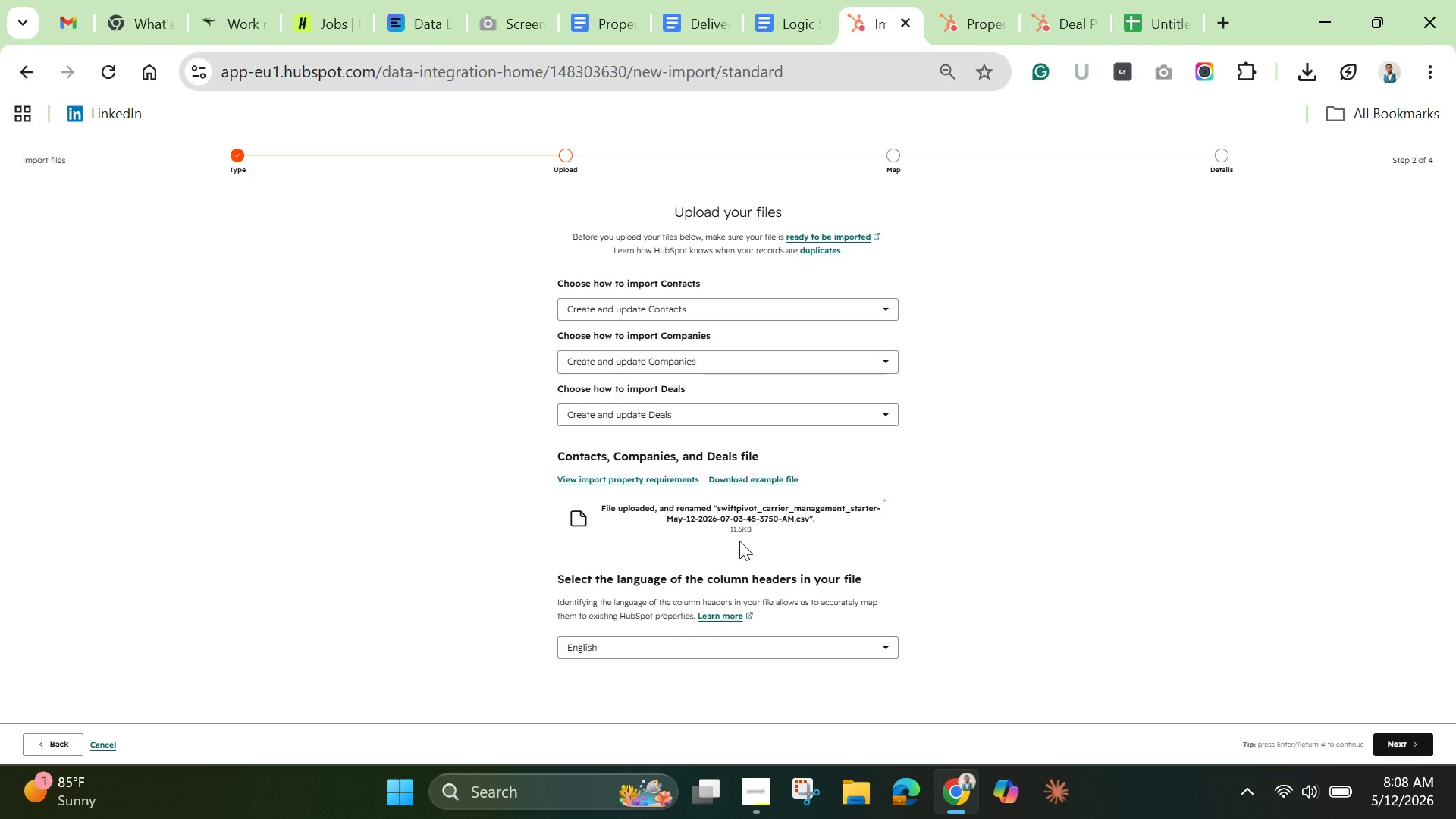 
wait(12.91)
 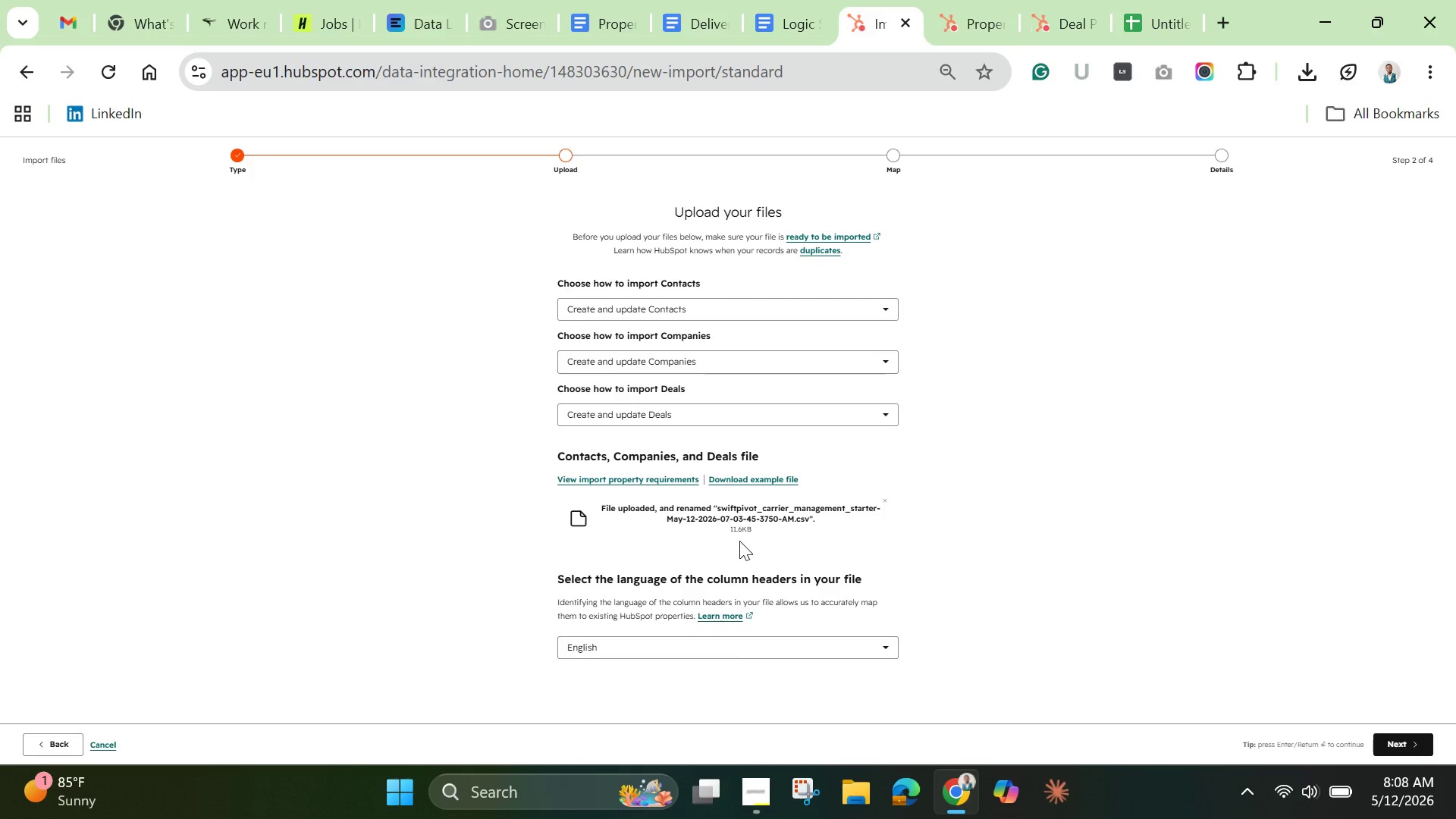 
left_click([887, 503])
 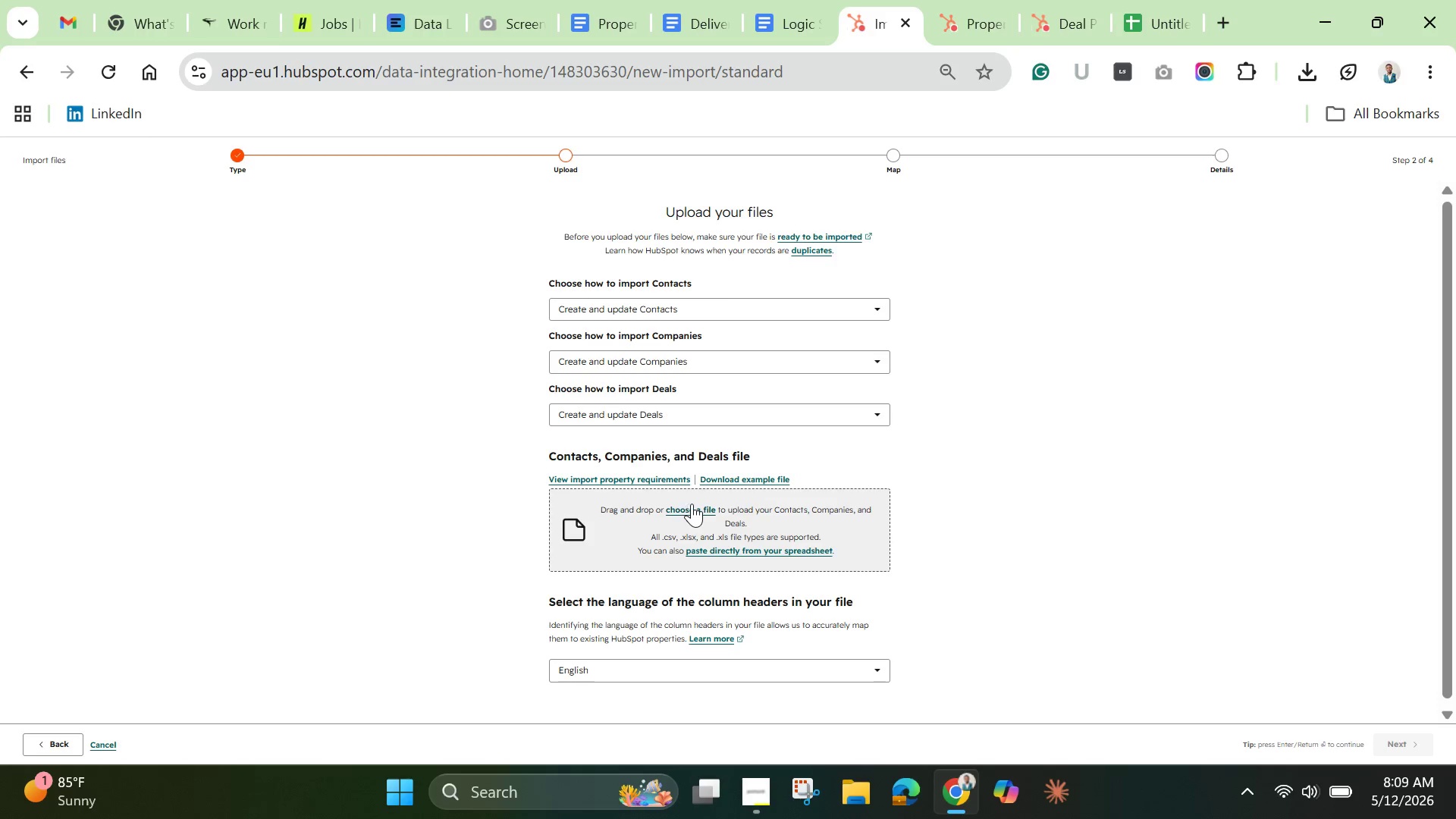 
left_click([692, 504])
 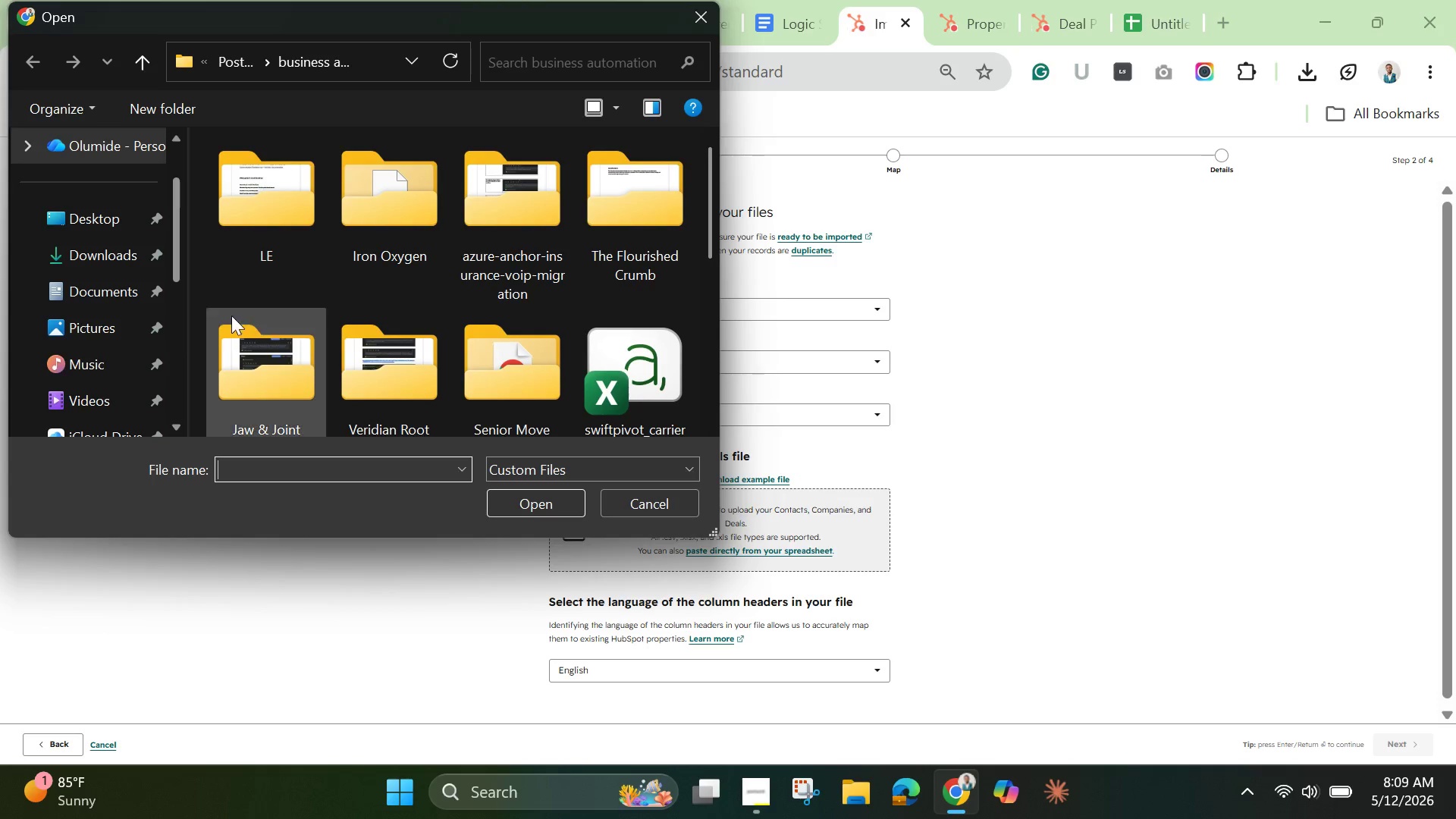 
left_click([612, 344])
 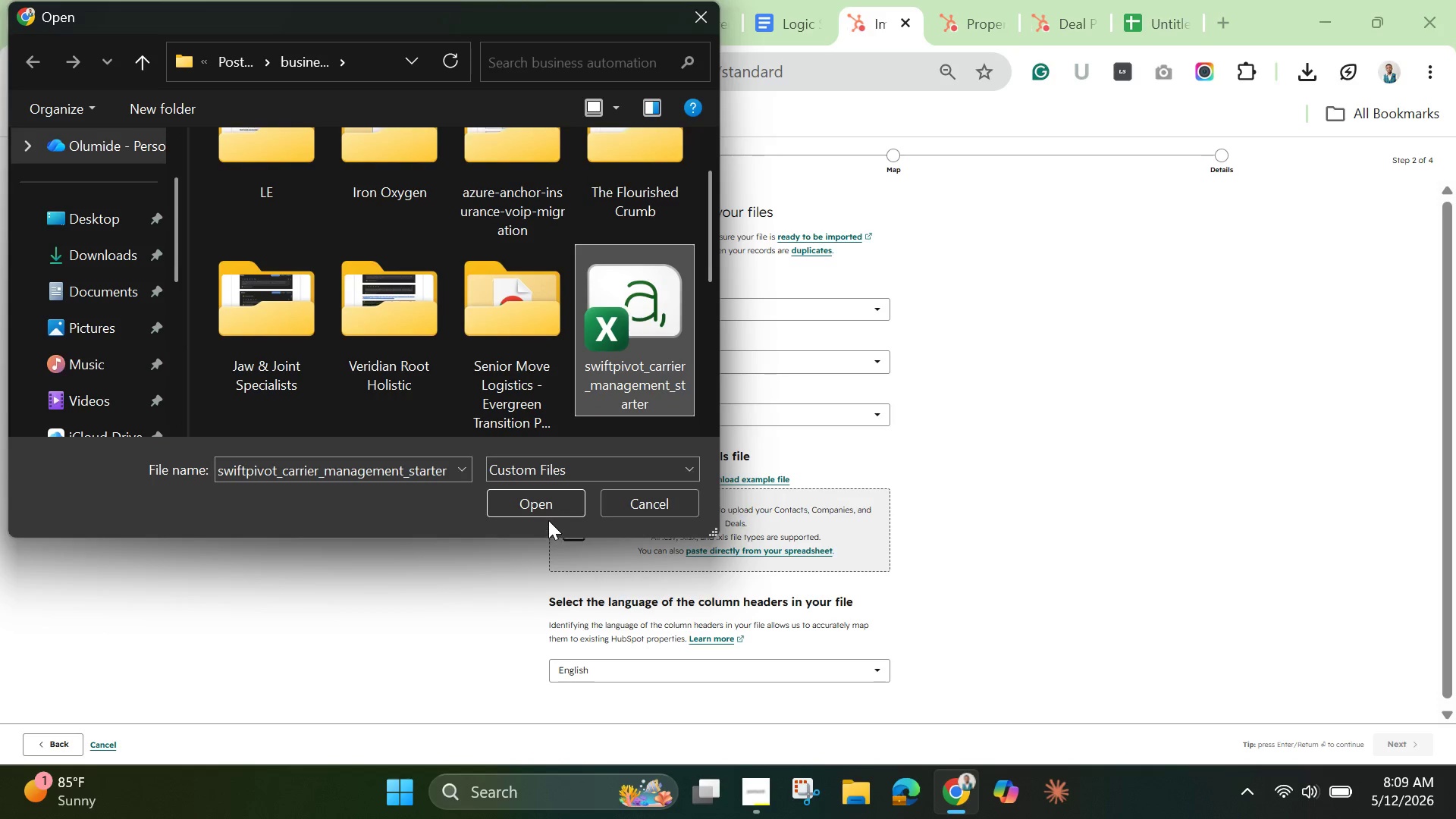 
left_click([552, 498])
 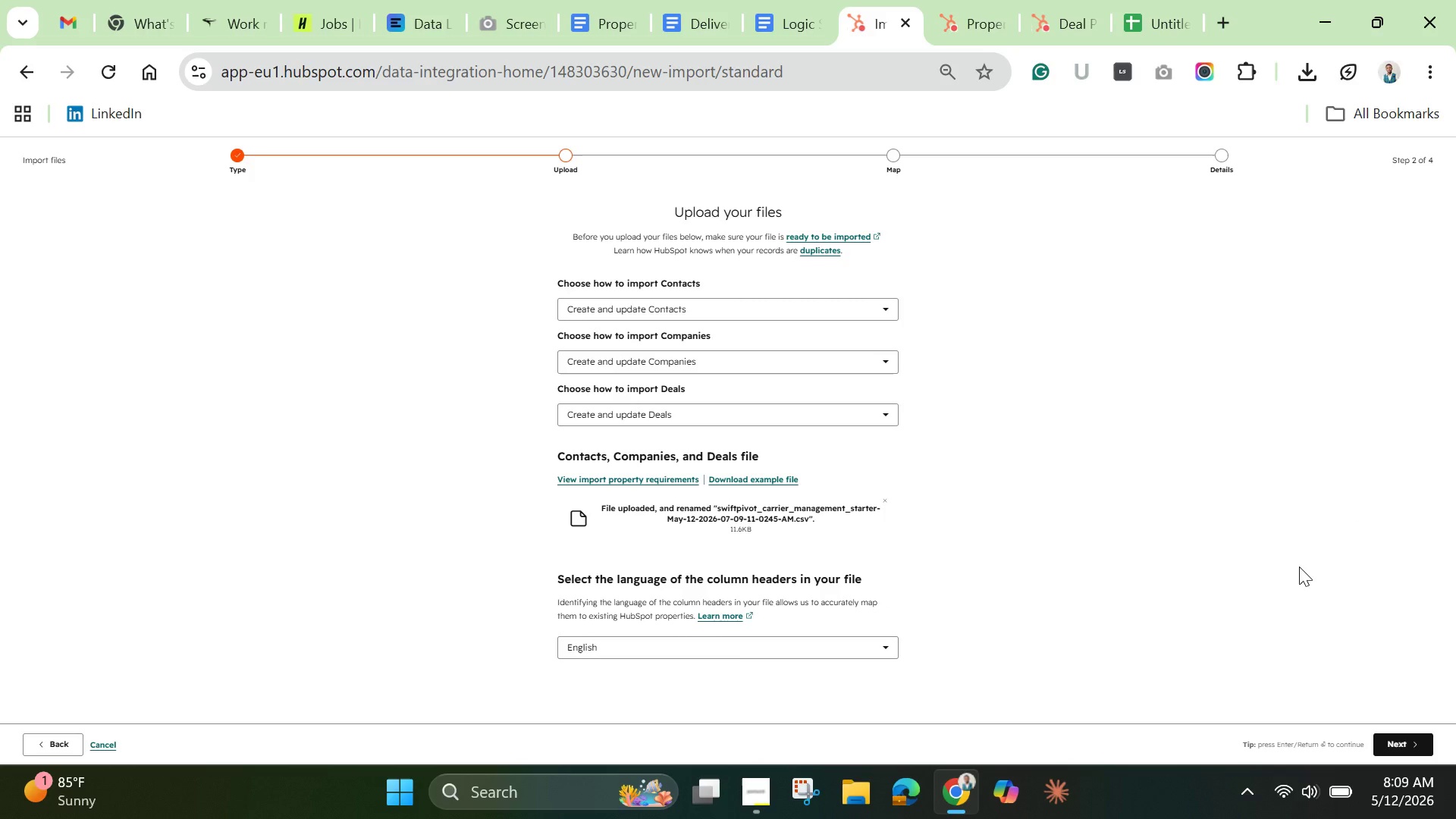 
wait(7.73)
 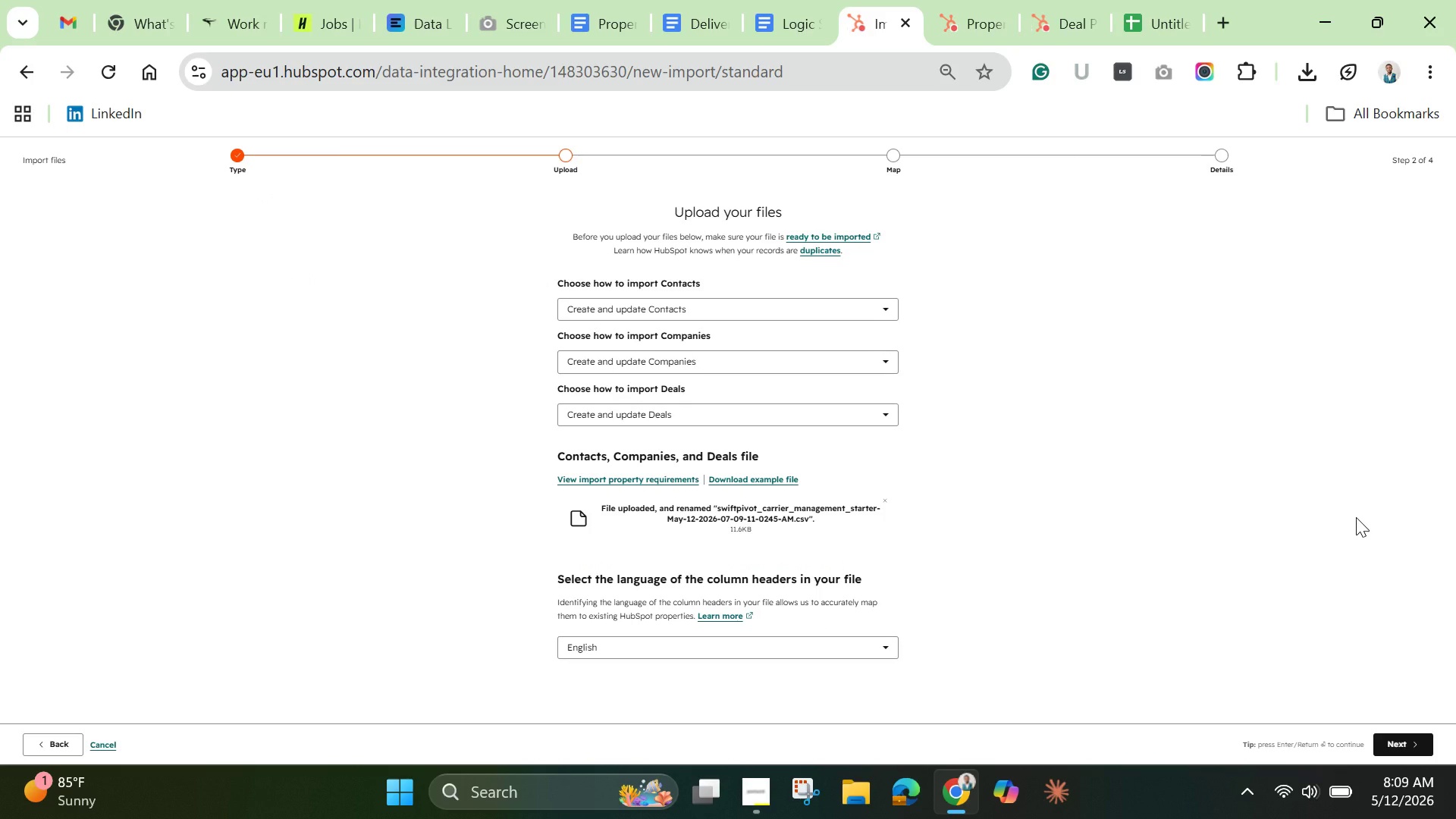 
left_click([1401, 747])
 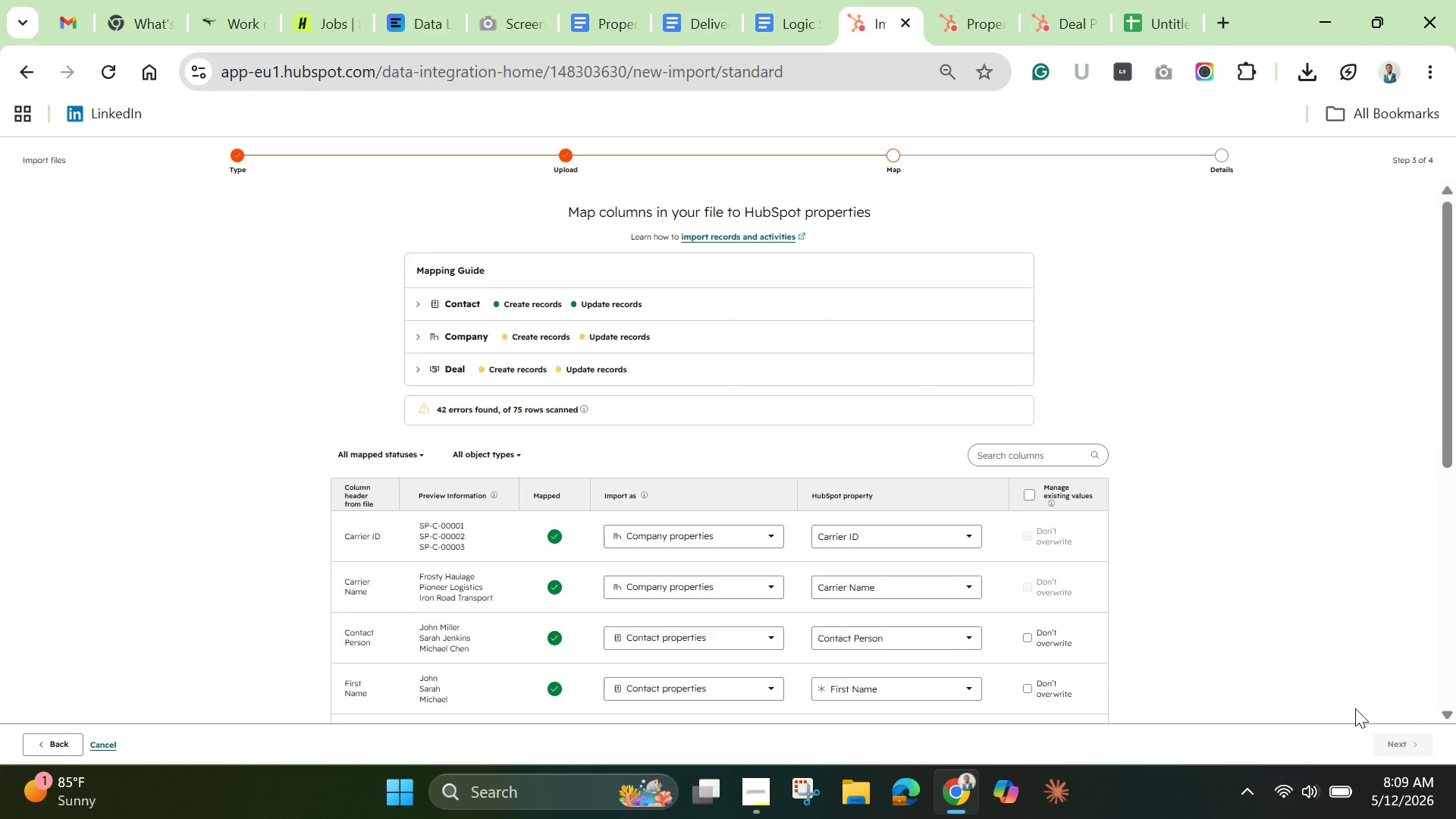 
wait(6.06)
 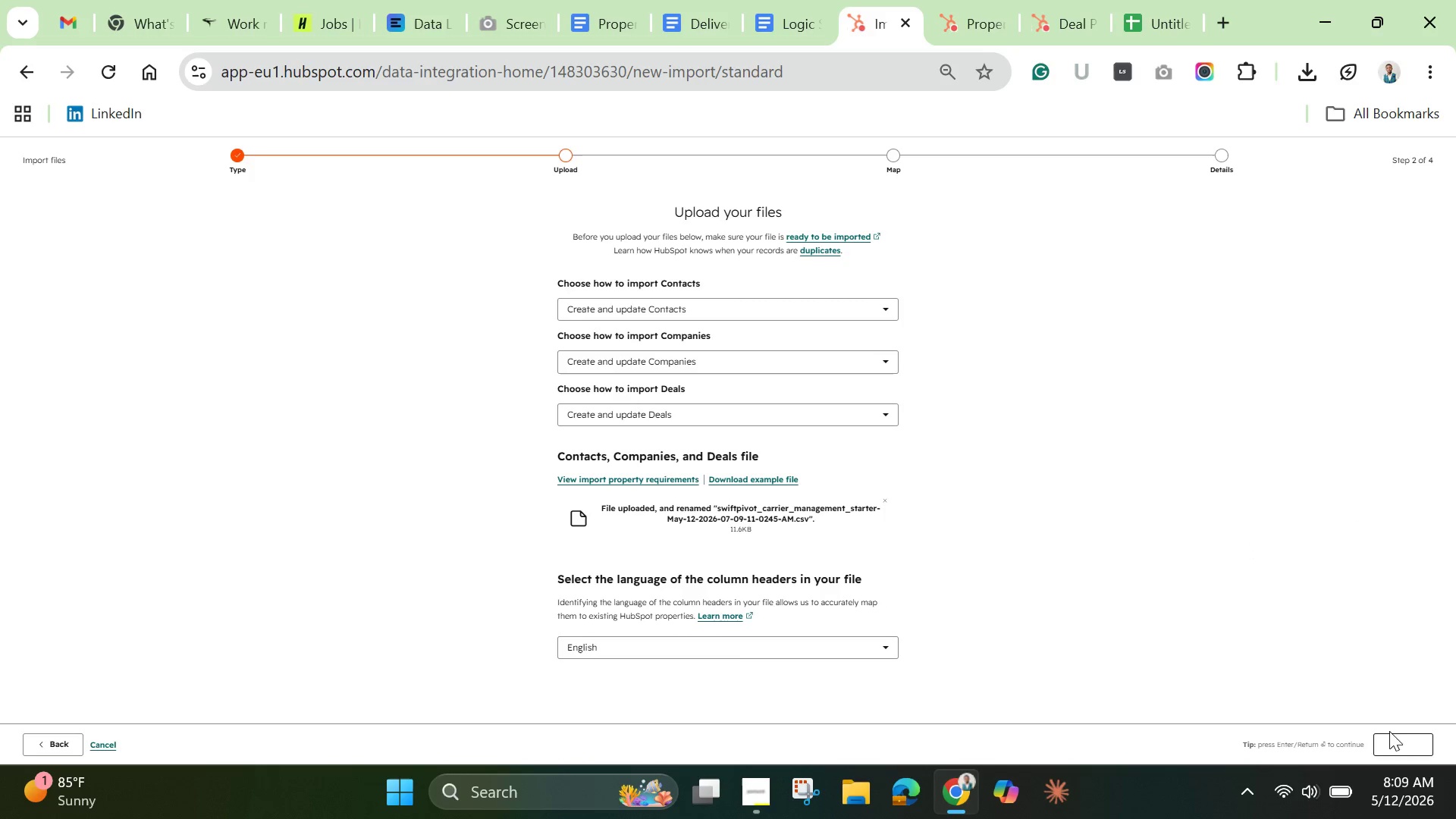 
scroll: coordinate [1178, 498], scroll_direction: down, amount: 3.0
 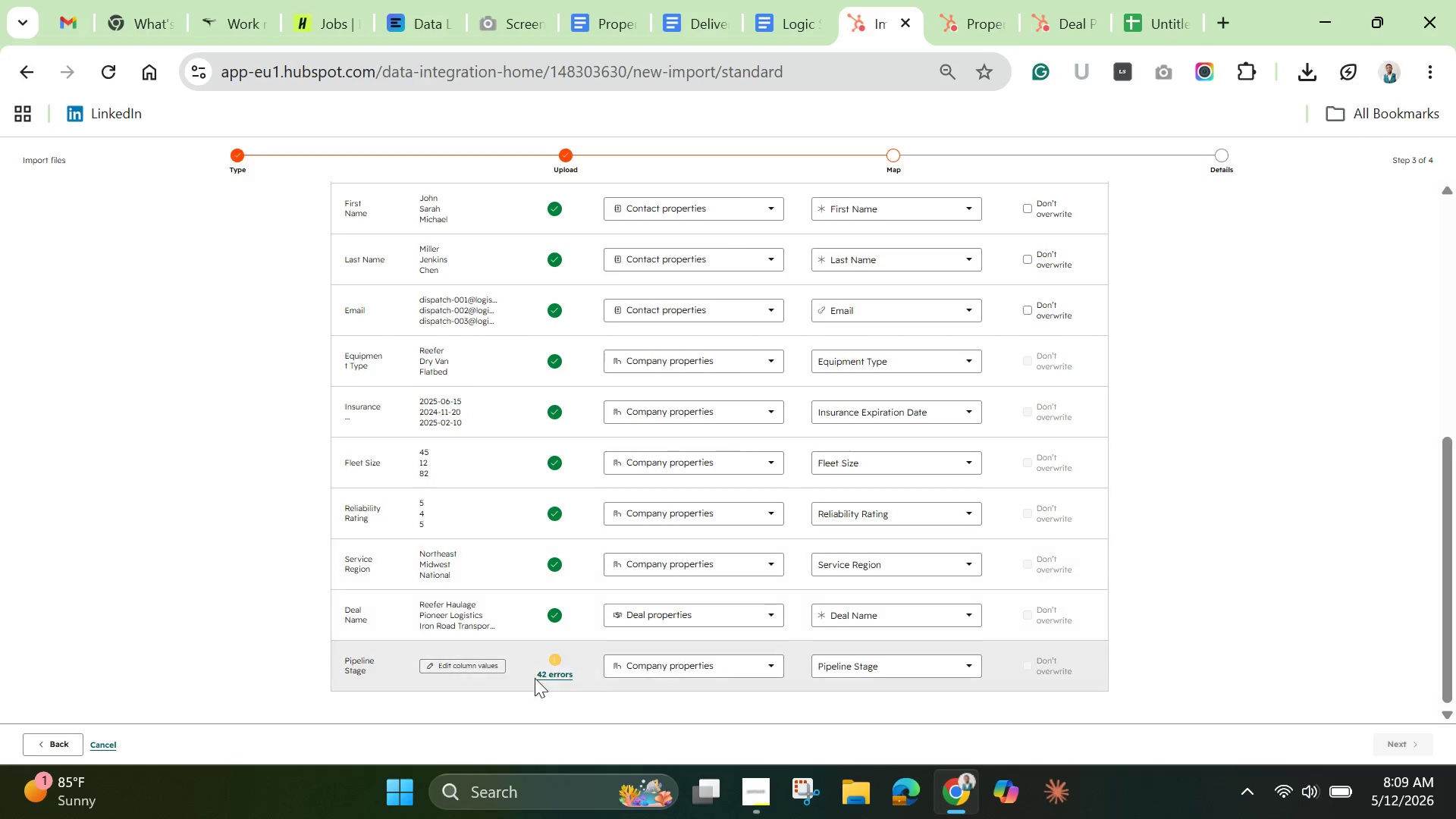 
left_click([711, 670])
 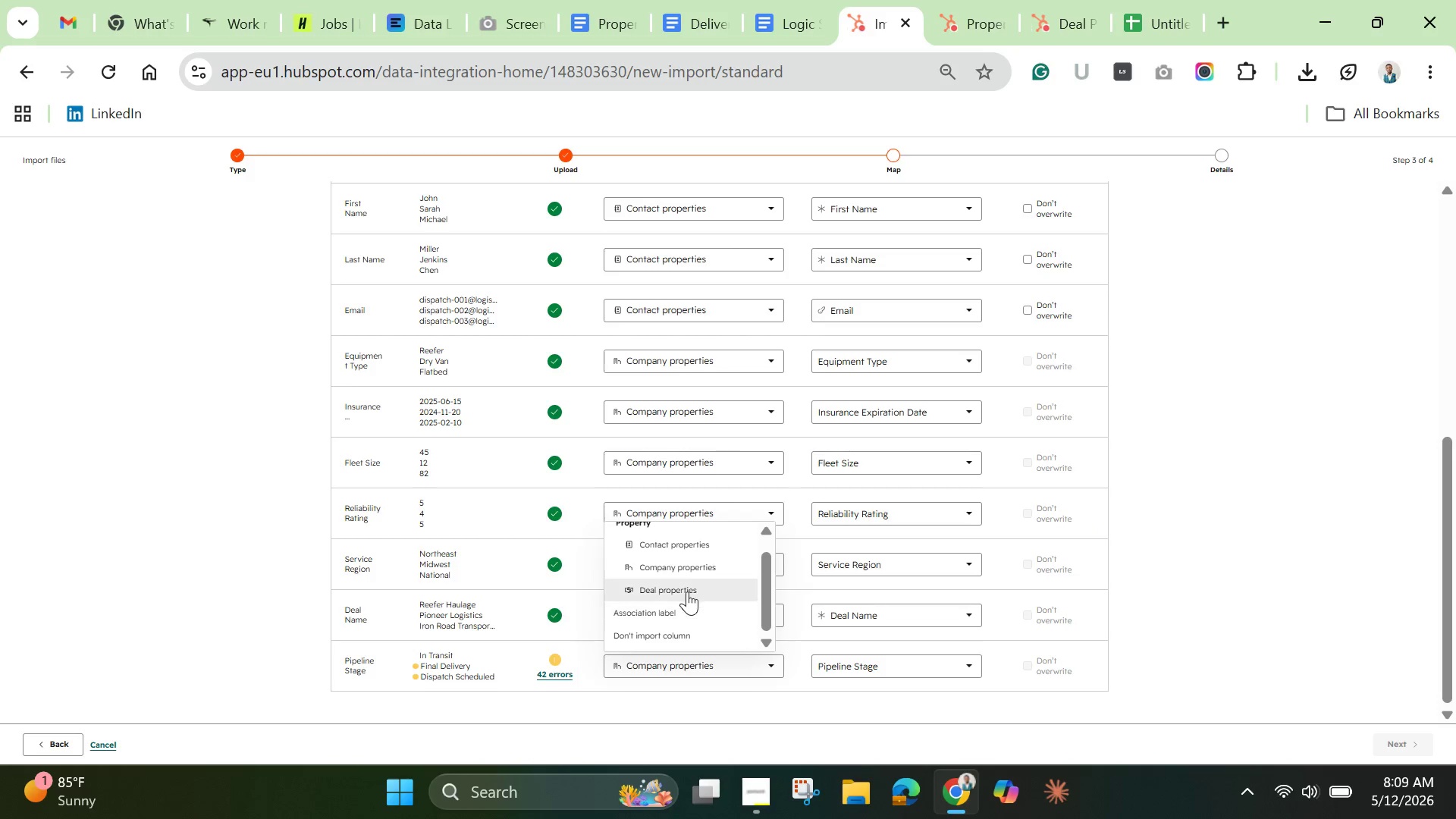 
left_click([686, 582])
 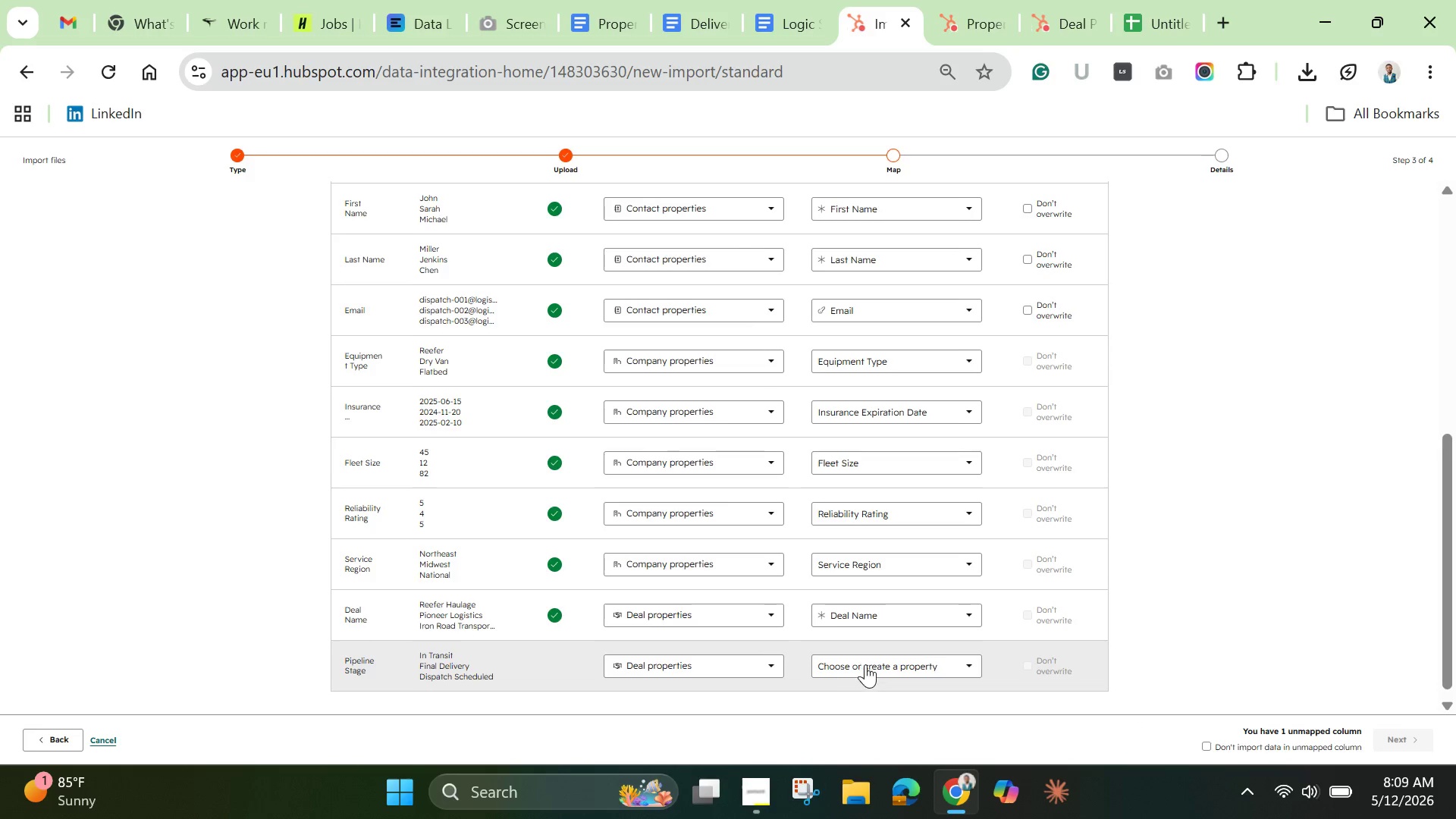 
left_click([874, 667])
 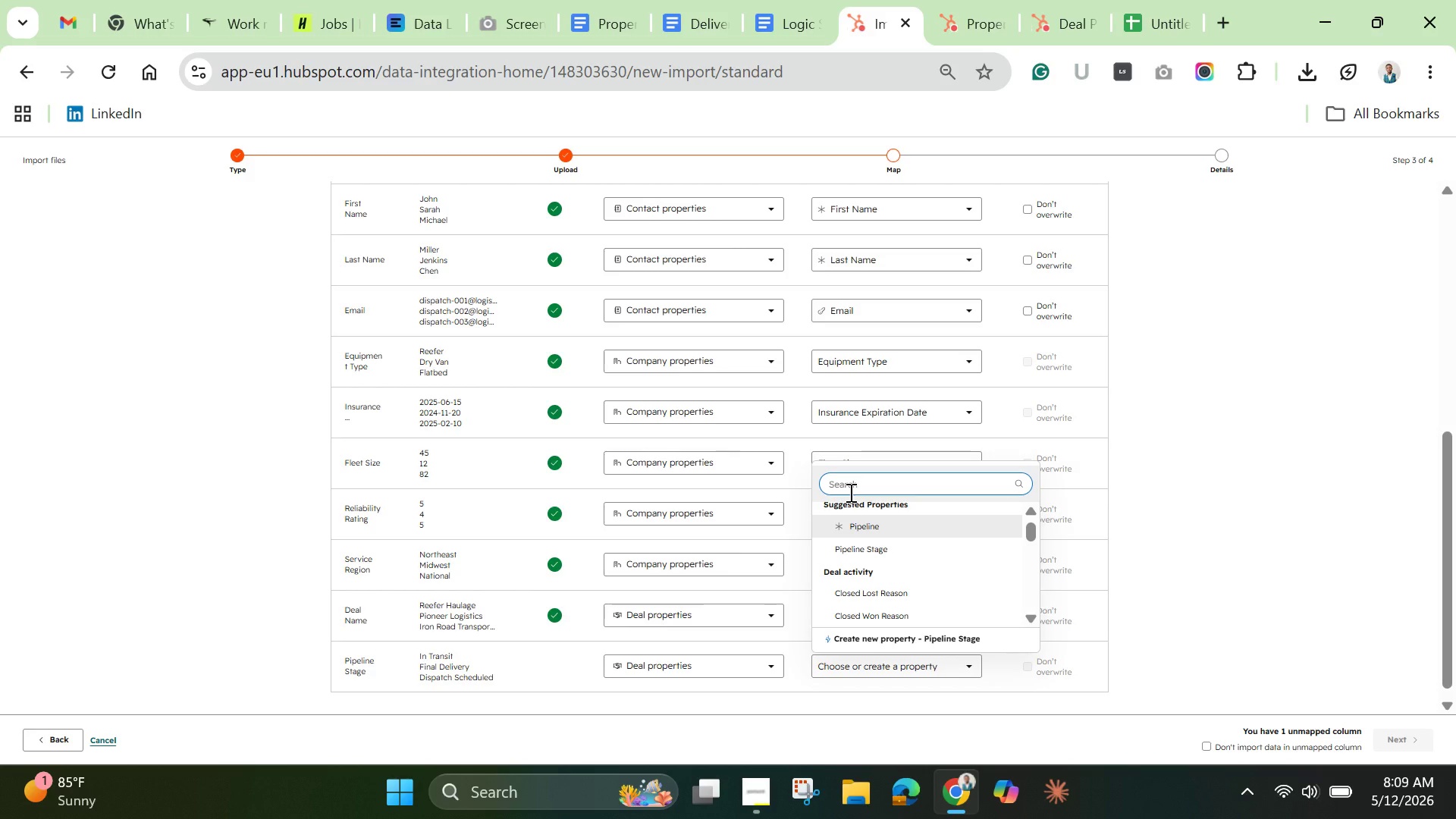 
wait(7.81)
 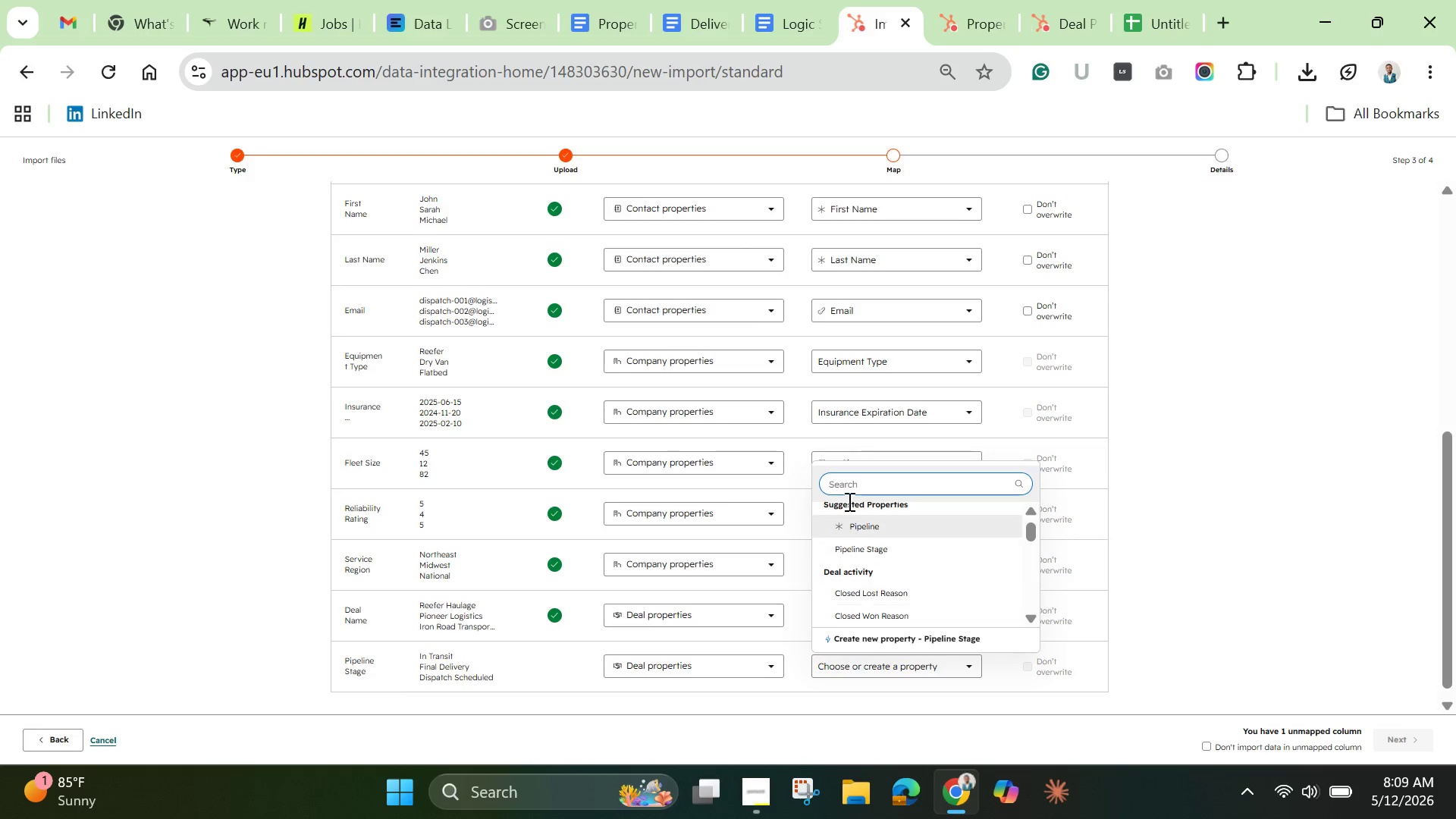 
type(dea)
 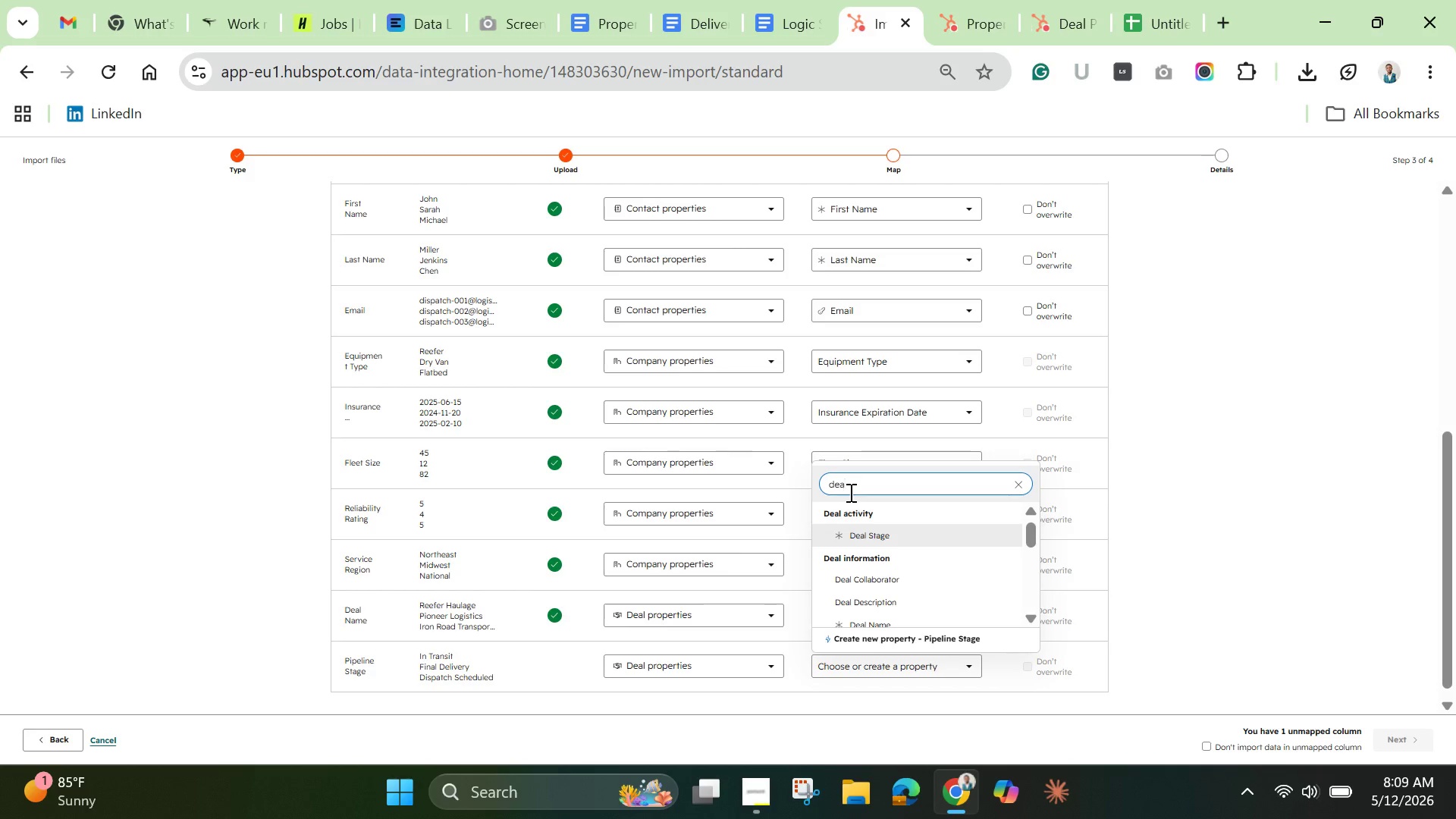 
wait(12.95)
 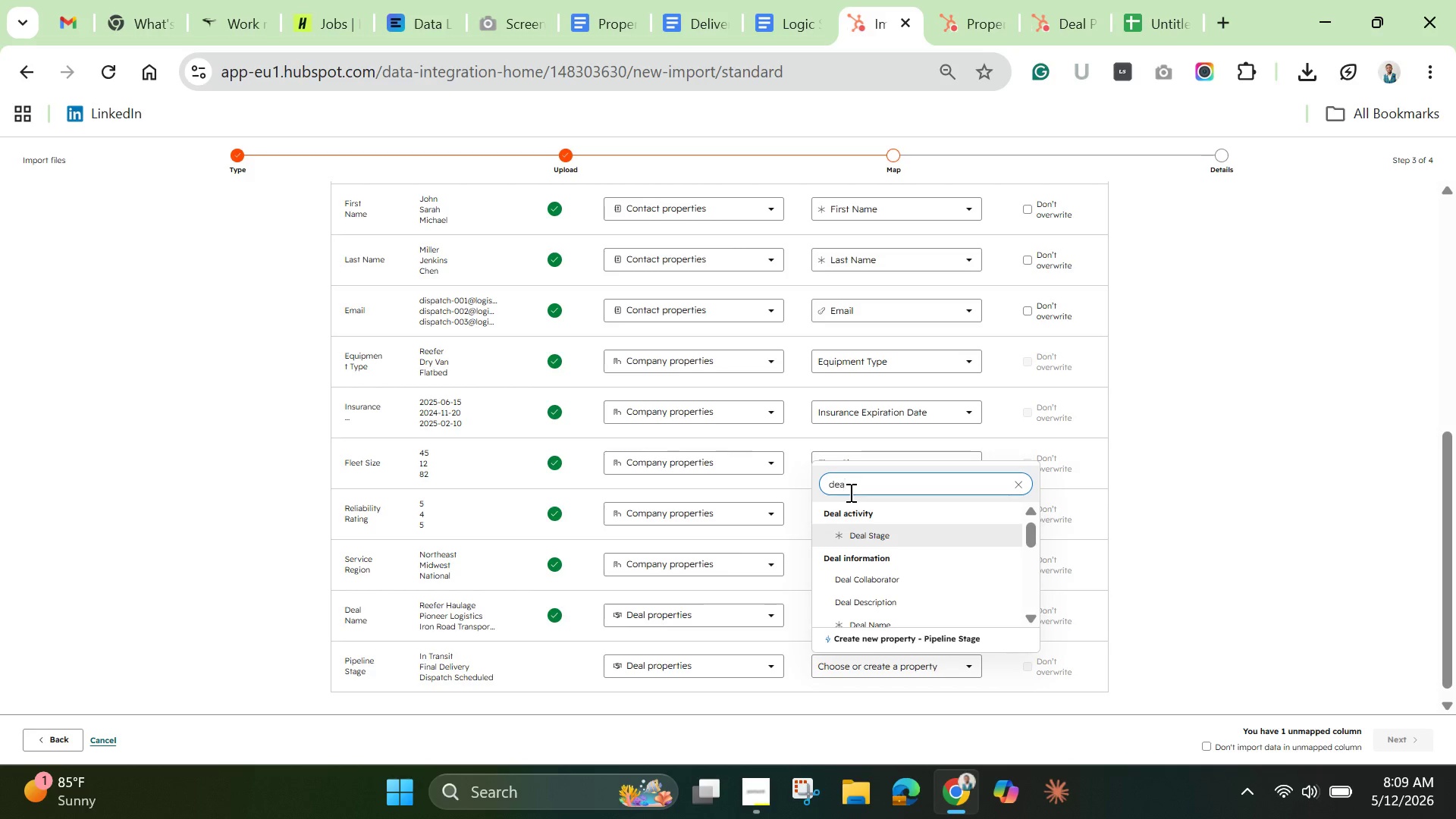 
left_click([866, 535])
 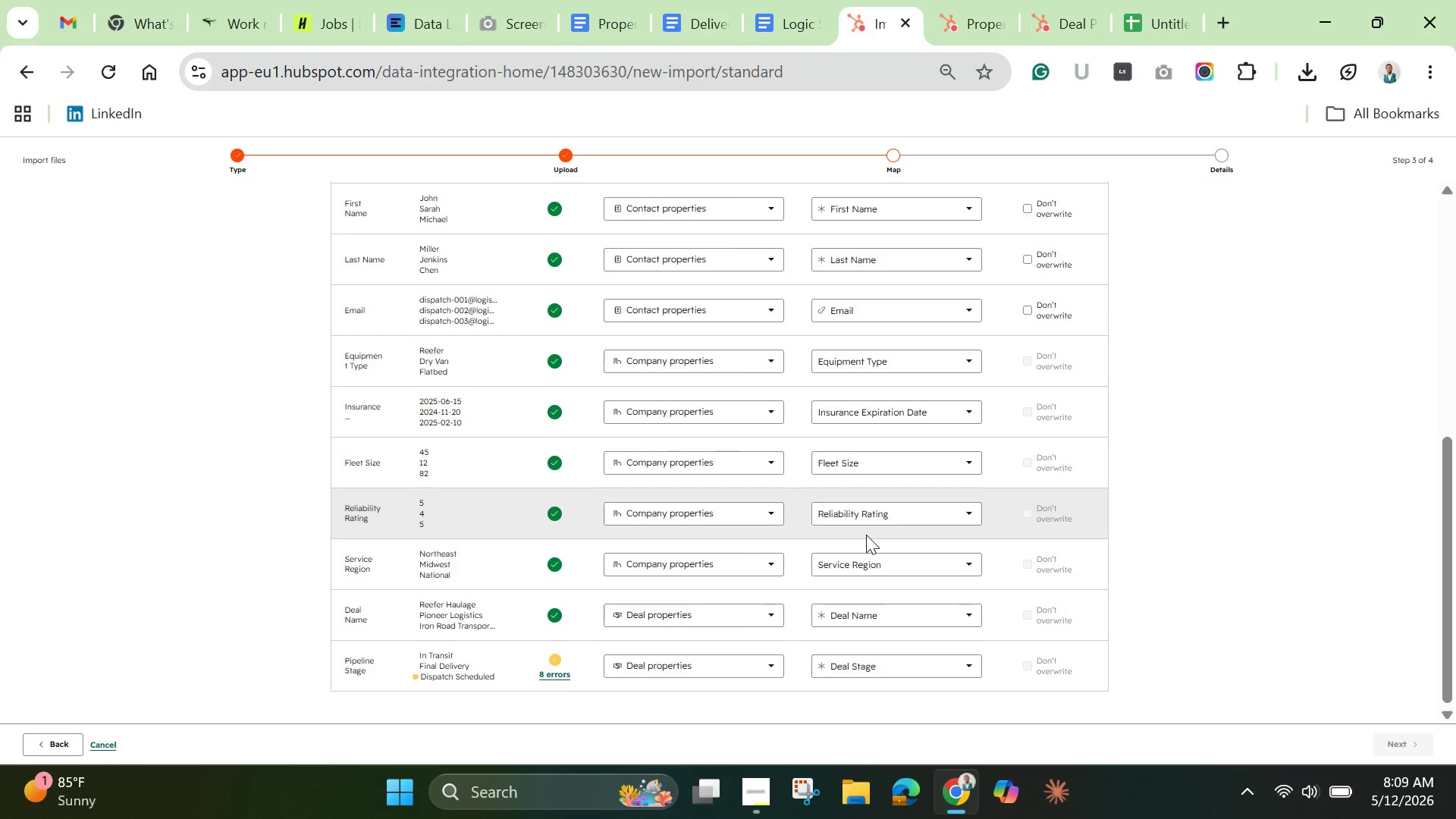 
wait(6.48)
 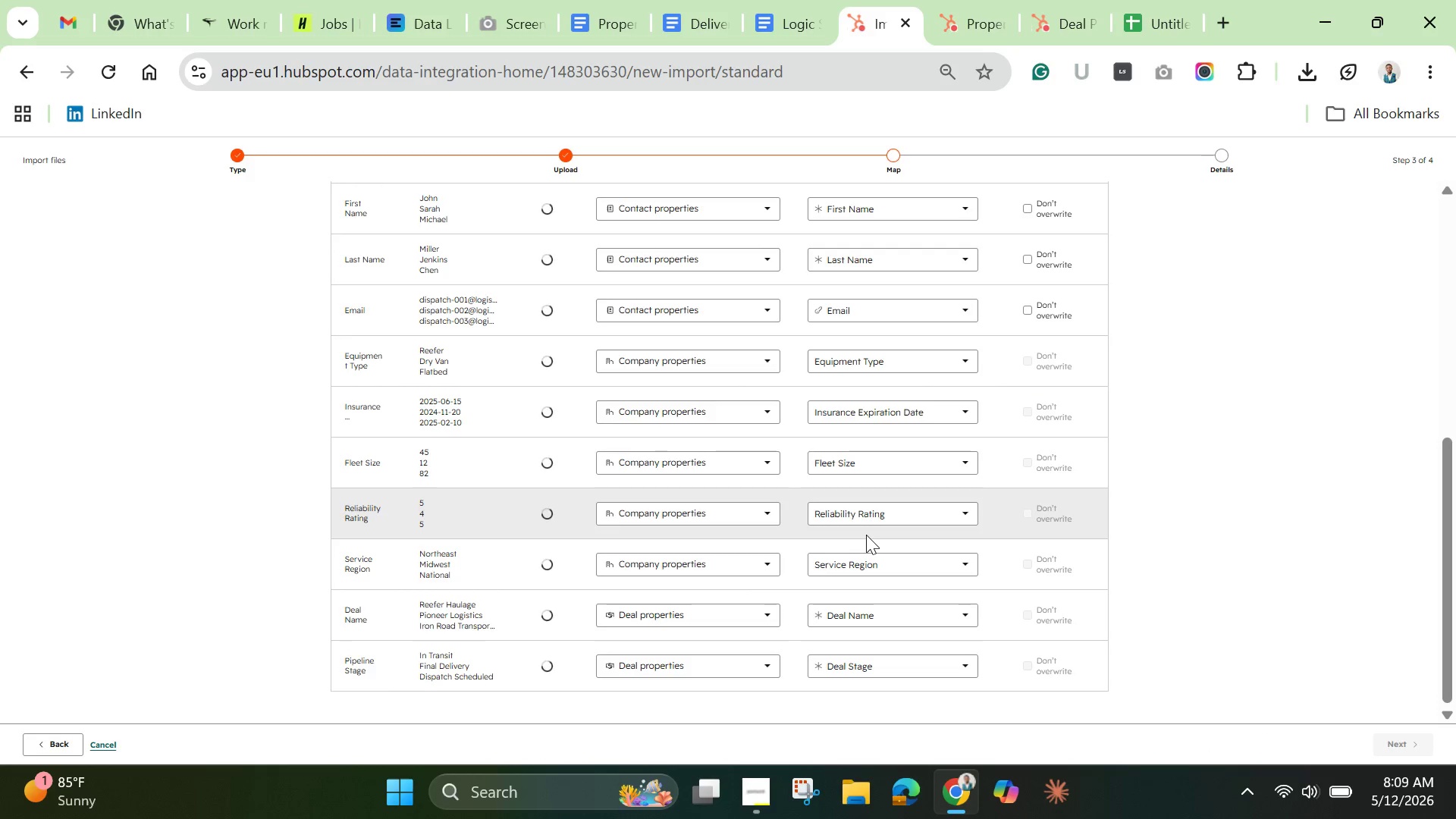 
scroll: coordinate [1455, 662], scroll_direction: down, amount: 4.0
 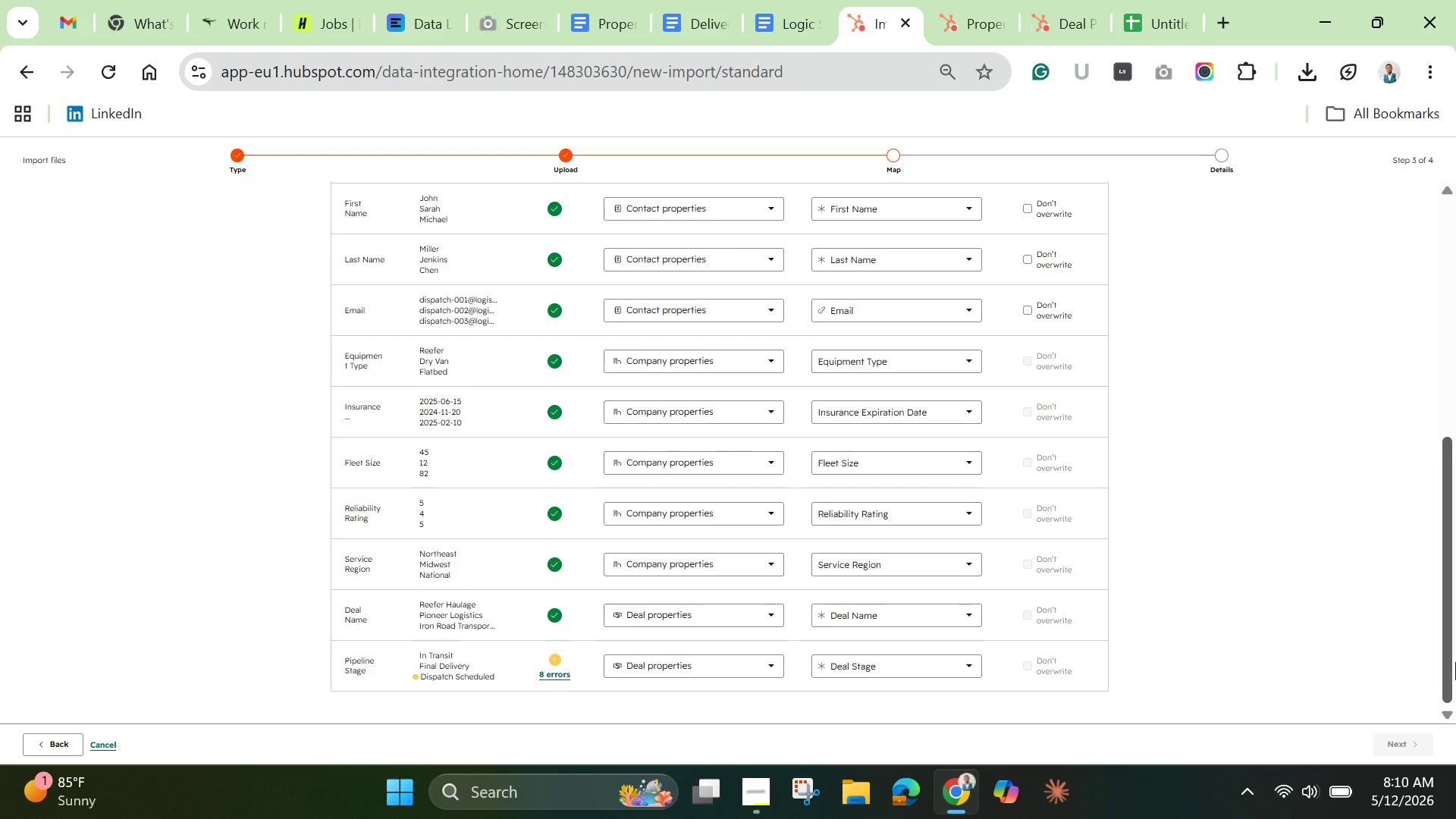 
wait(26.97)
 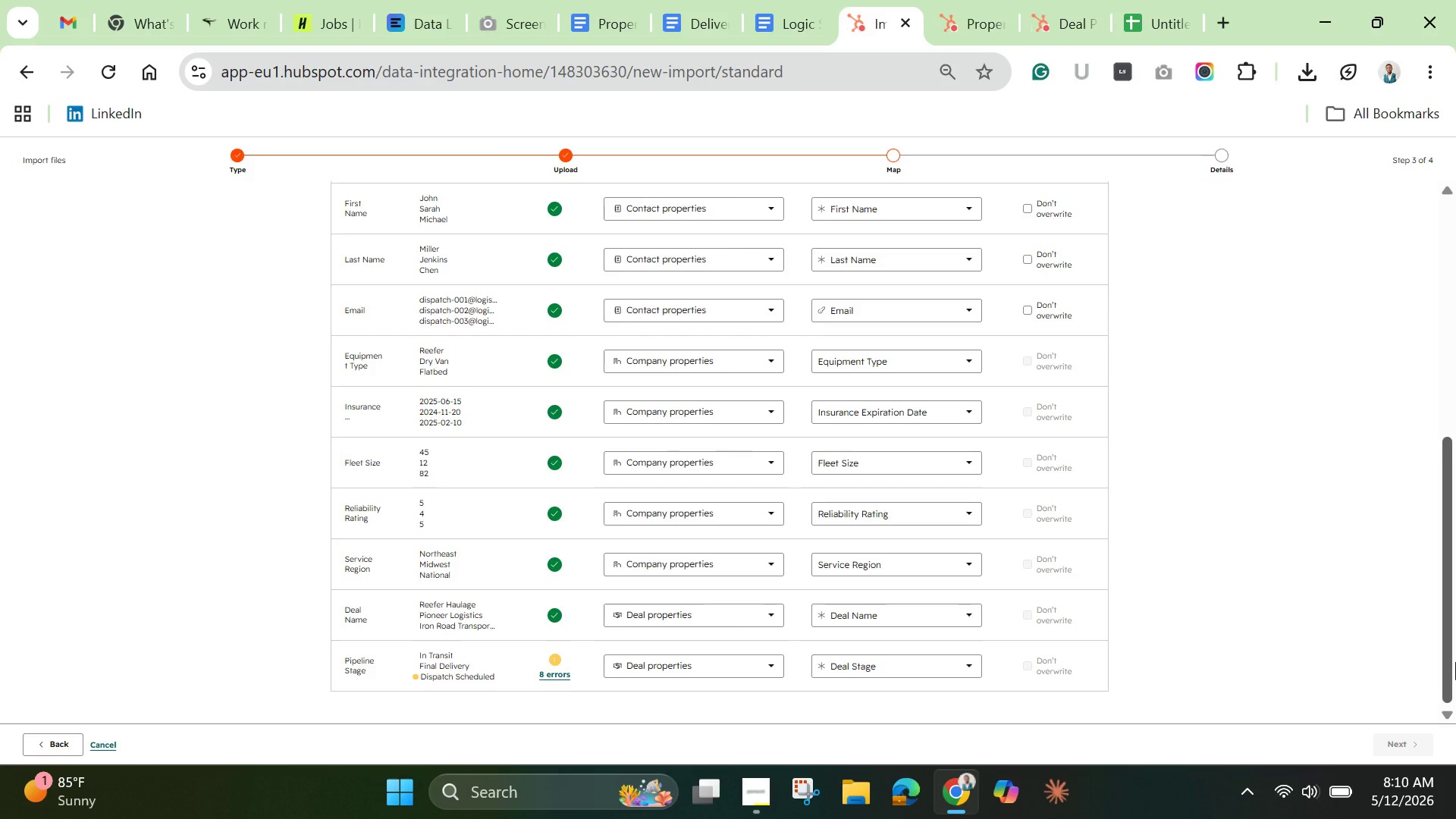 
left_click([1070, 0])
 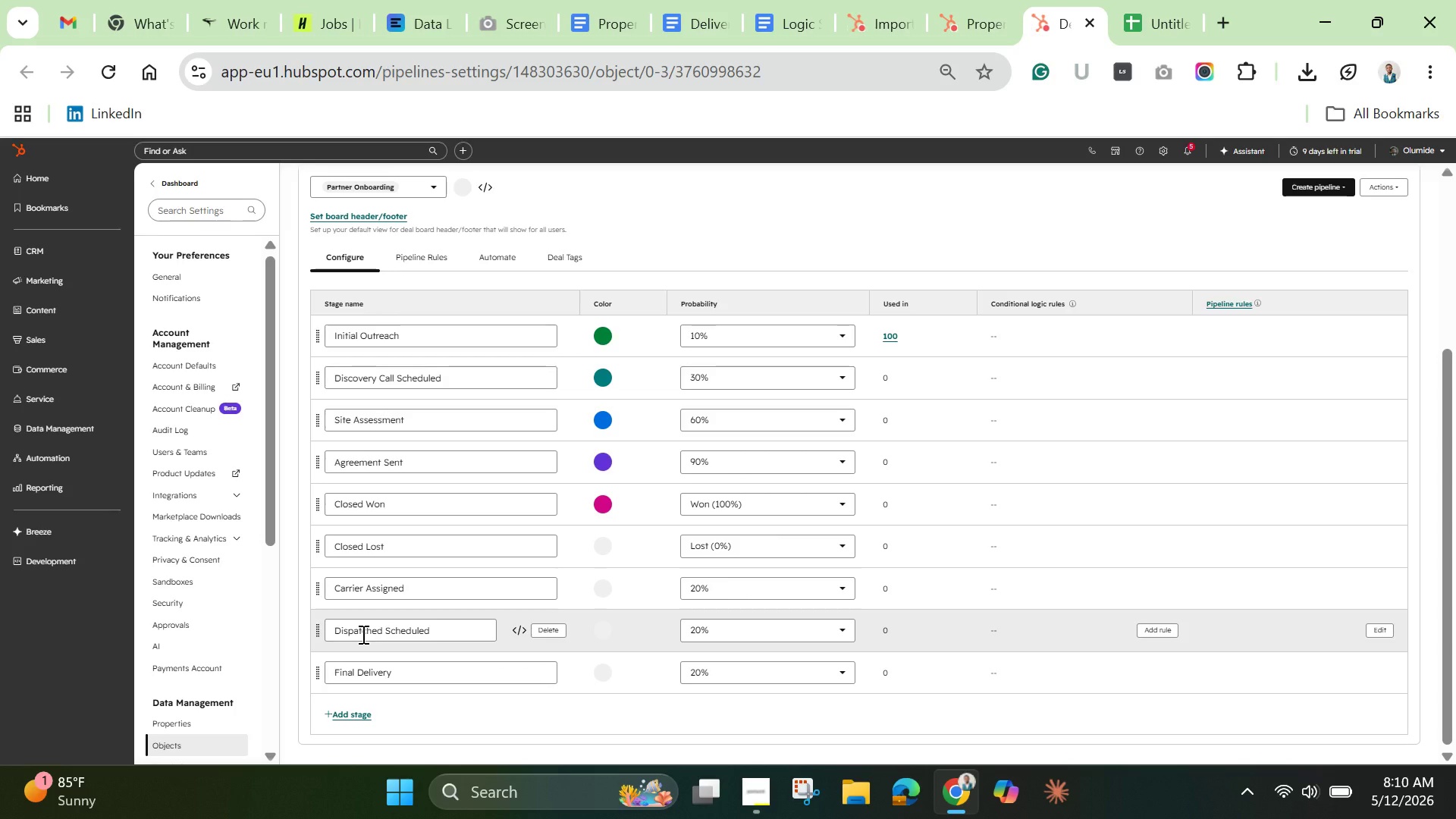 
wait(12.38)
 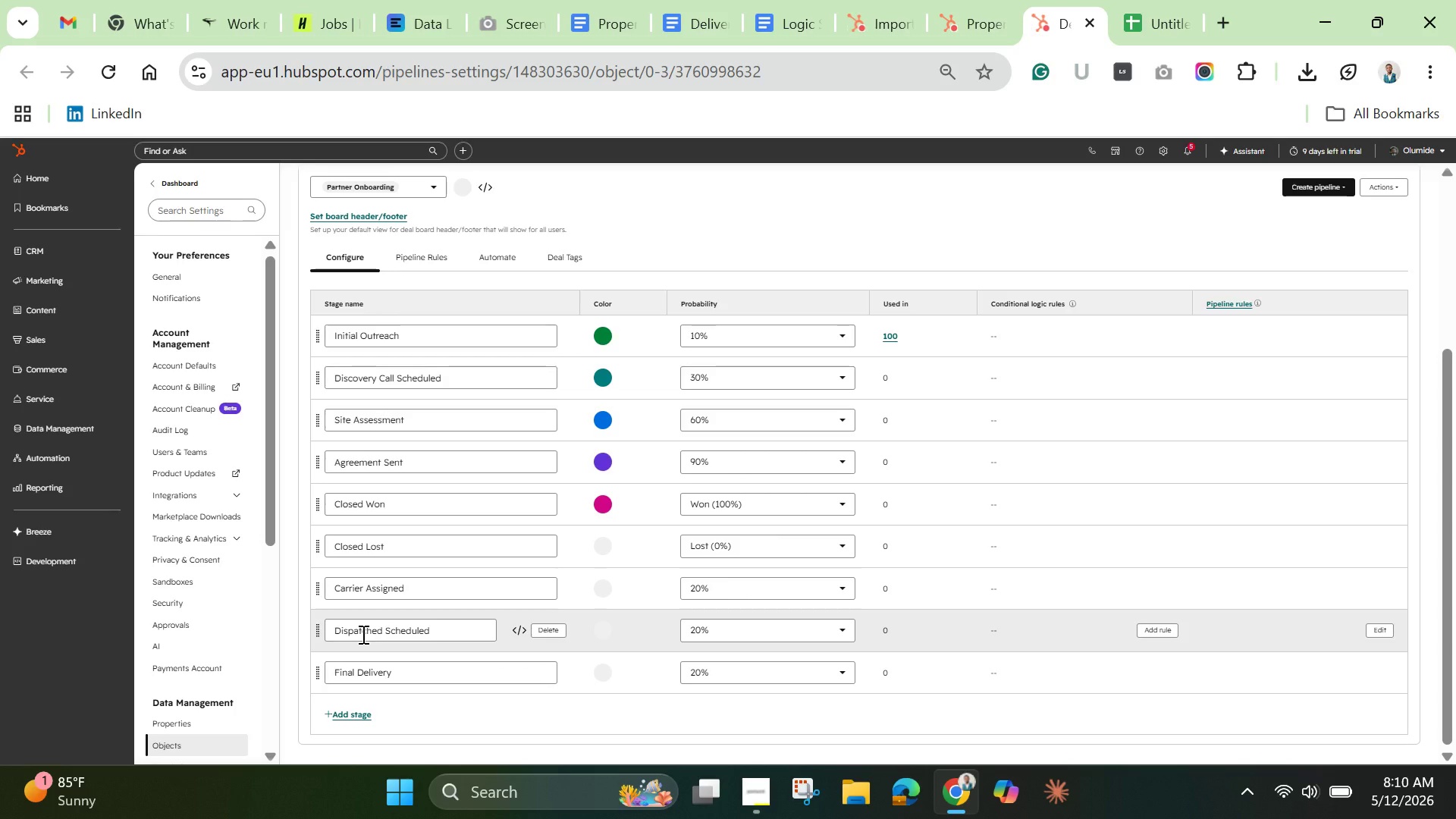 
left_click([381, 635])
 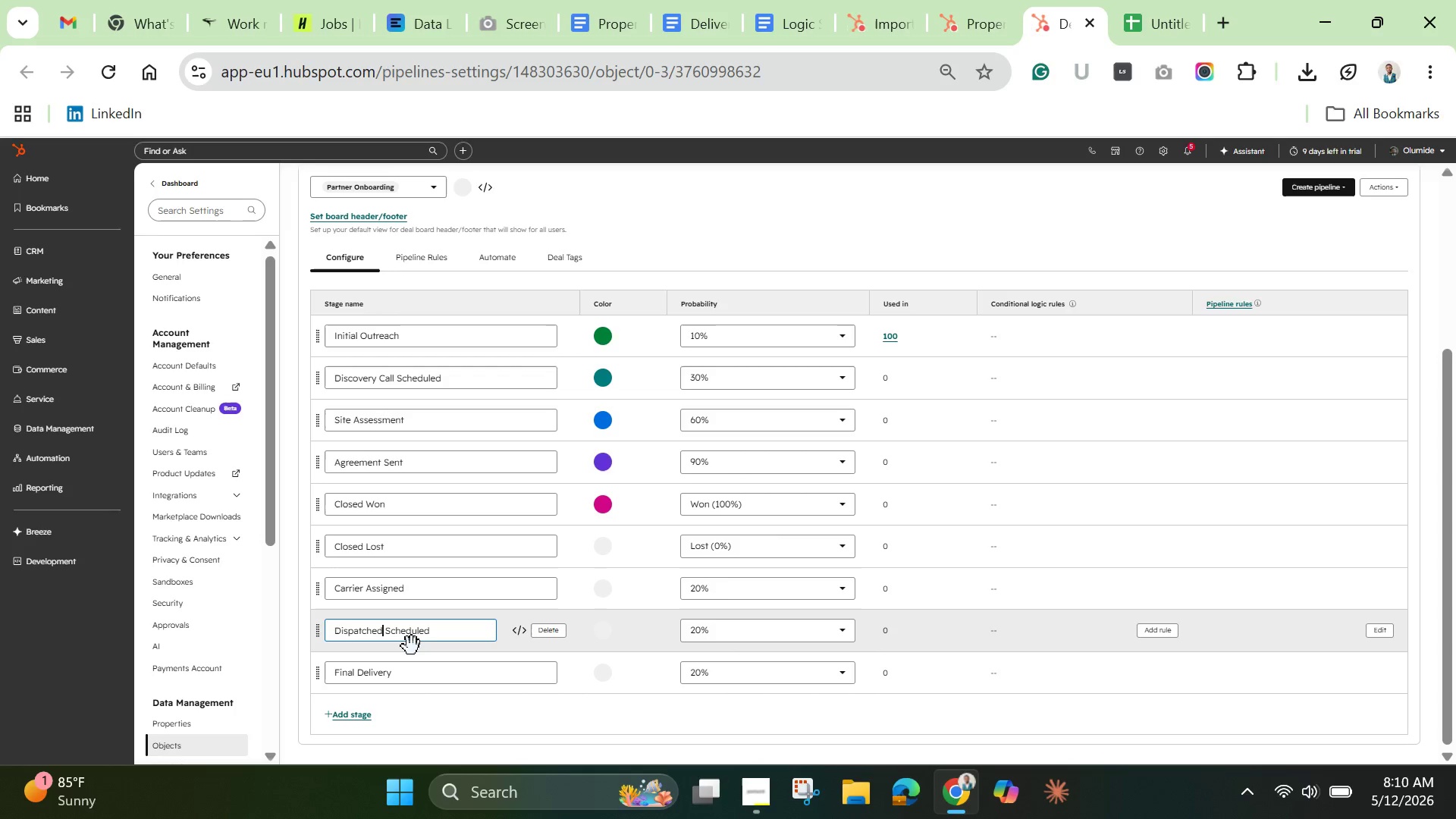 
wait(18.16)
 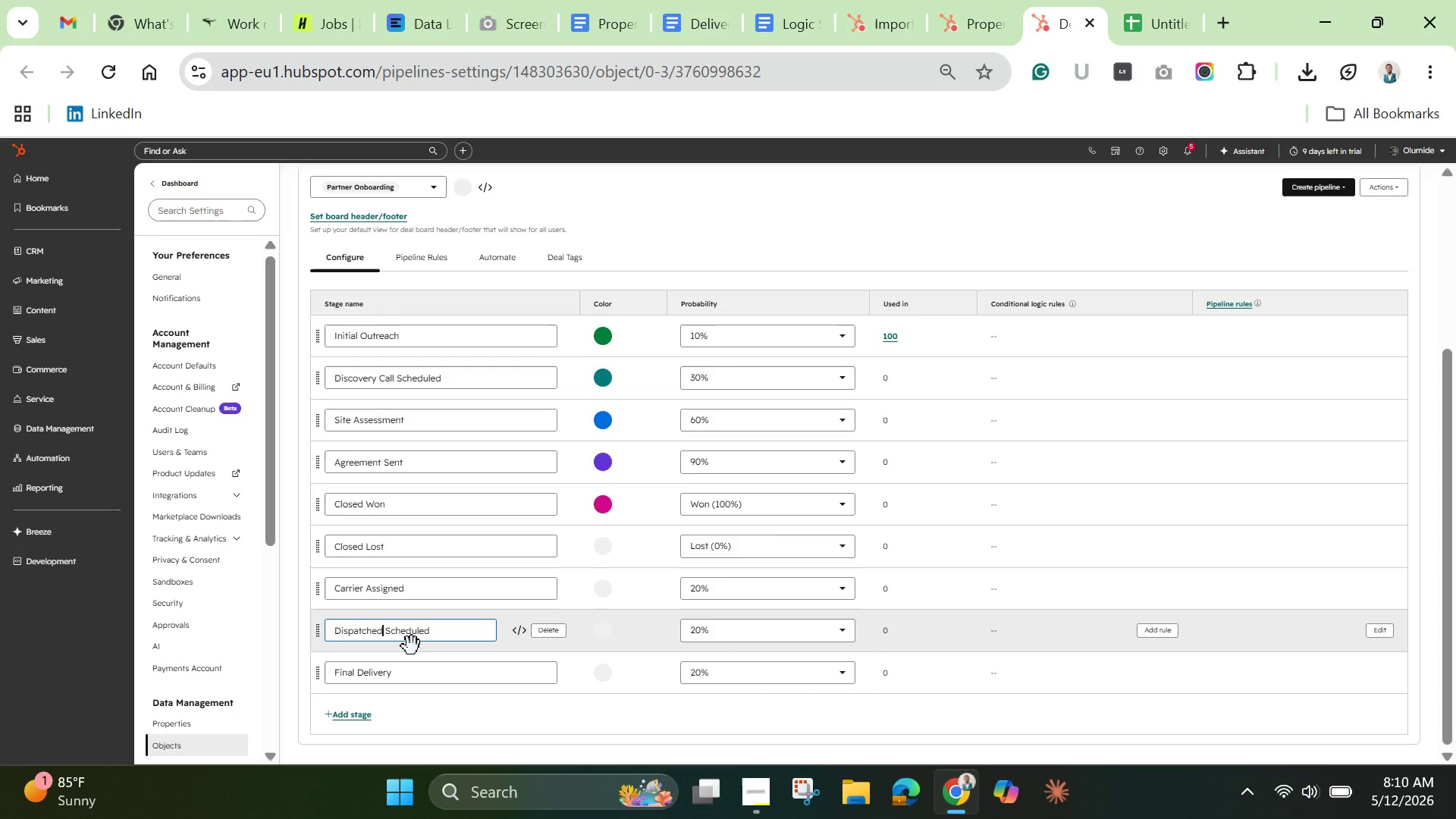 
key(Backspace)
 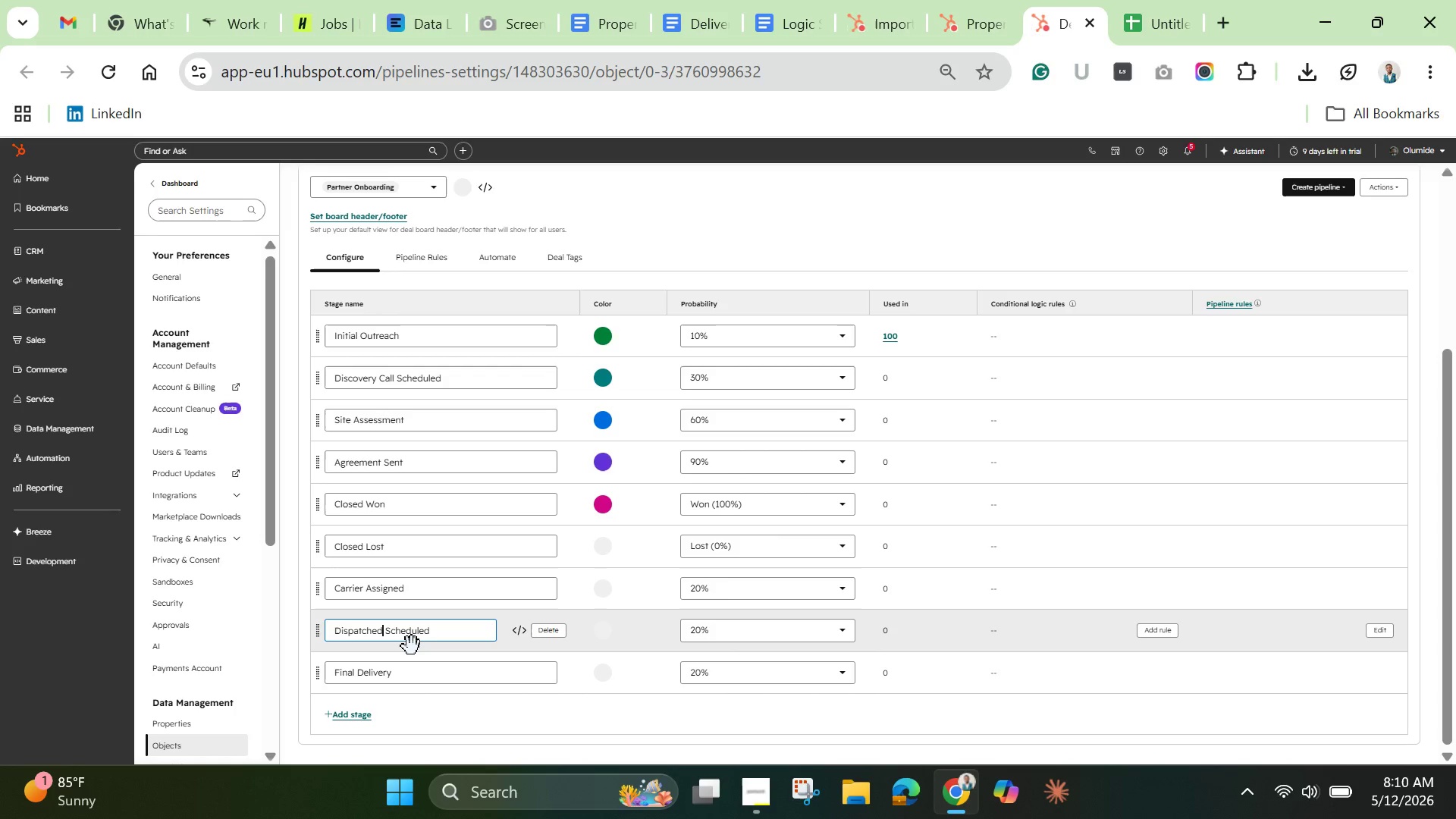 
key(Backspace)
 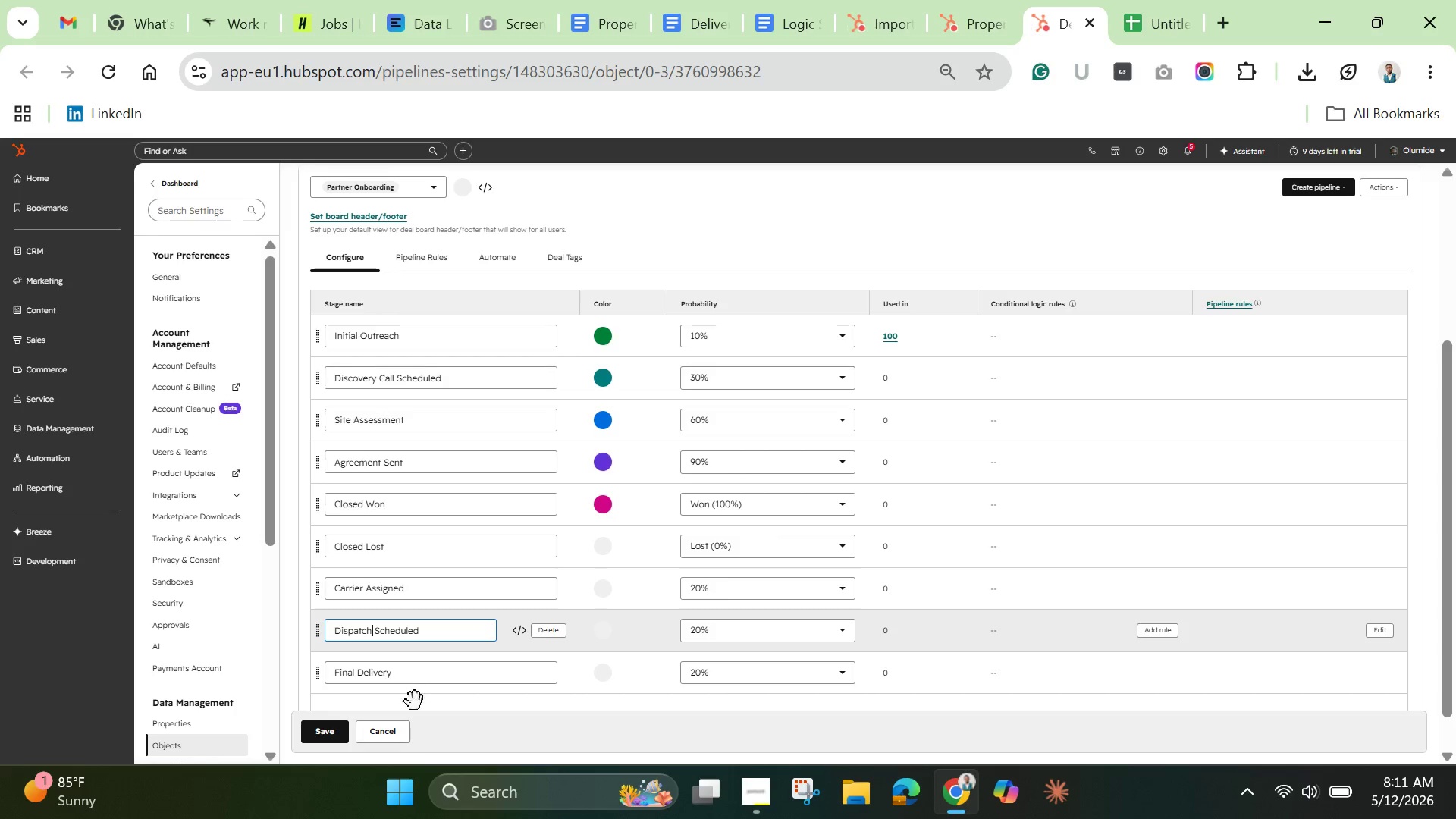 
left_click([318, 726])
 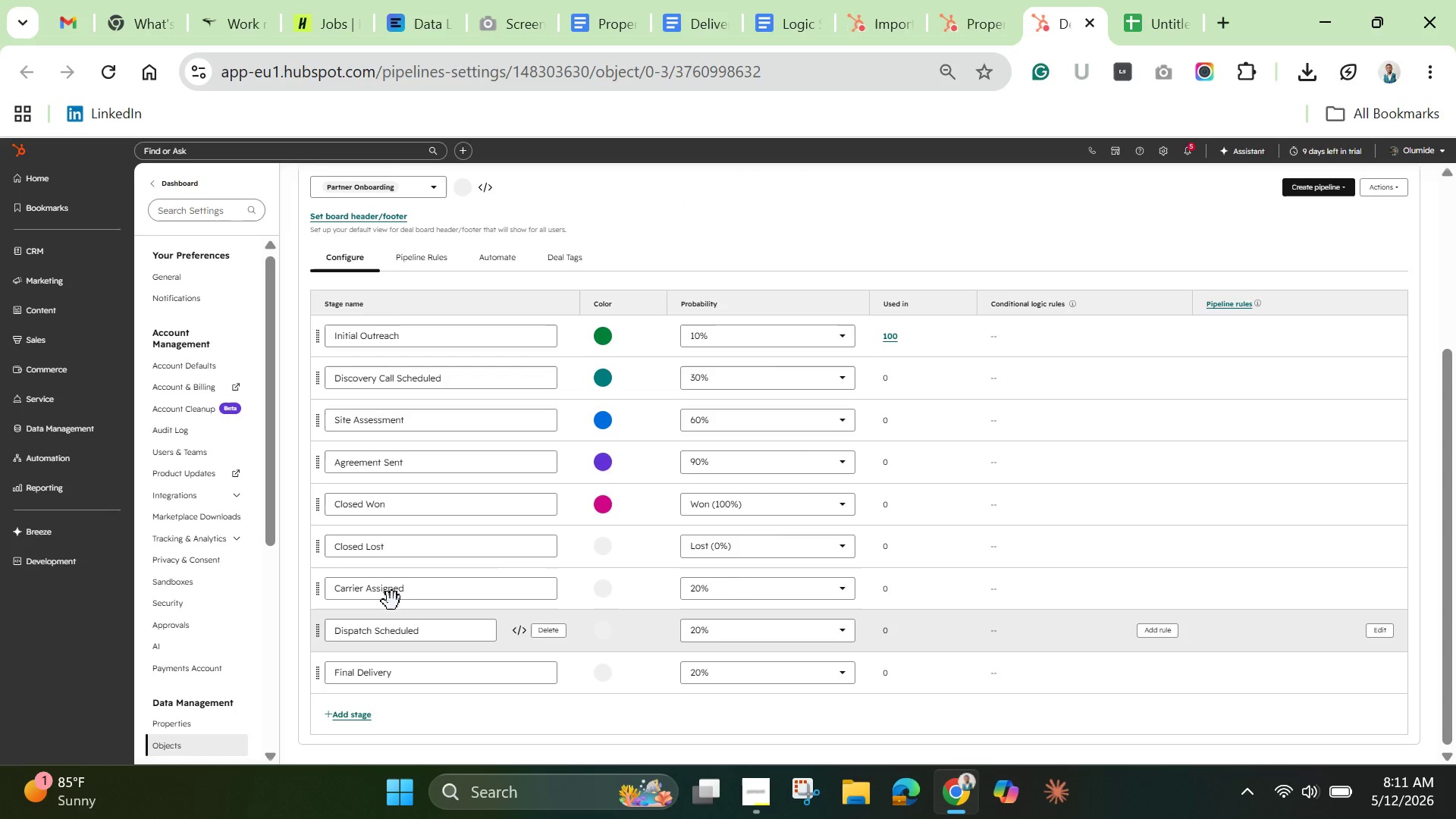 
wait(11.84)
 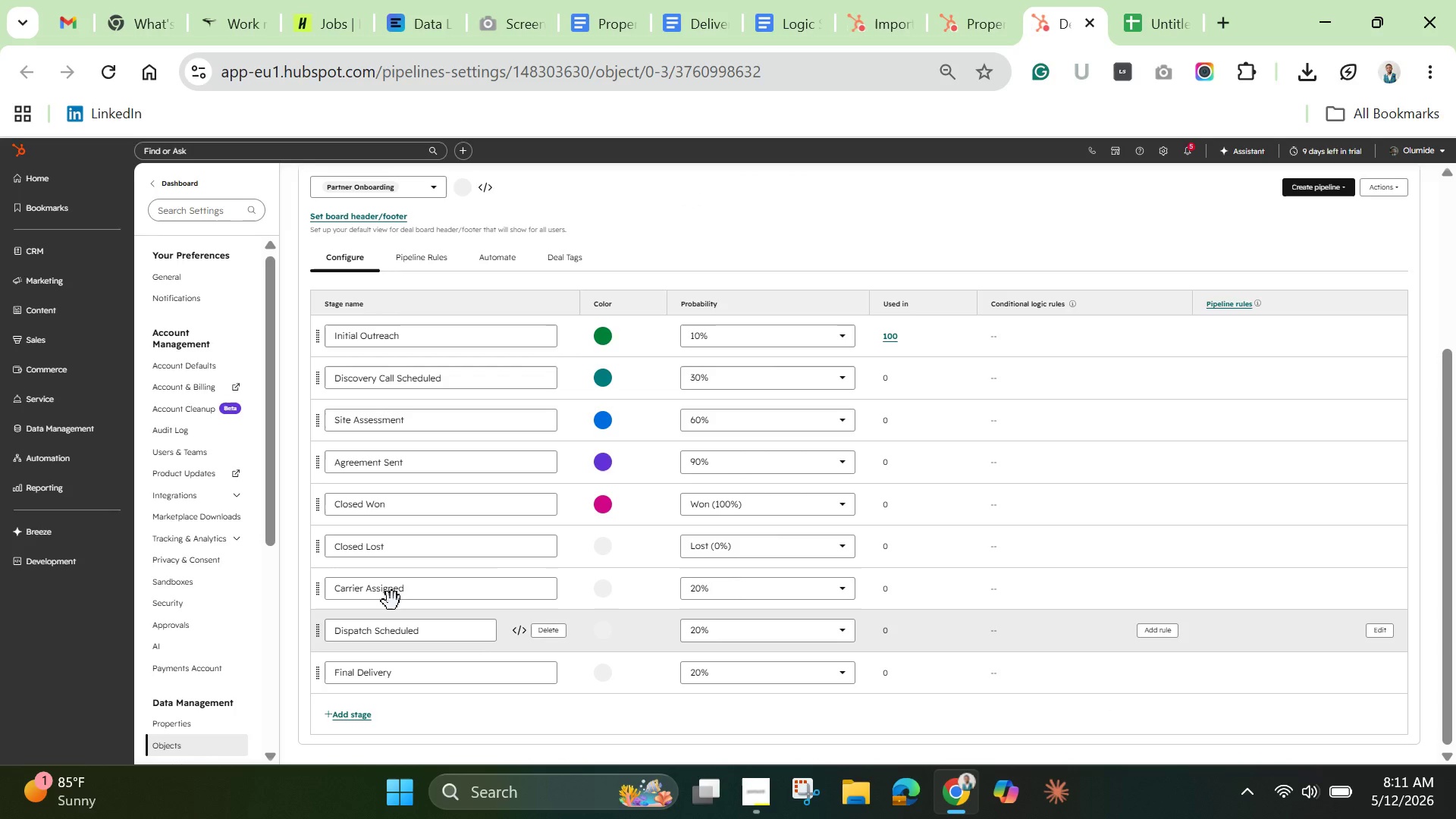 
left_click([877, 33])
 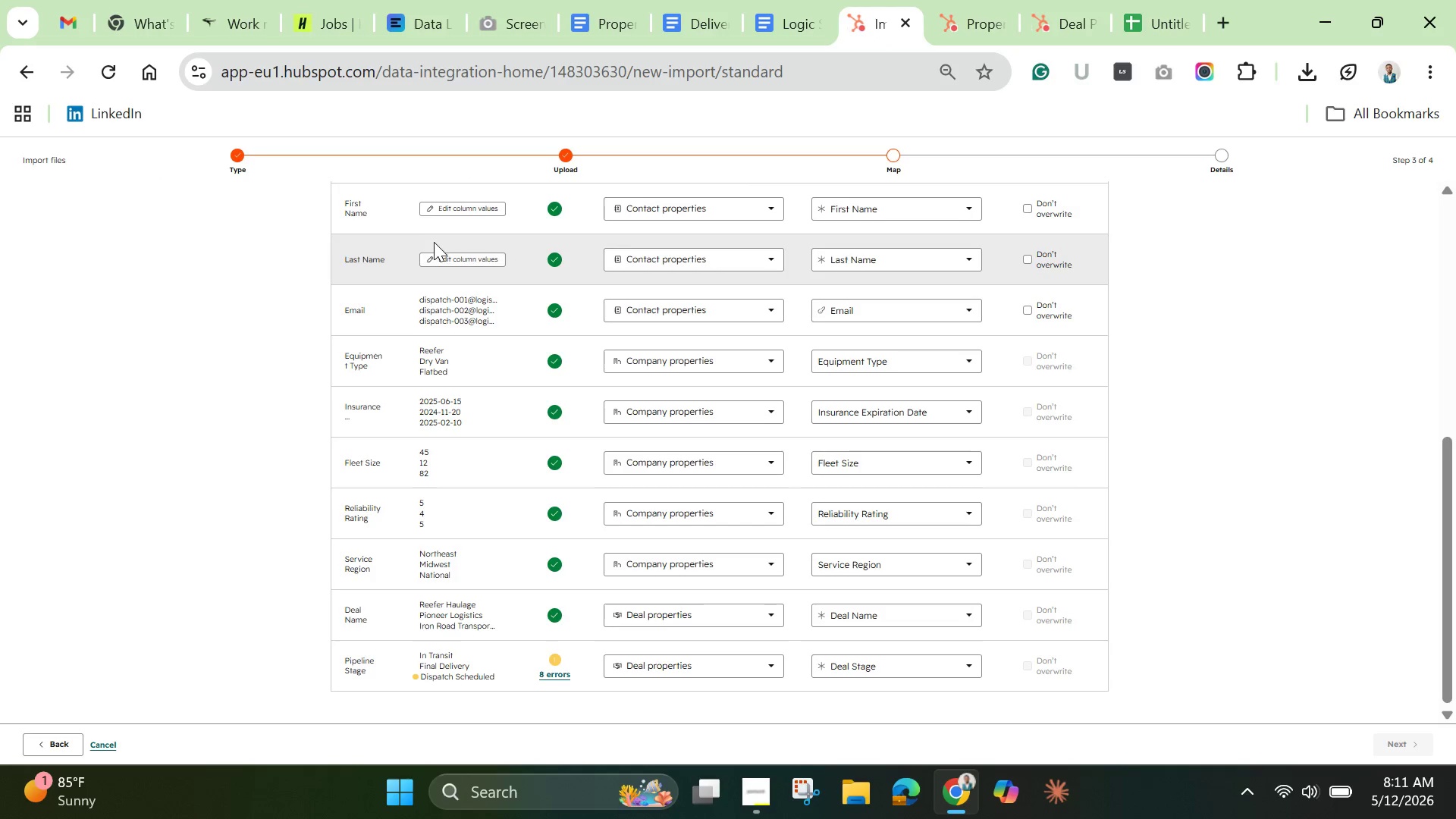 
scroll: coordinate [364, 366], scroll_direction: up, amount: 6.0
 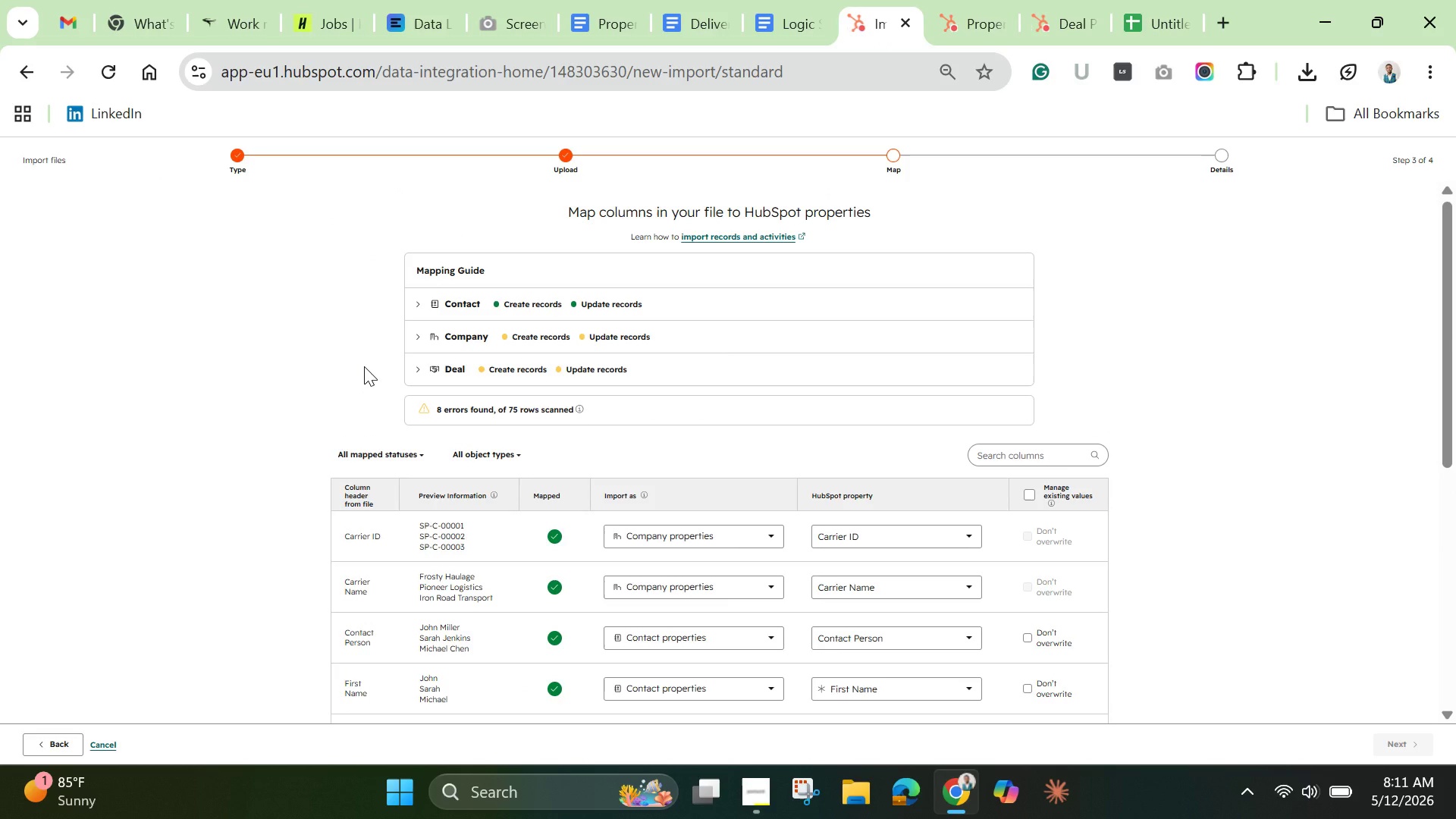 
hold_key(key=ControlLeft, duration=1.53)
 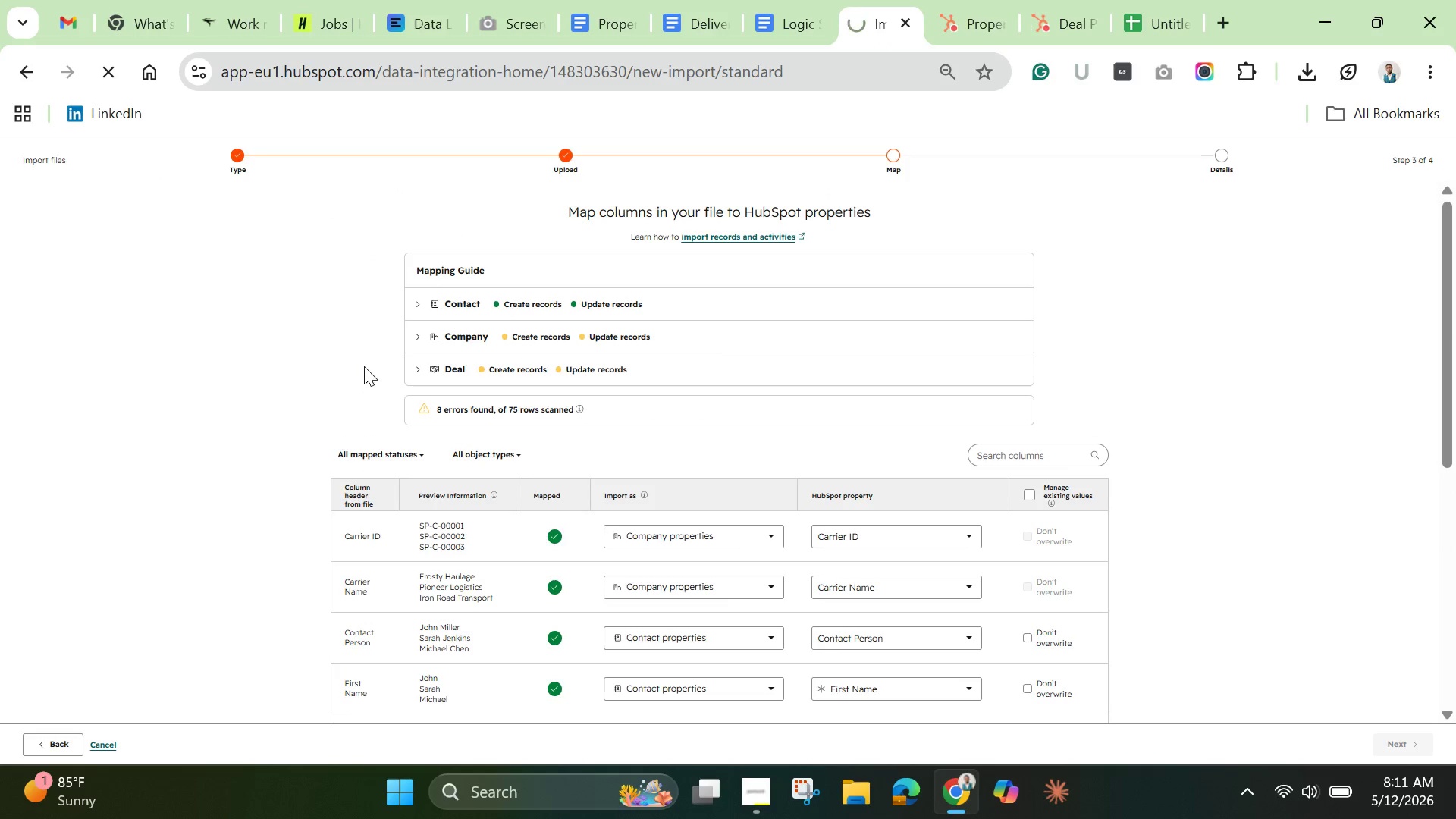 
hold_key(key=ControlLeft, duration=0.5)
 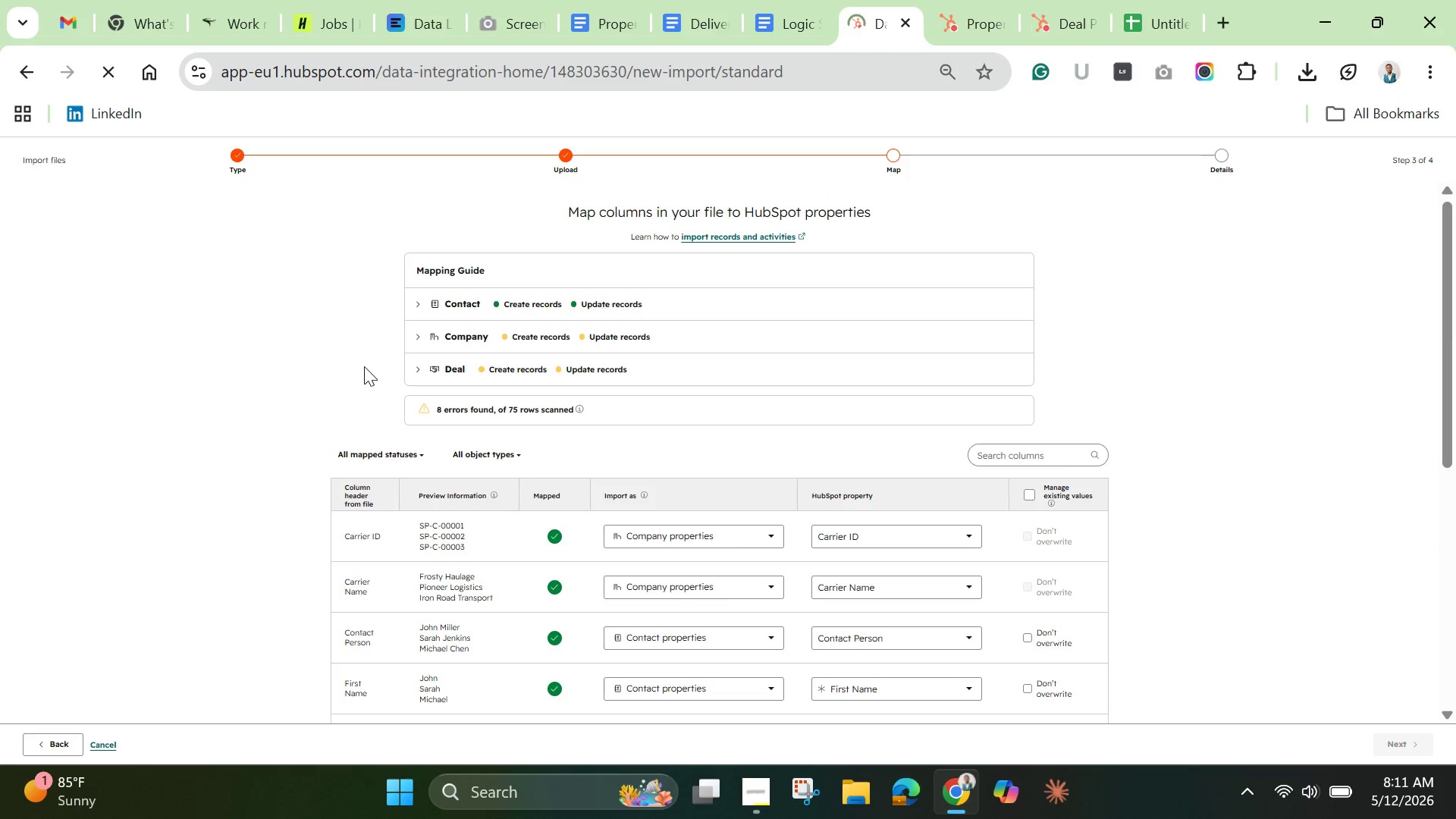 
hold_key(key=R, duration=0.36)
 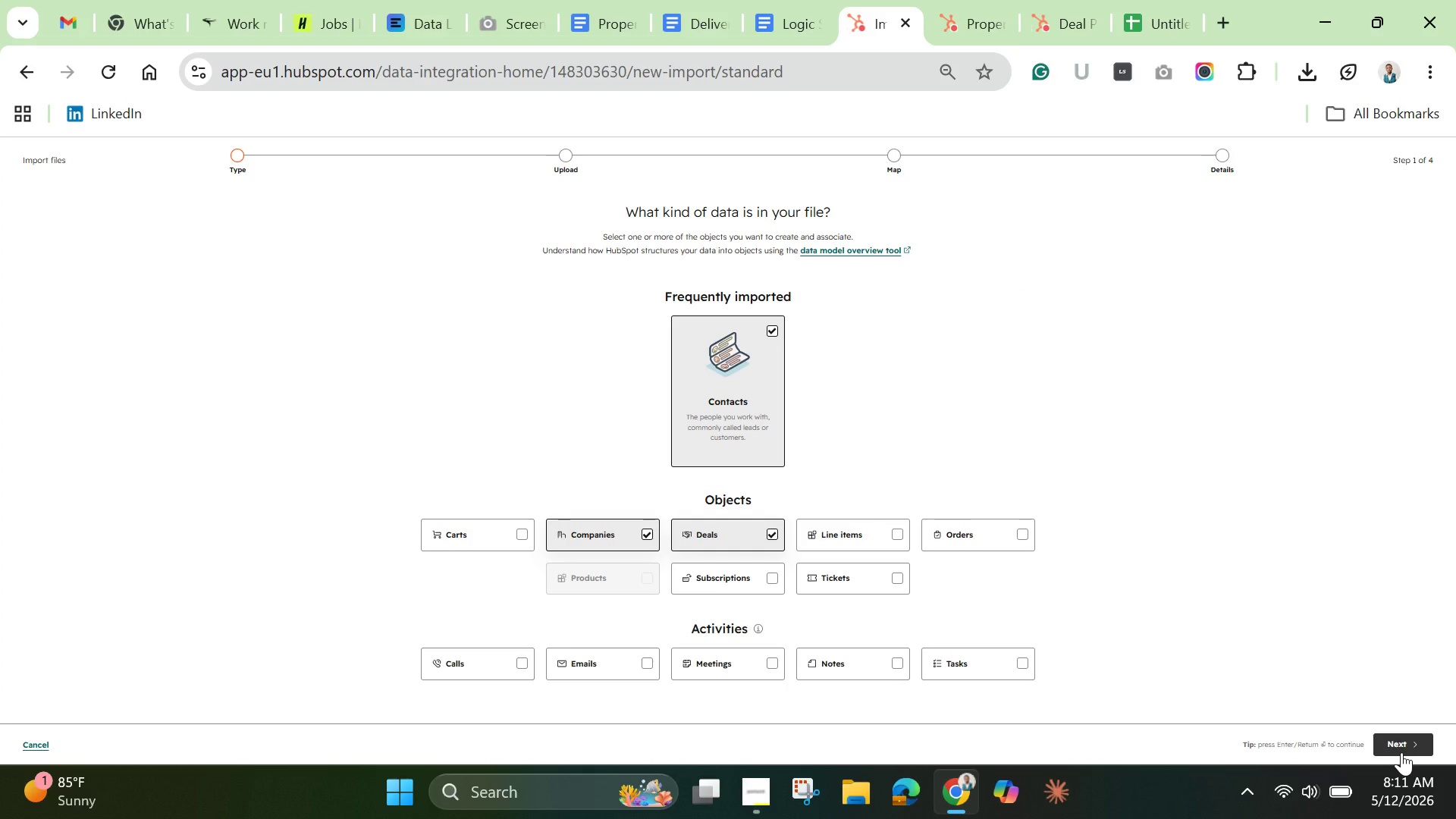 
wait(13.86)
 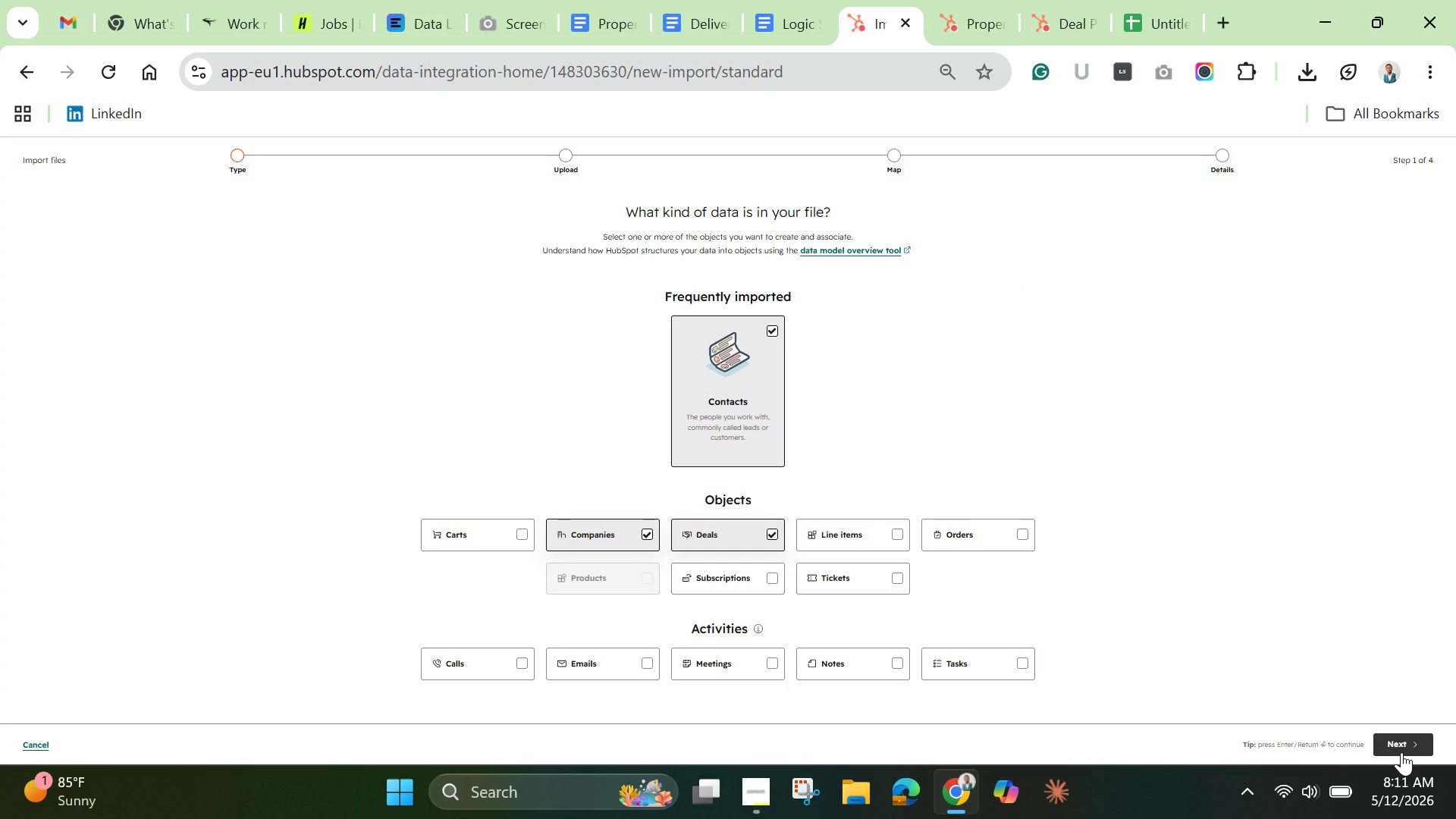 
left_click([1405, 740])
 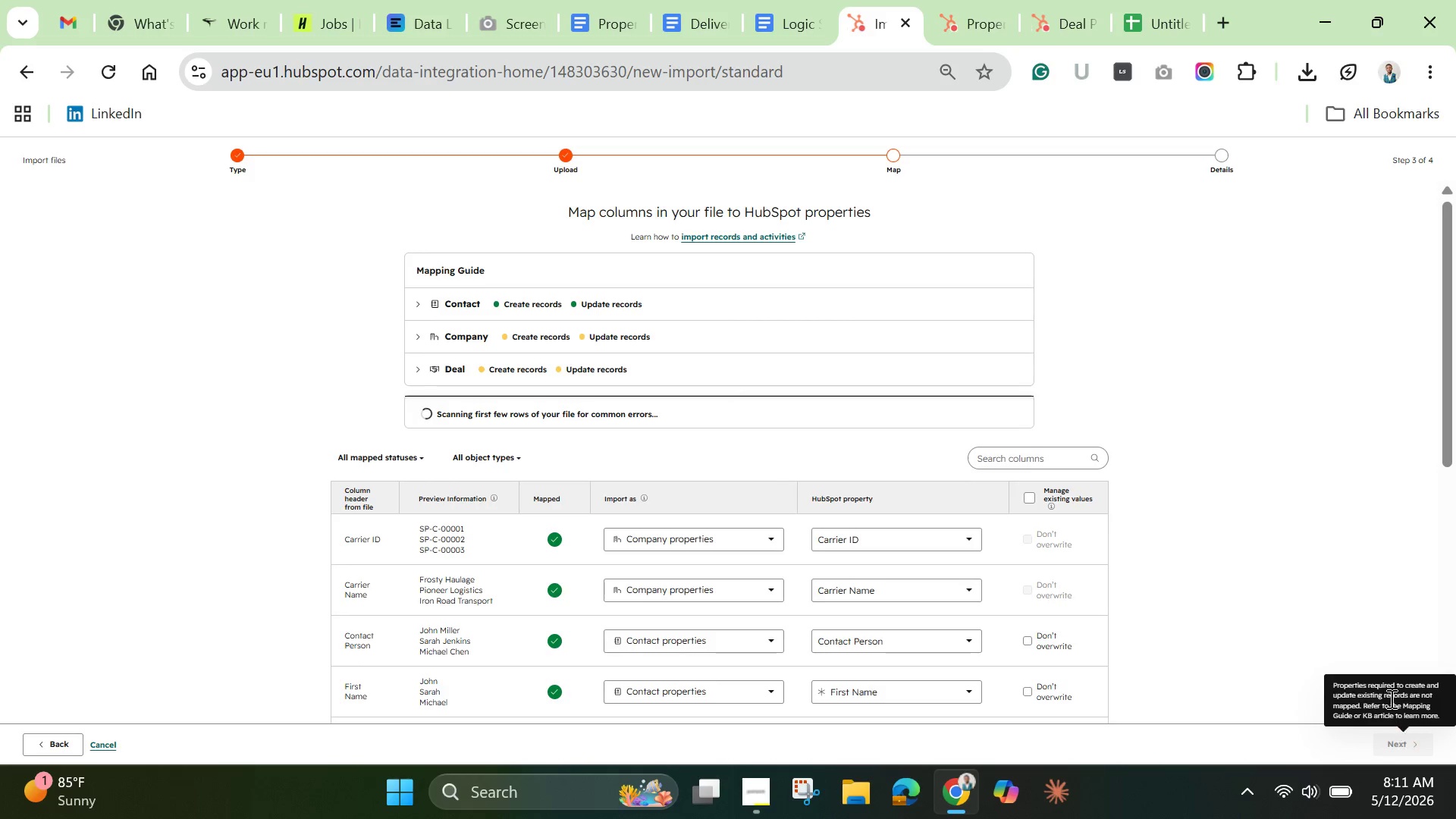 
wait(5.41)
 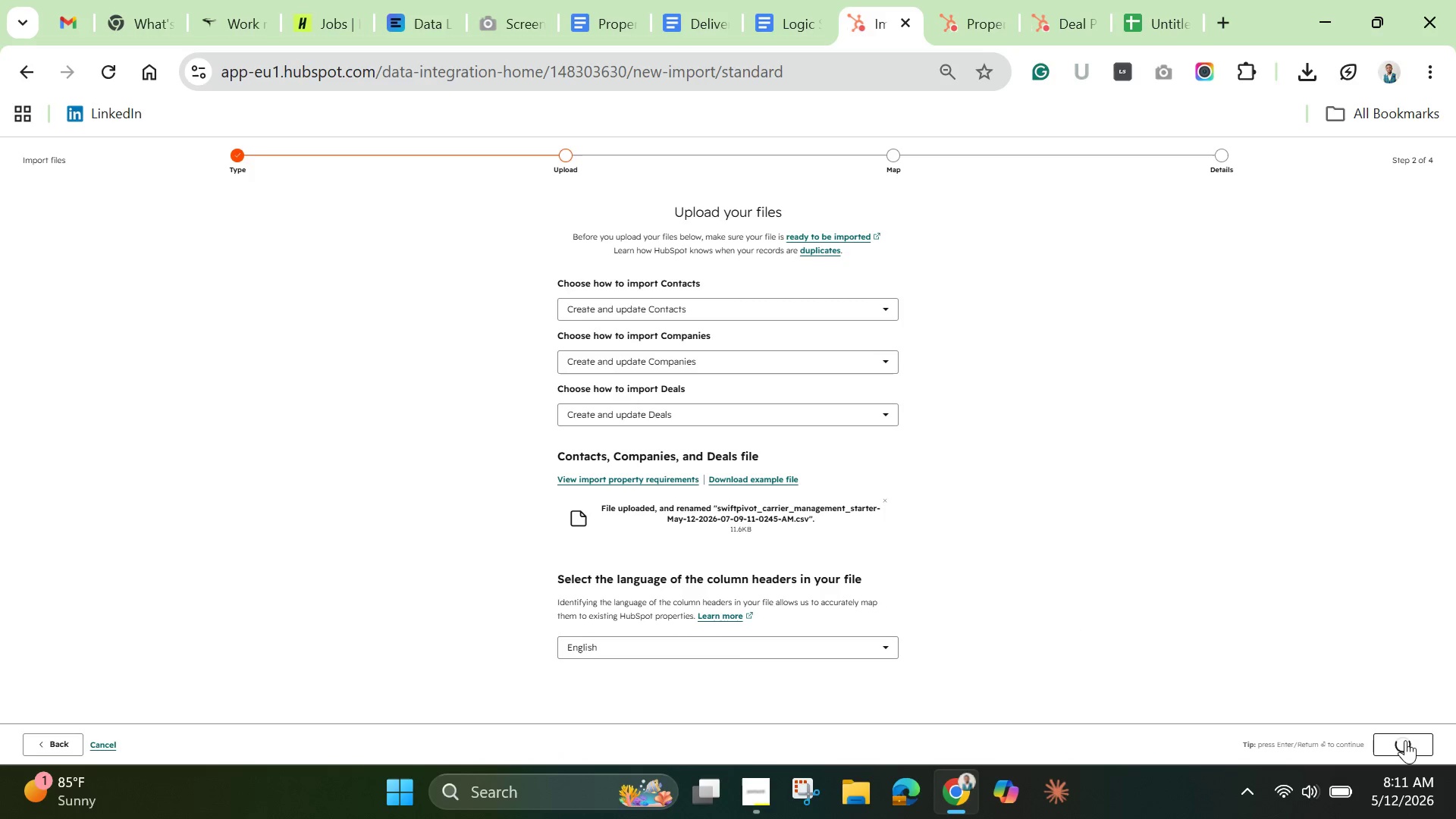 
scroll: coordinate [1318, 567], scroll_direction: down, amount: 6.0
 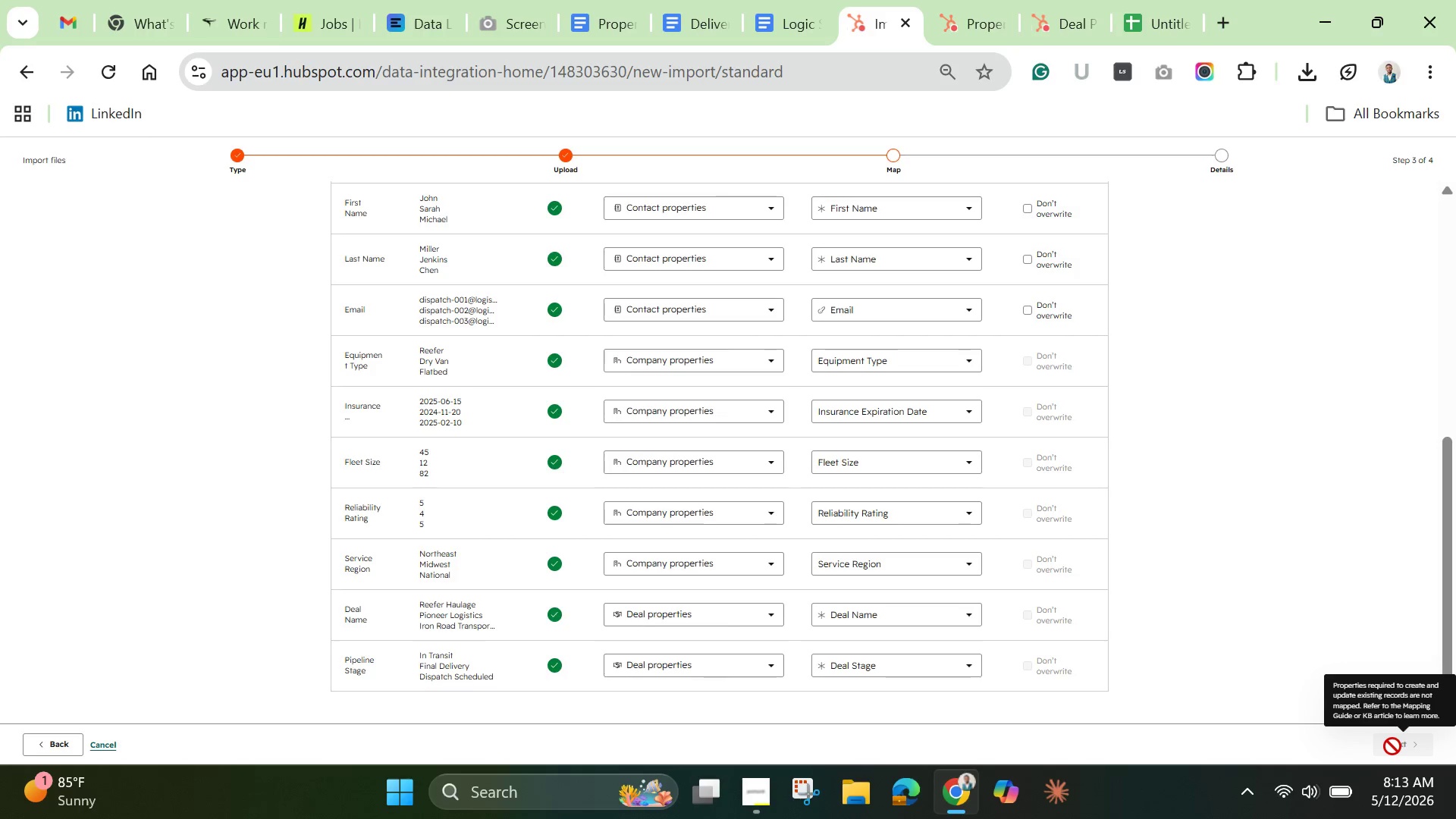 
wait(81.91)
 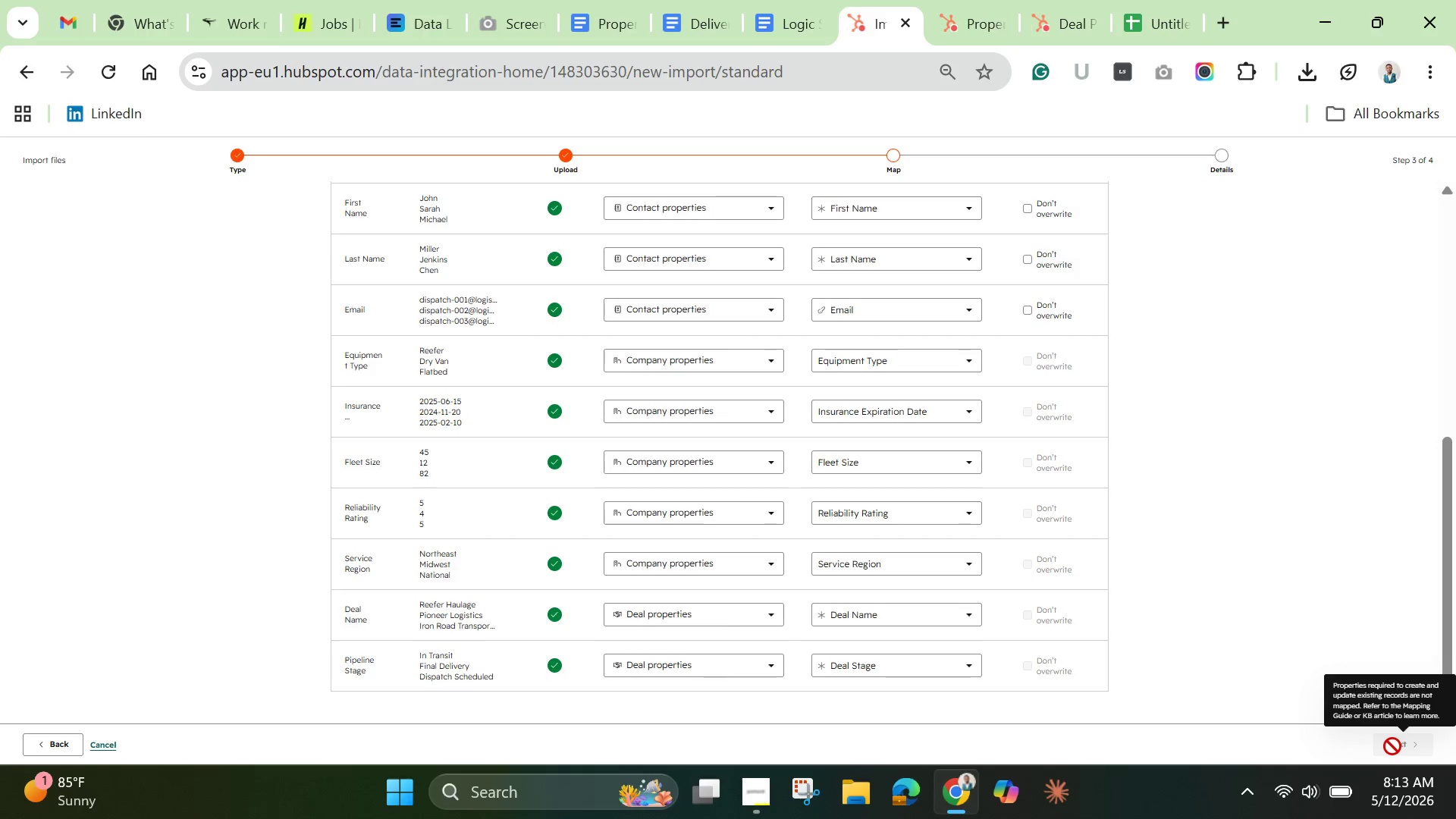 
scroll: coordinate [516, 313], scroll_direction: up, amount: 6.0
 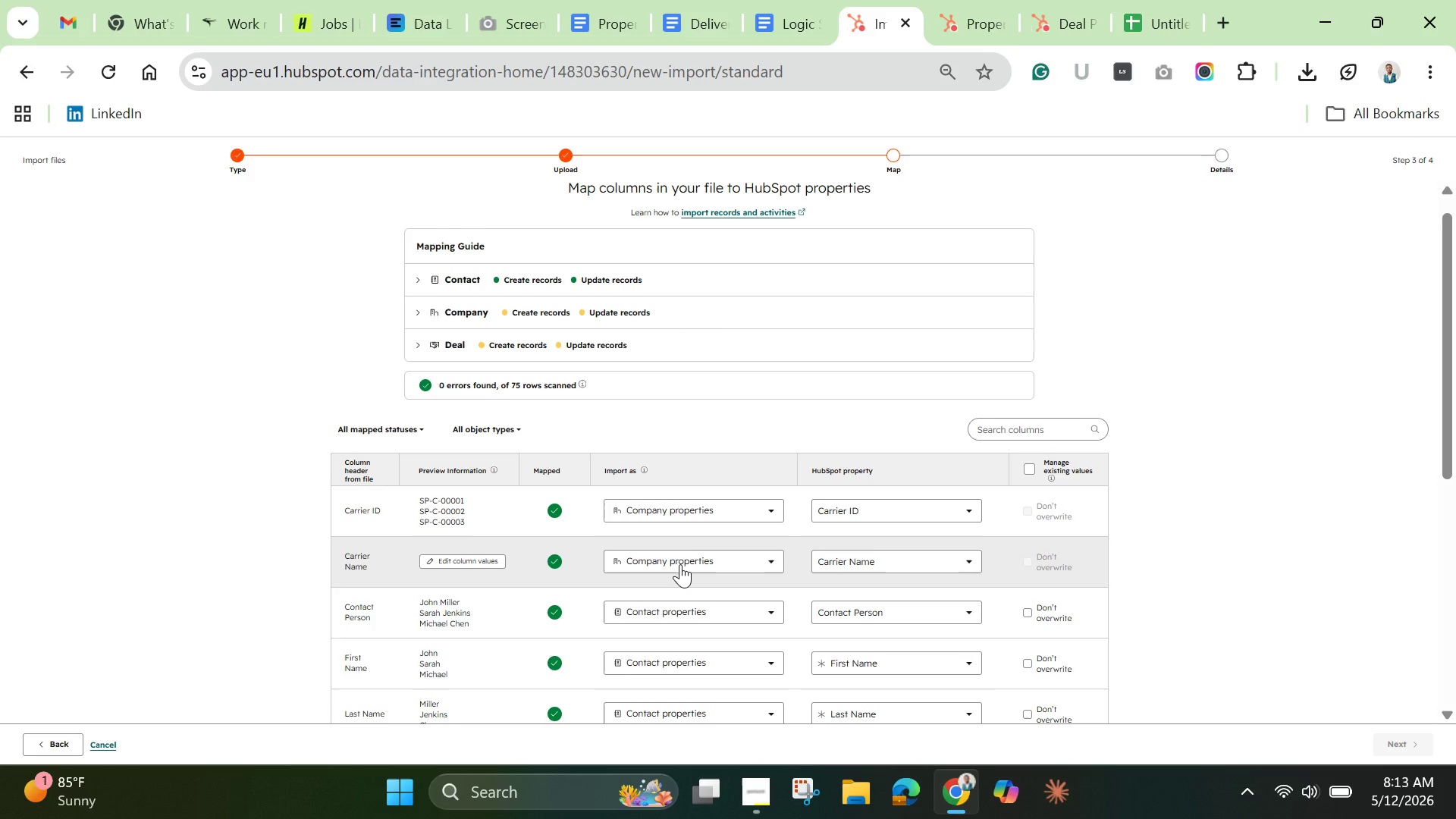 
wait(44.73)
 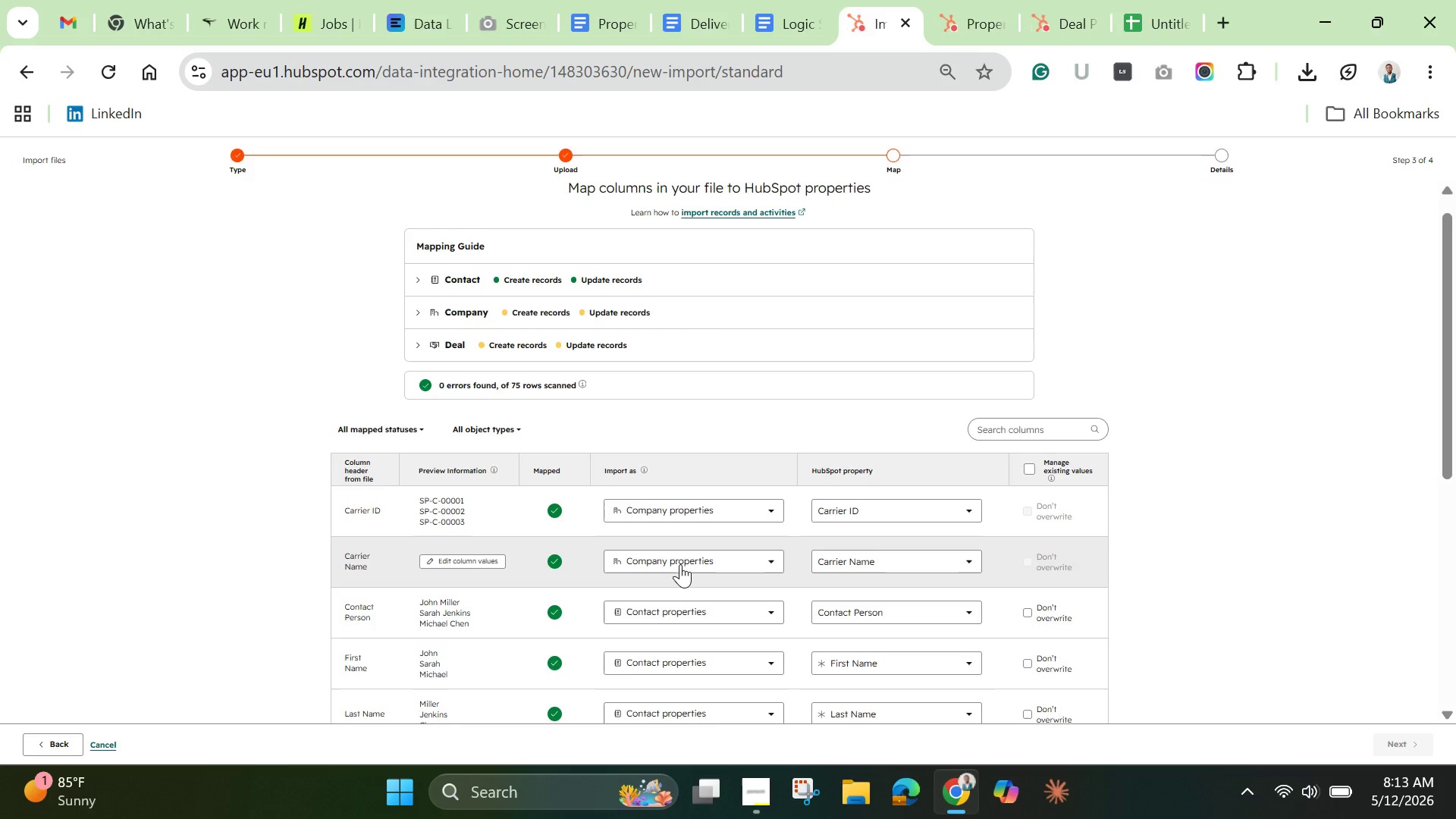 
left_click([1150, 26])
 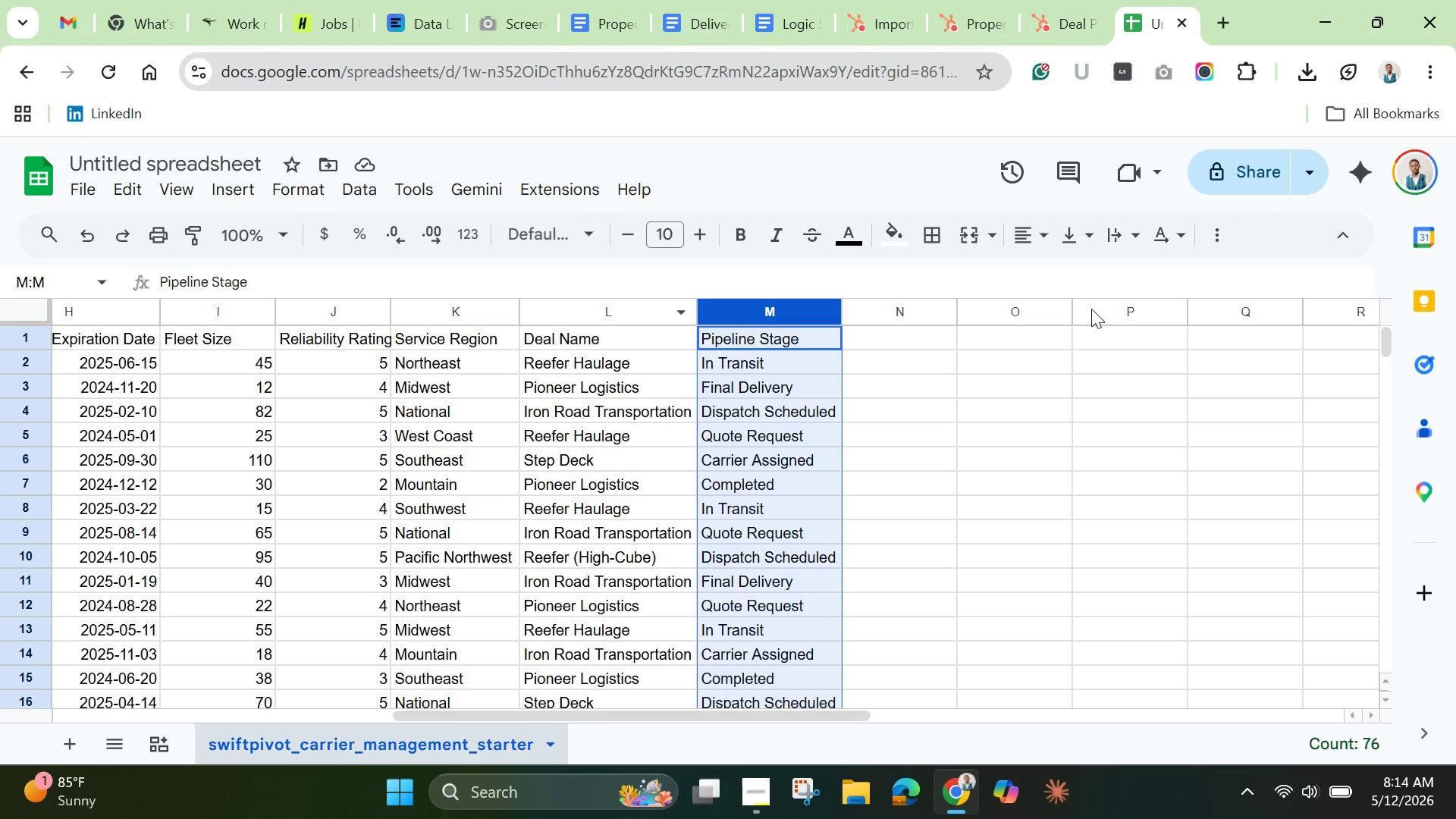 
wait(19.95)
 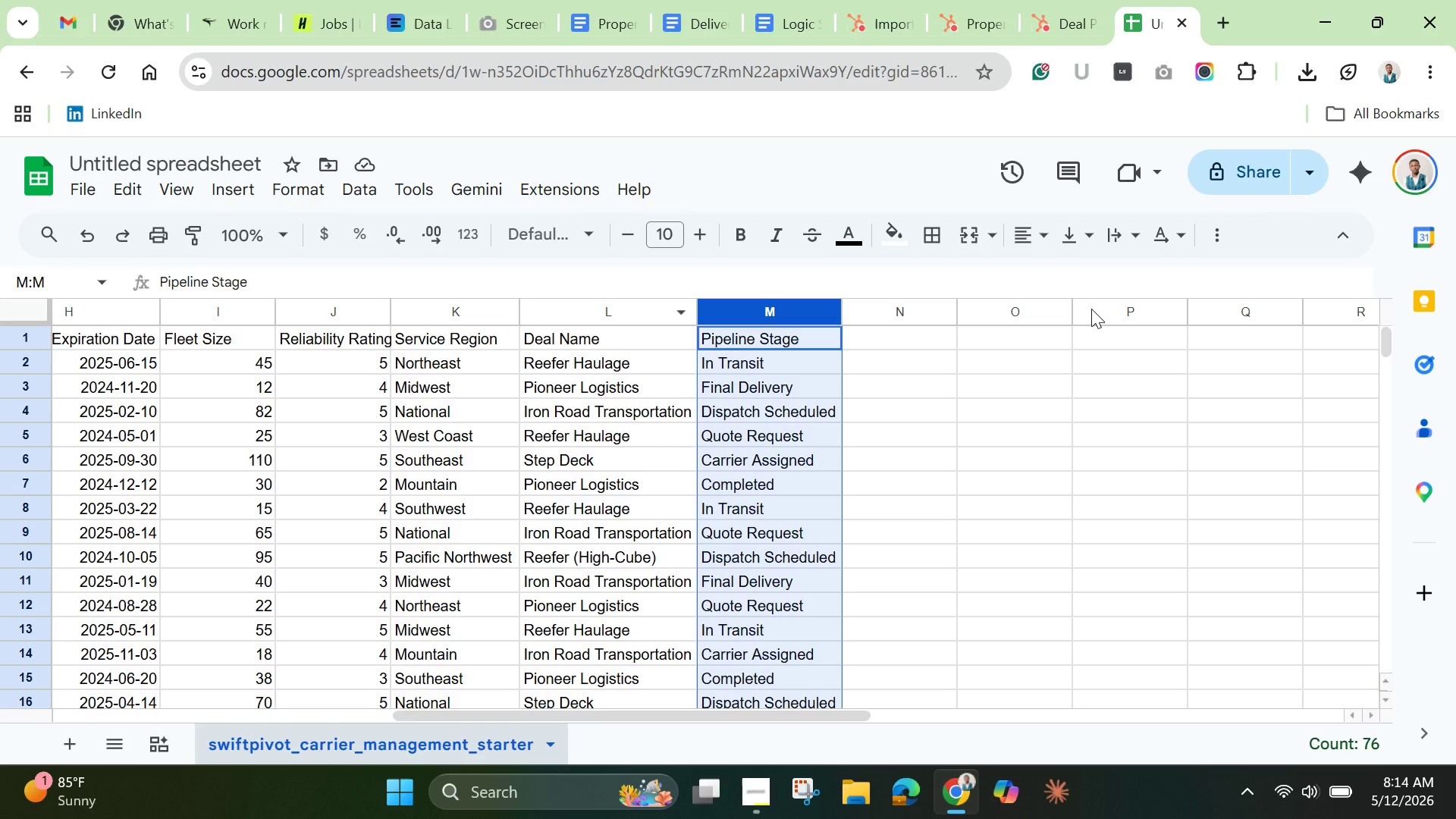 
left_click([887, 15])
 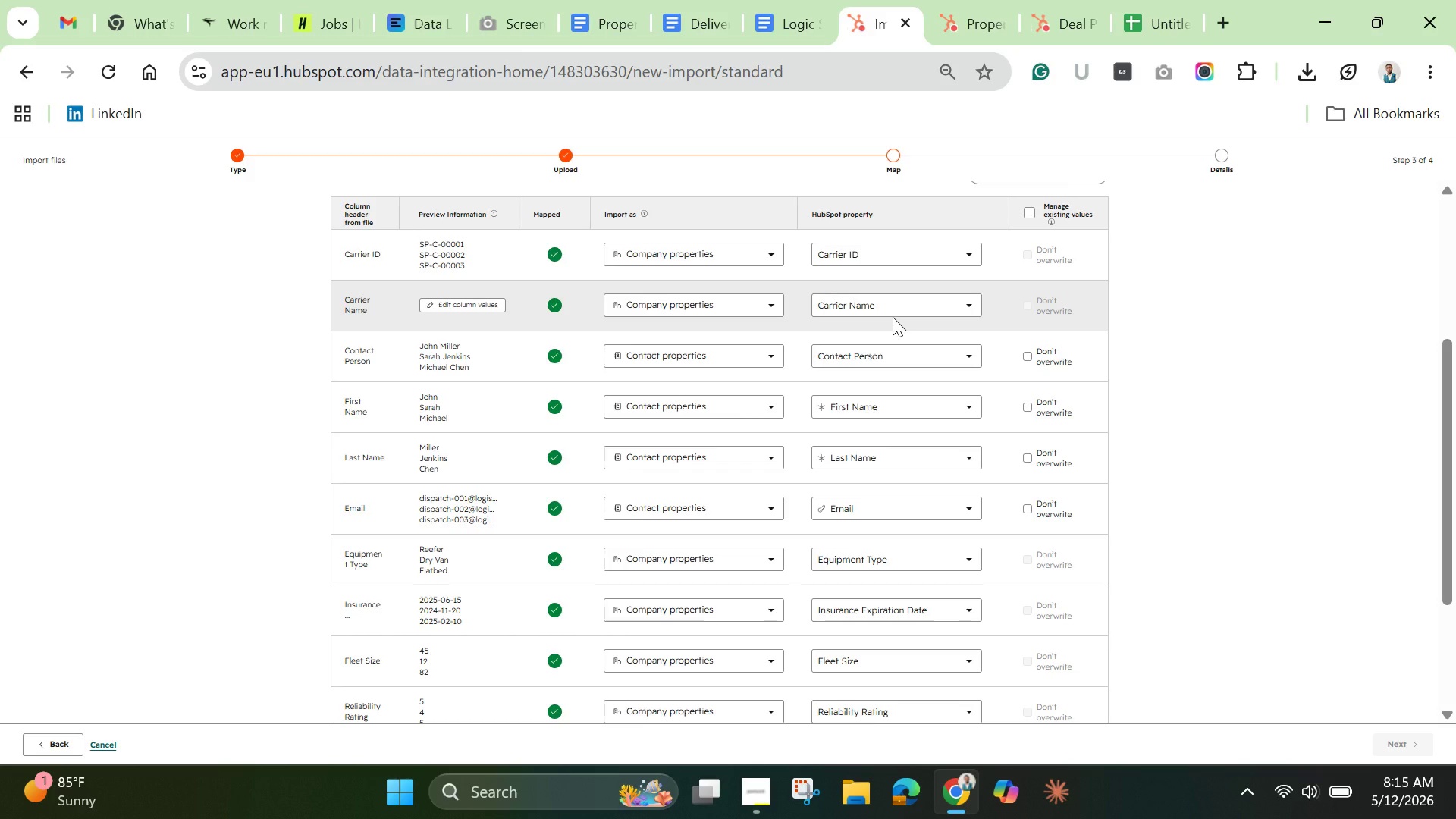 
wait(53.97)
 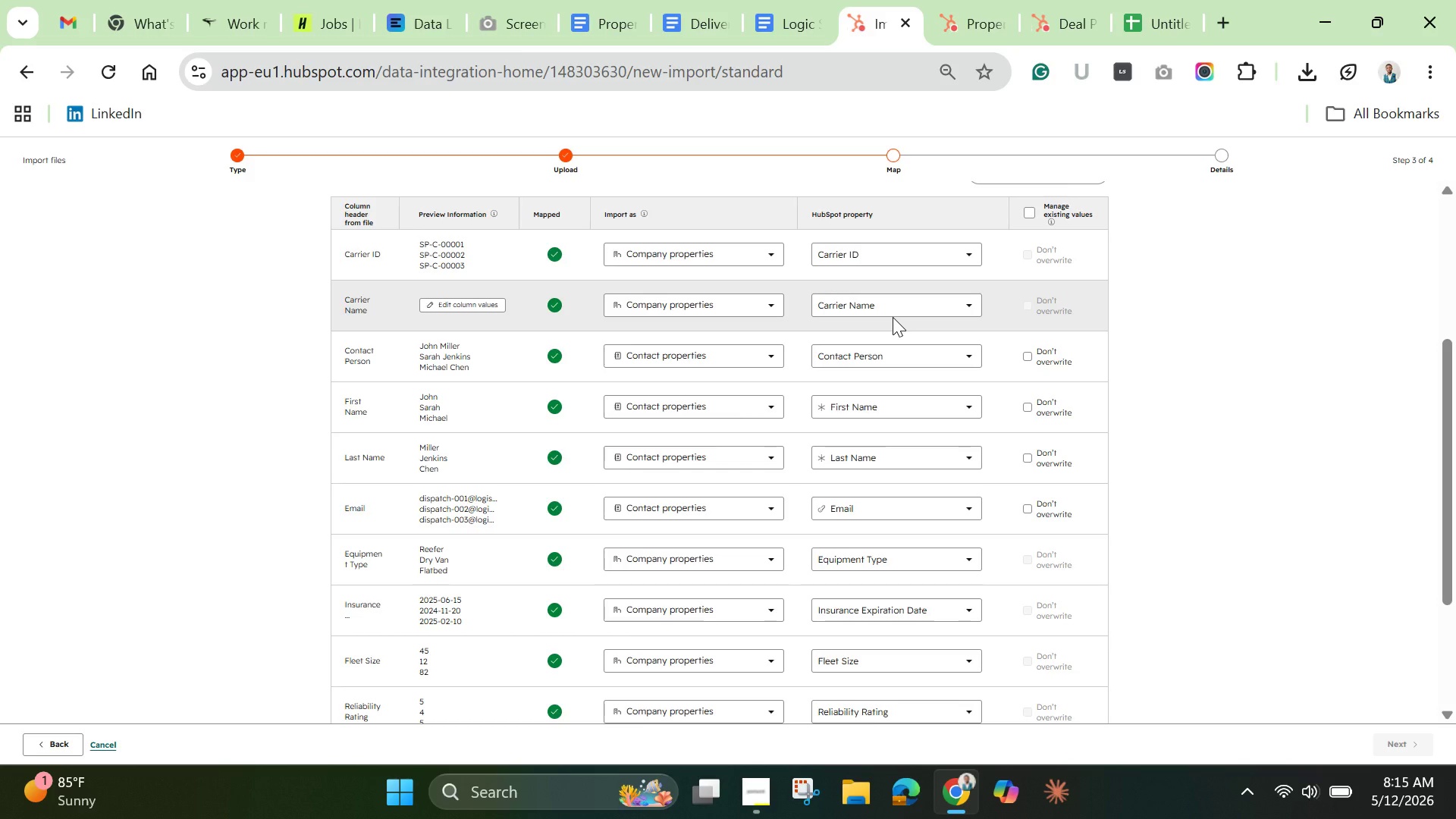 
left_click([744, 300])
 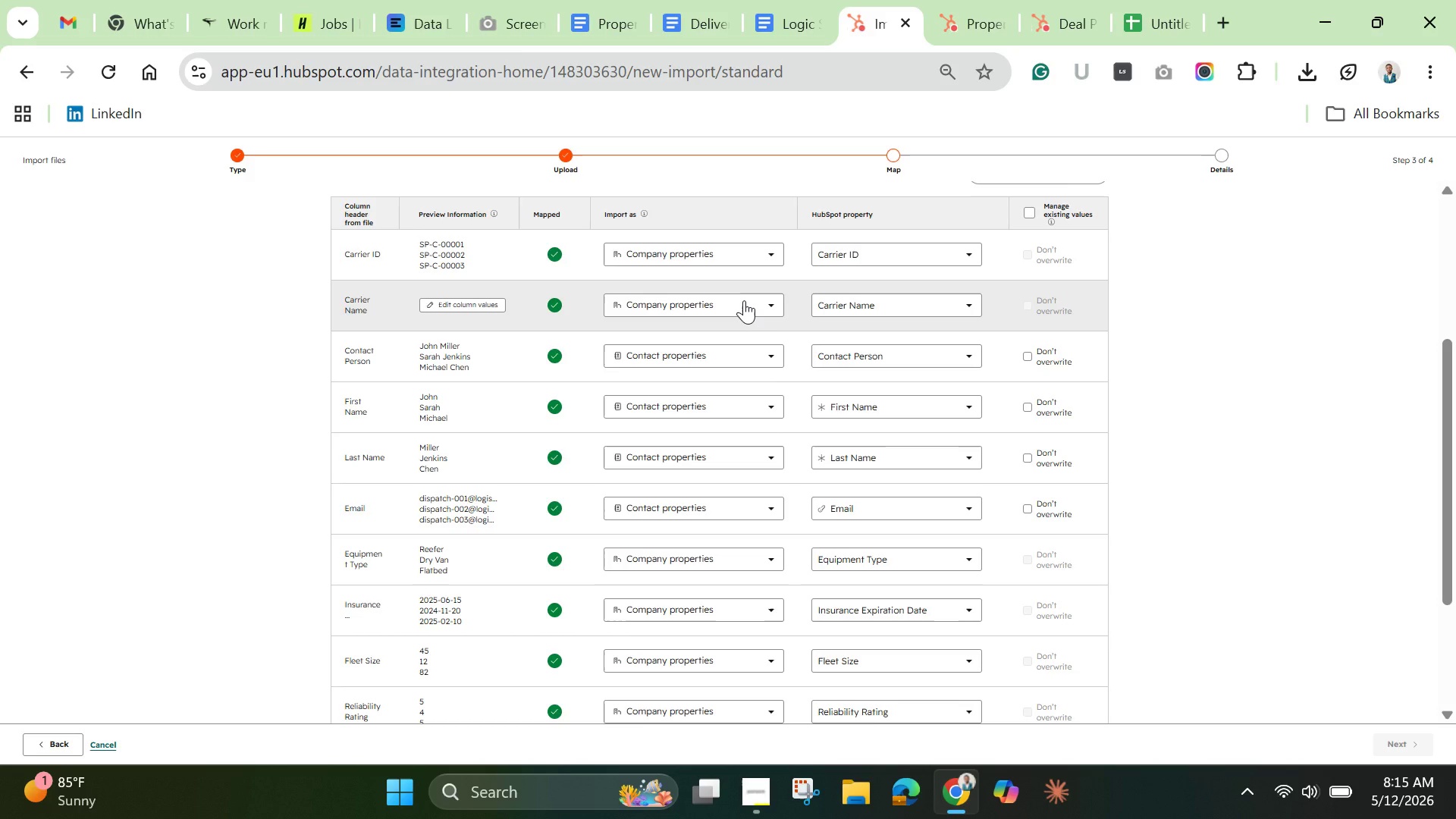 
mouse_move([749, 317])
 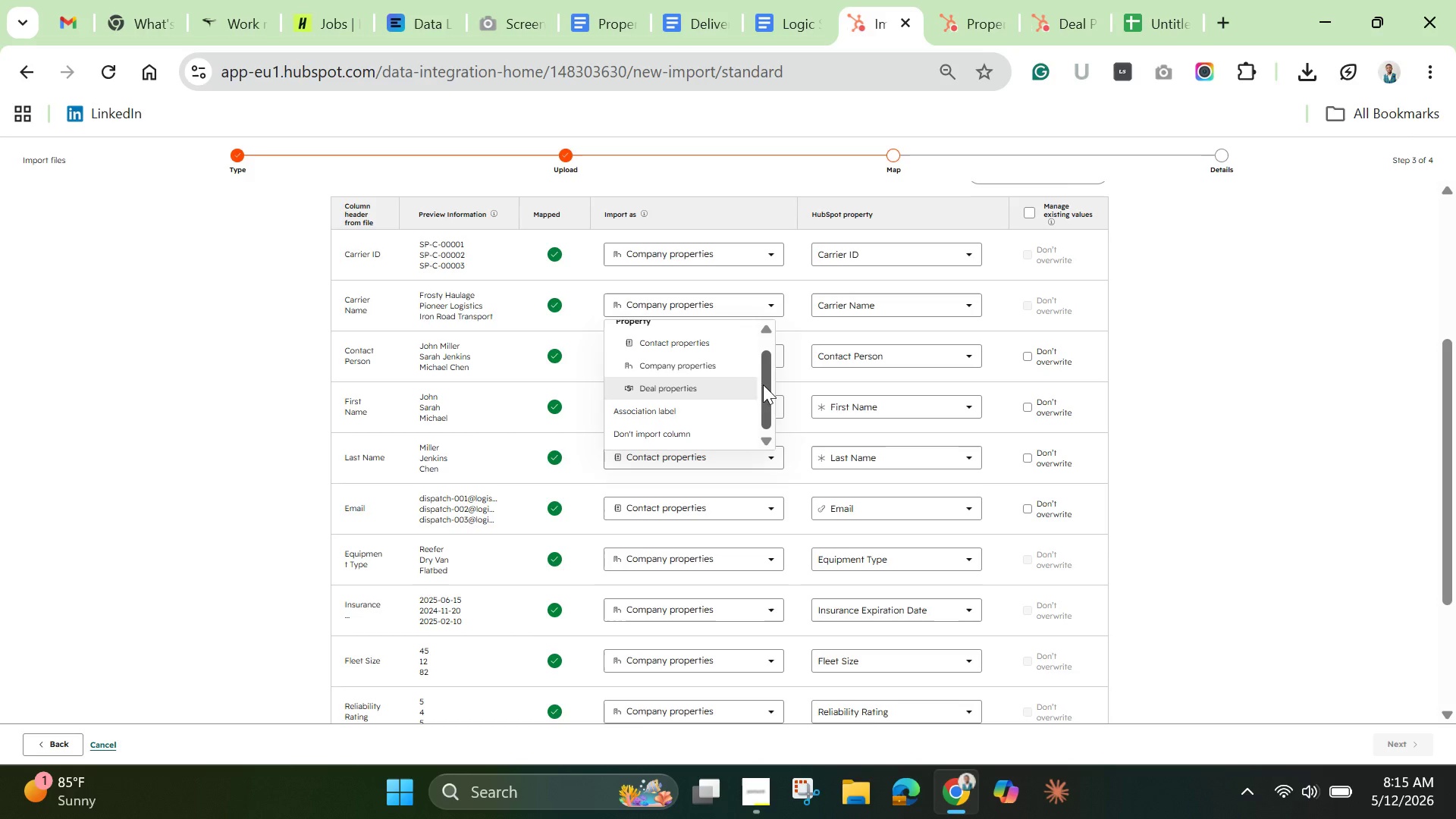 
left_click([845, 305])
 